 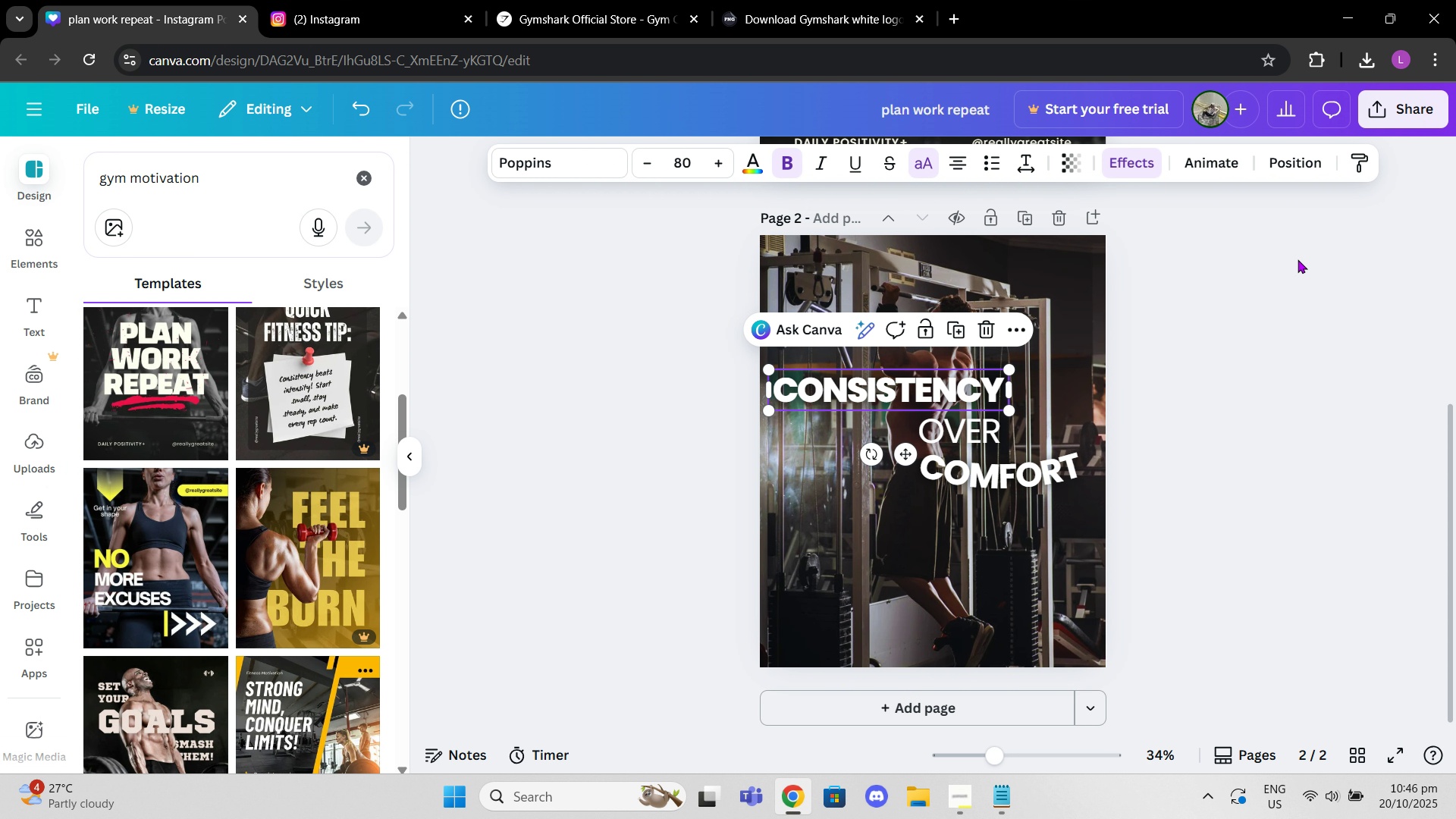 
left_click([1294, 171])
 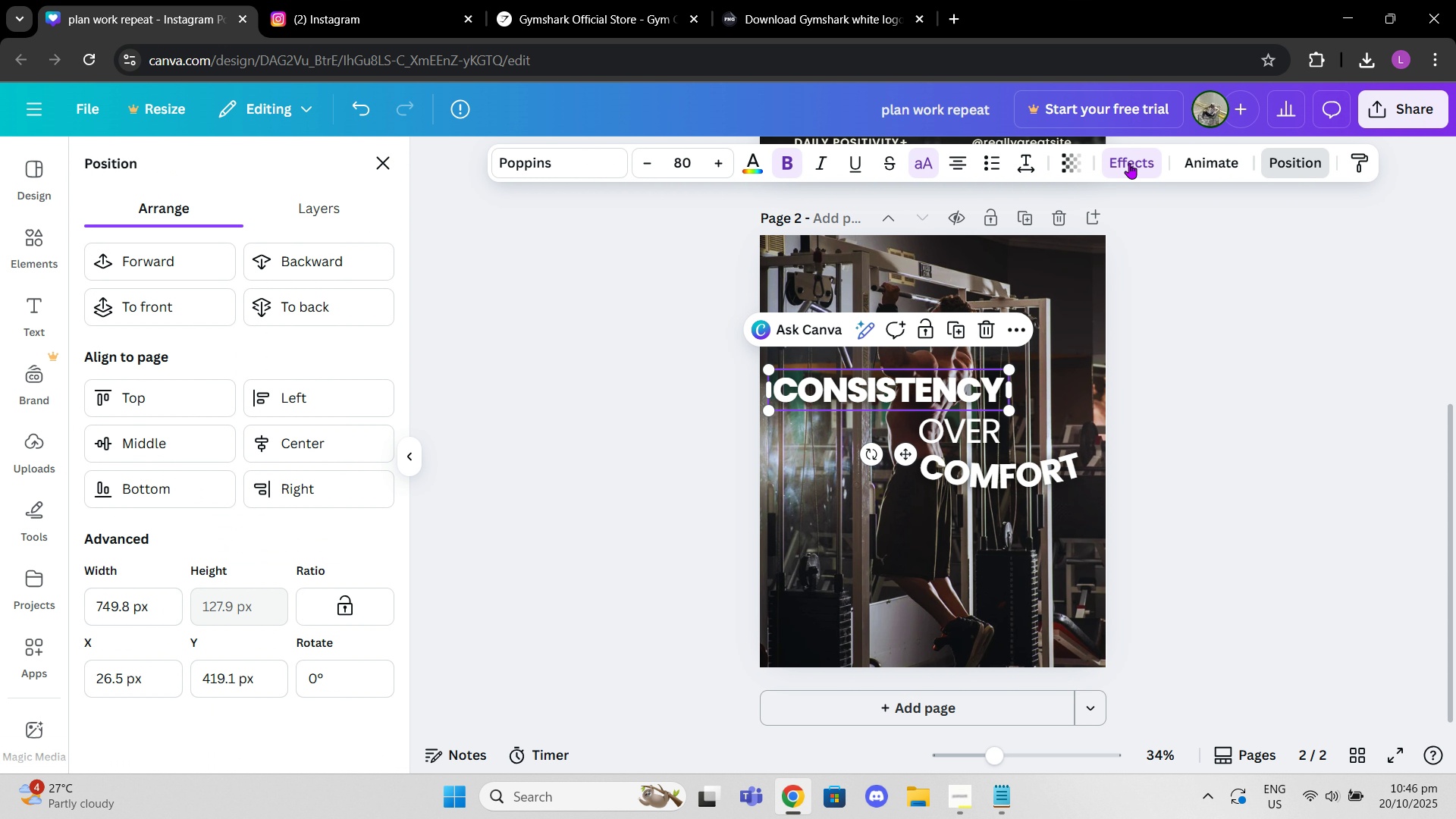 
left_click([1128, 163])
 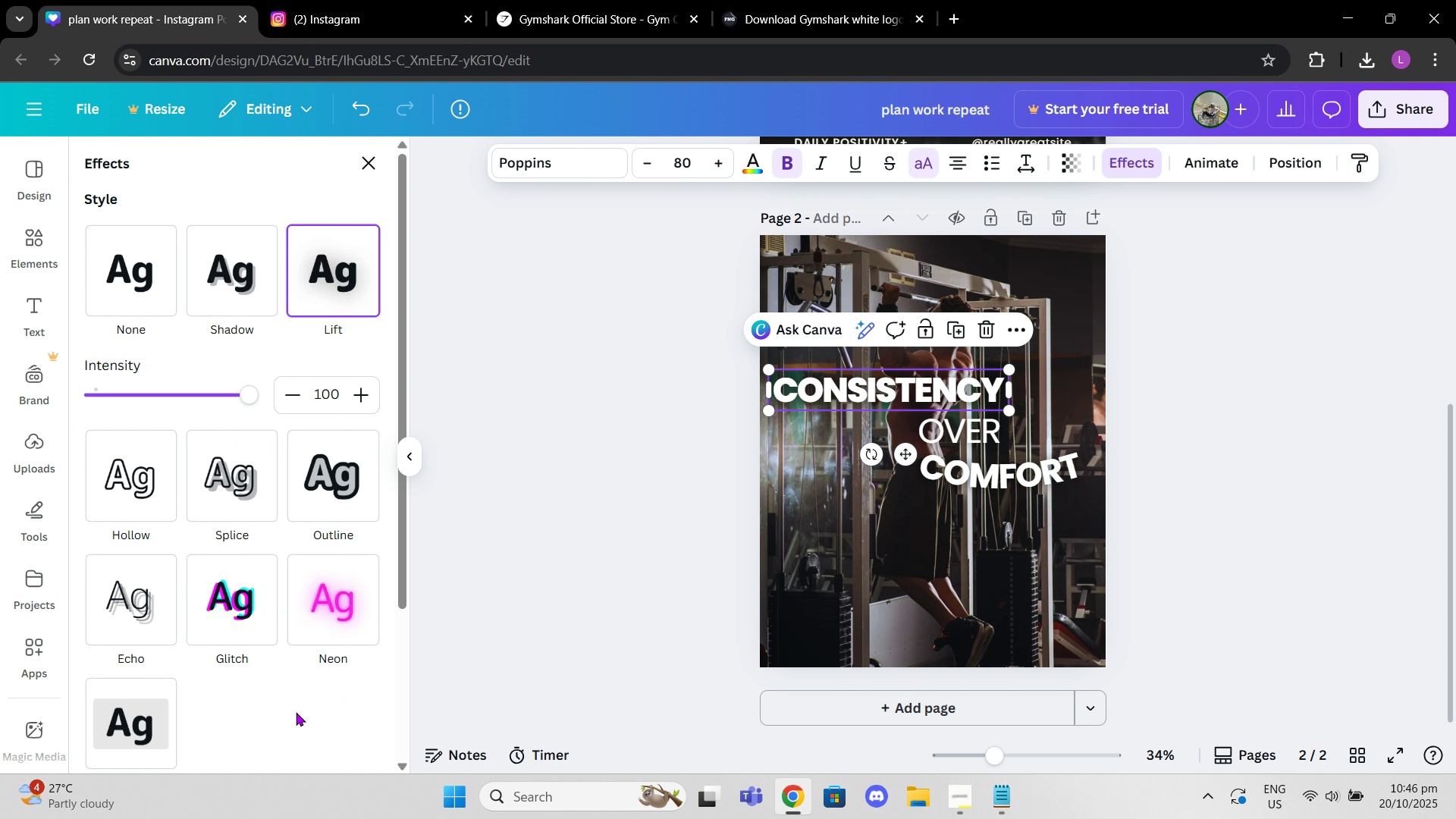 
scroll: coordinate [260, 693], scroll_direction: down, amount: 7.0
 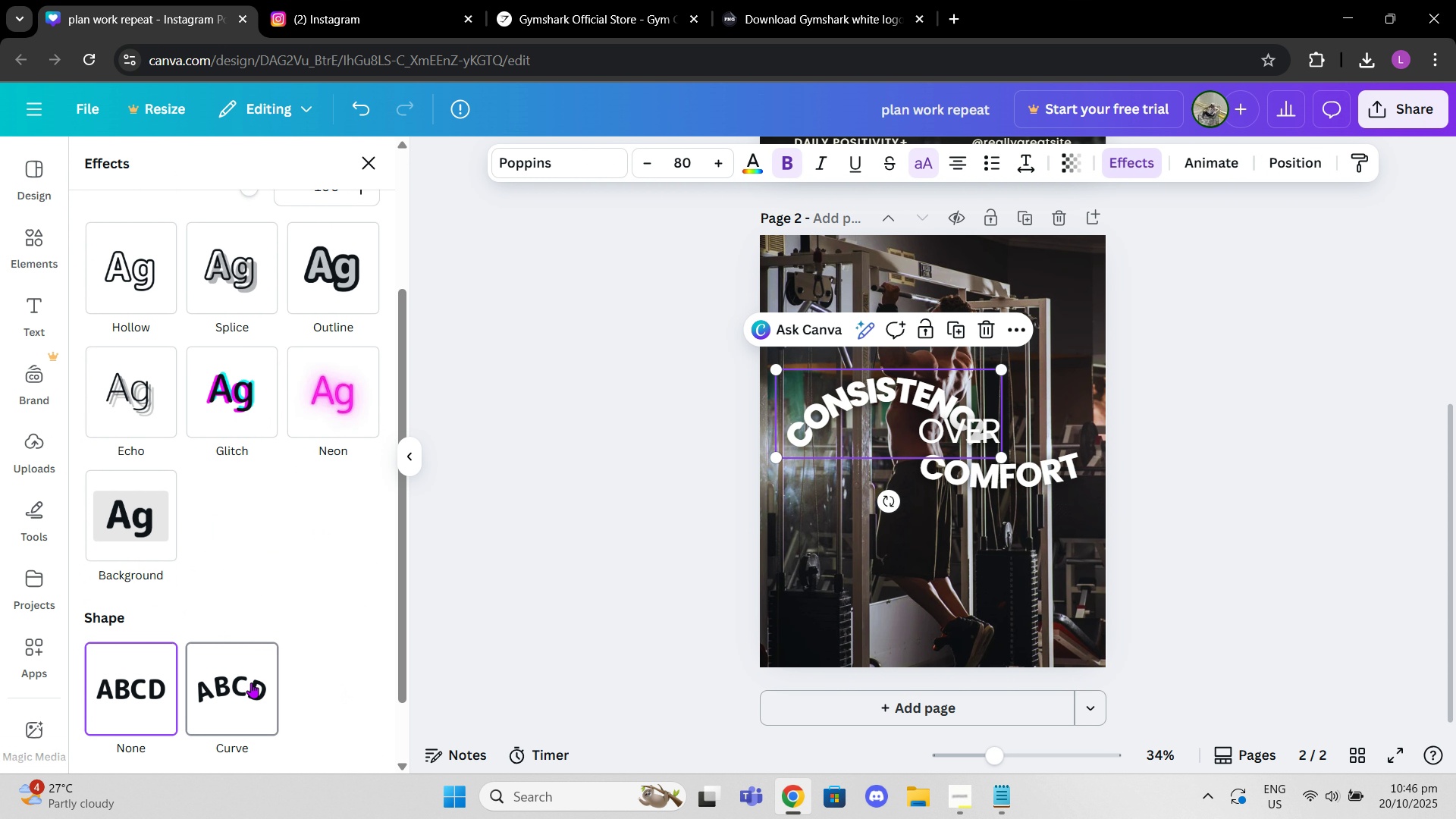 
left_click([251, 682])
 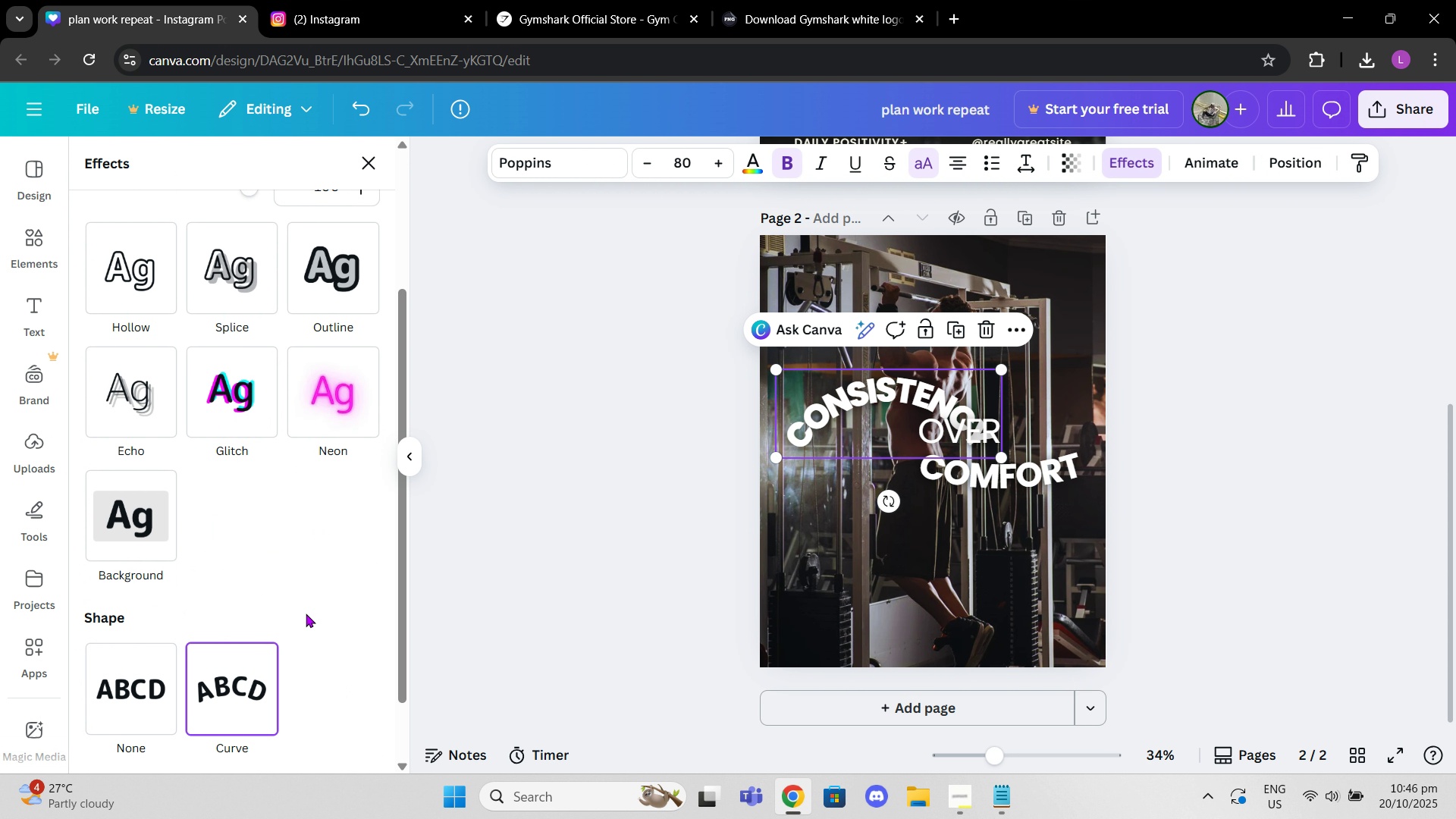 
scroll: coordinate [285, 667], scroll_direction: down, amount: 4.0
 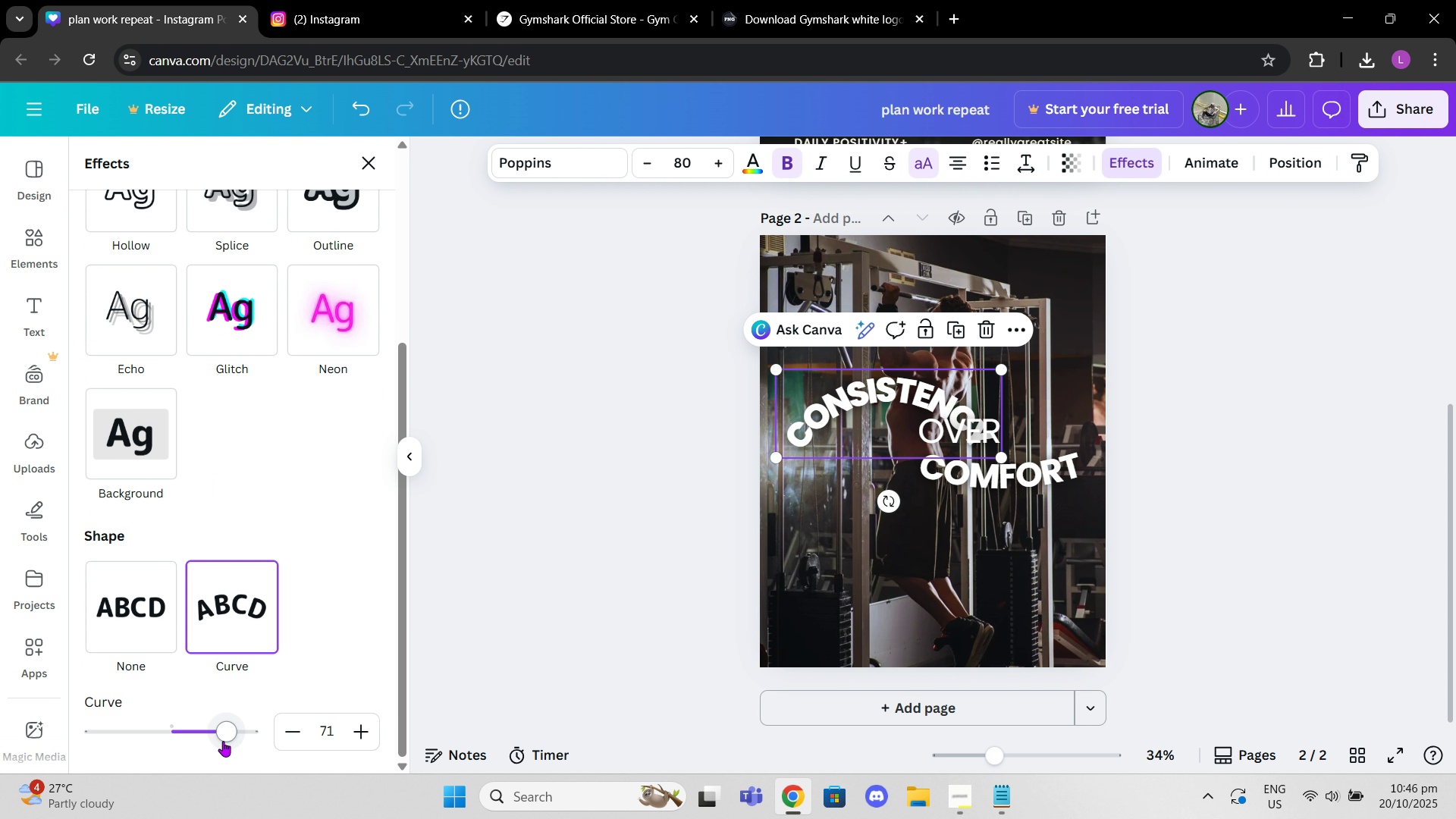 
left_click_drag(start_coordinate=[219, 739], to_coordinate=[199, 735])
 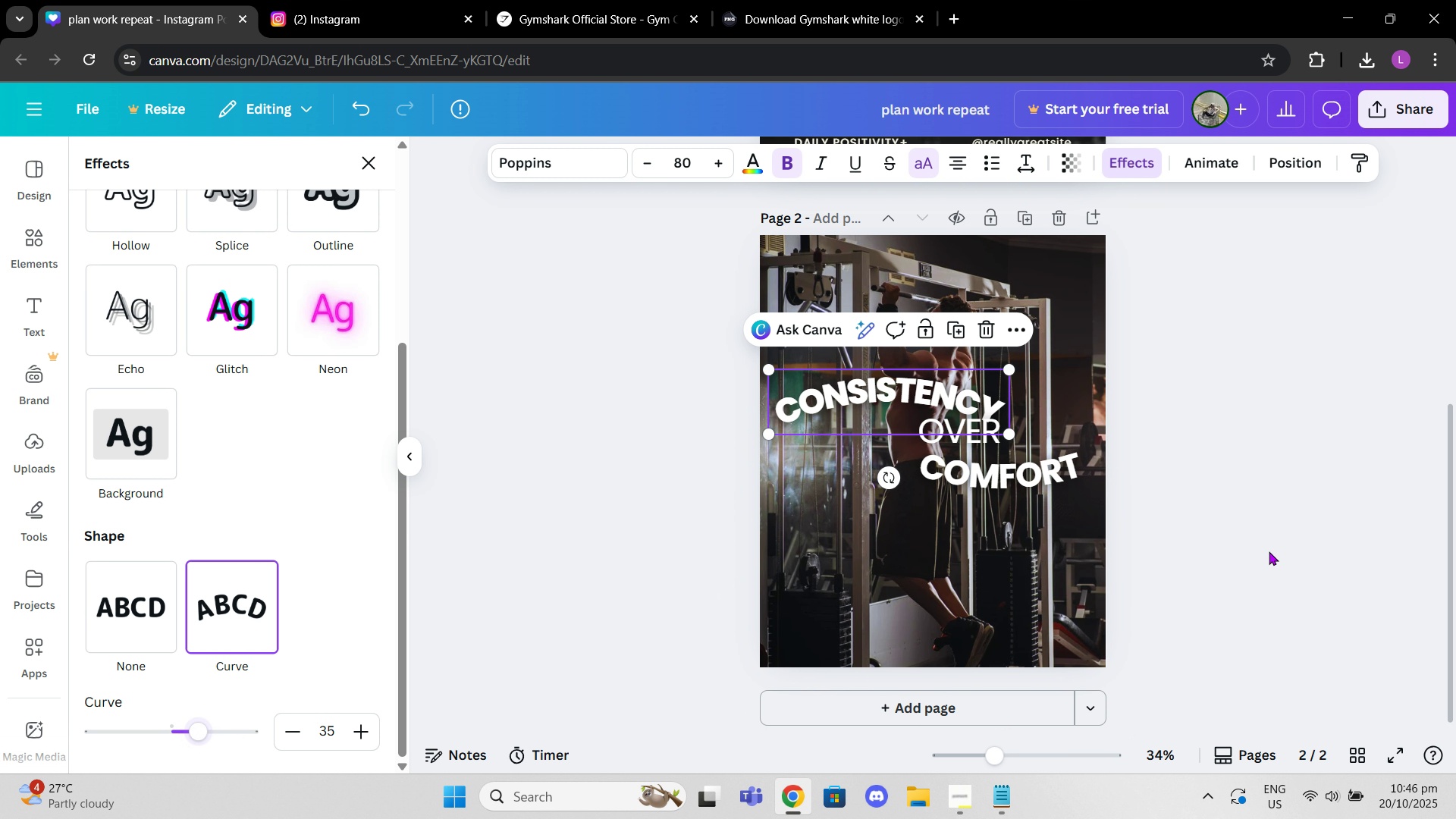 
left_click([1269, 551])
 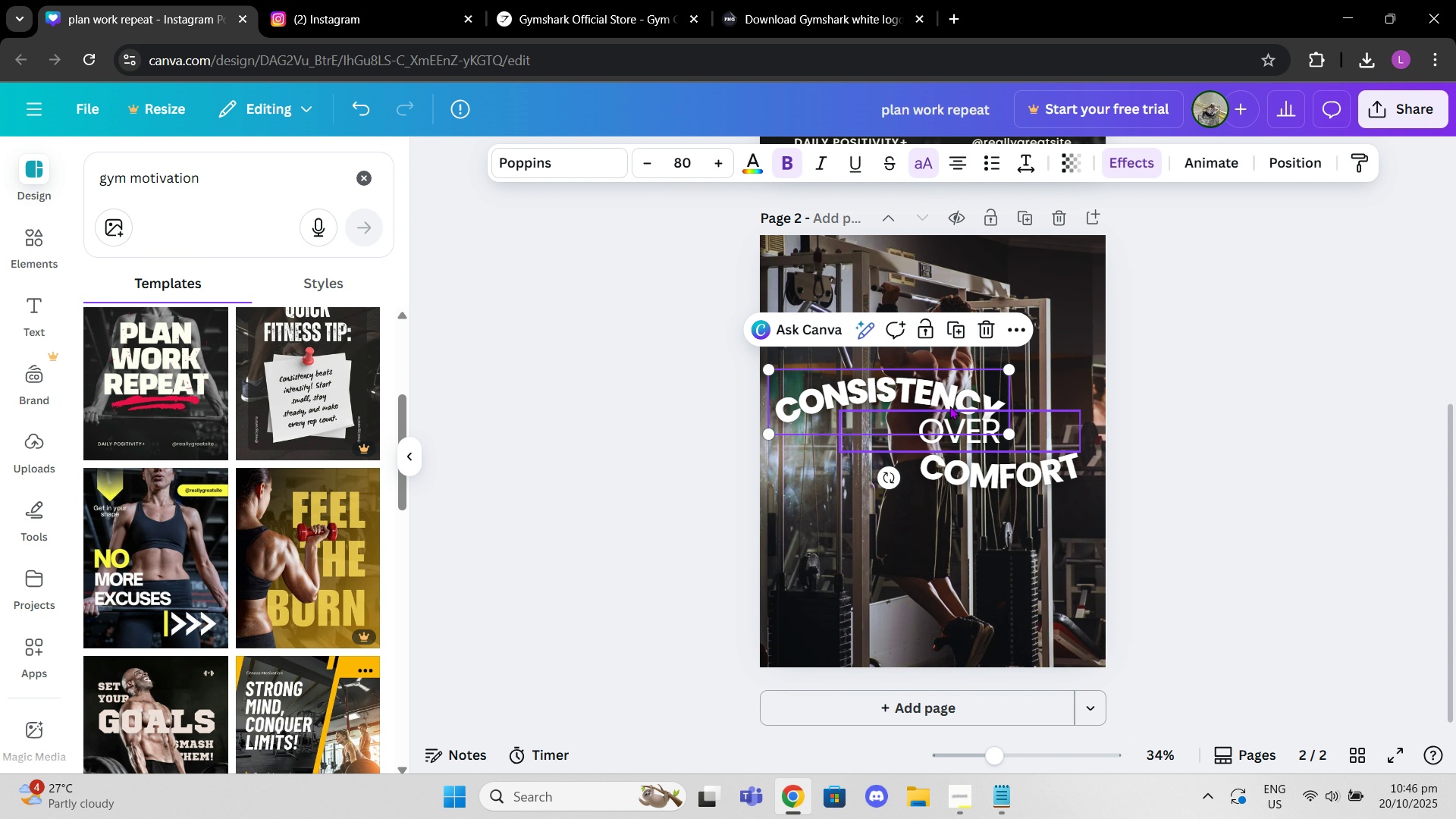 
left_click_drag(start_coordinate=[944, 394], to_coordinate=[946, 384])
 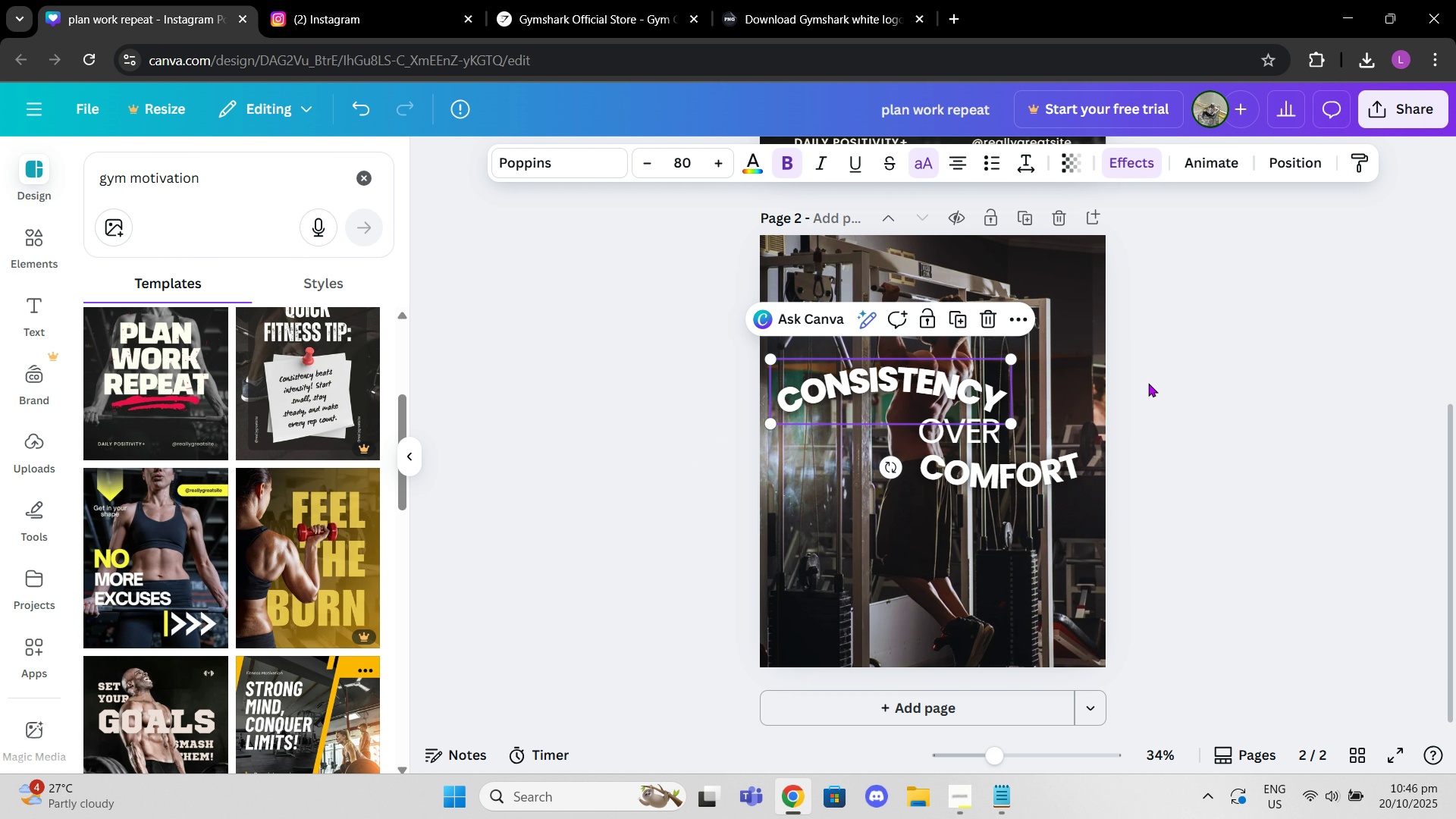 
key(Control+Z)
 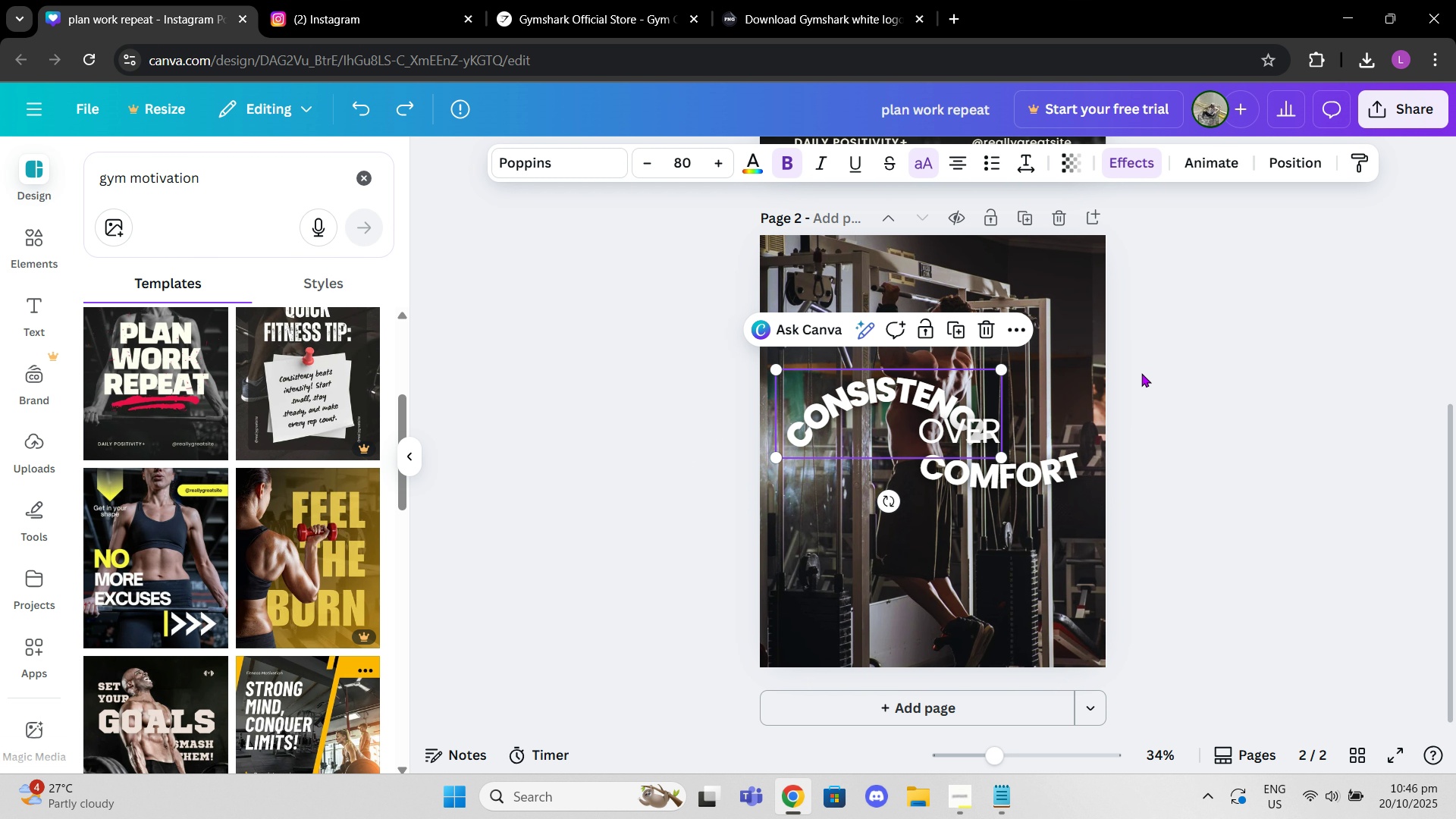 
key(Control+Z)
 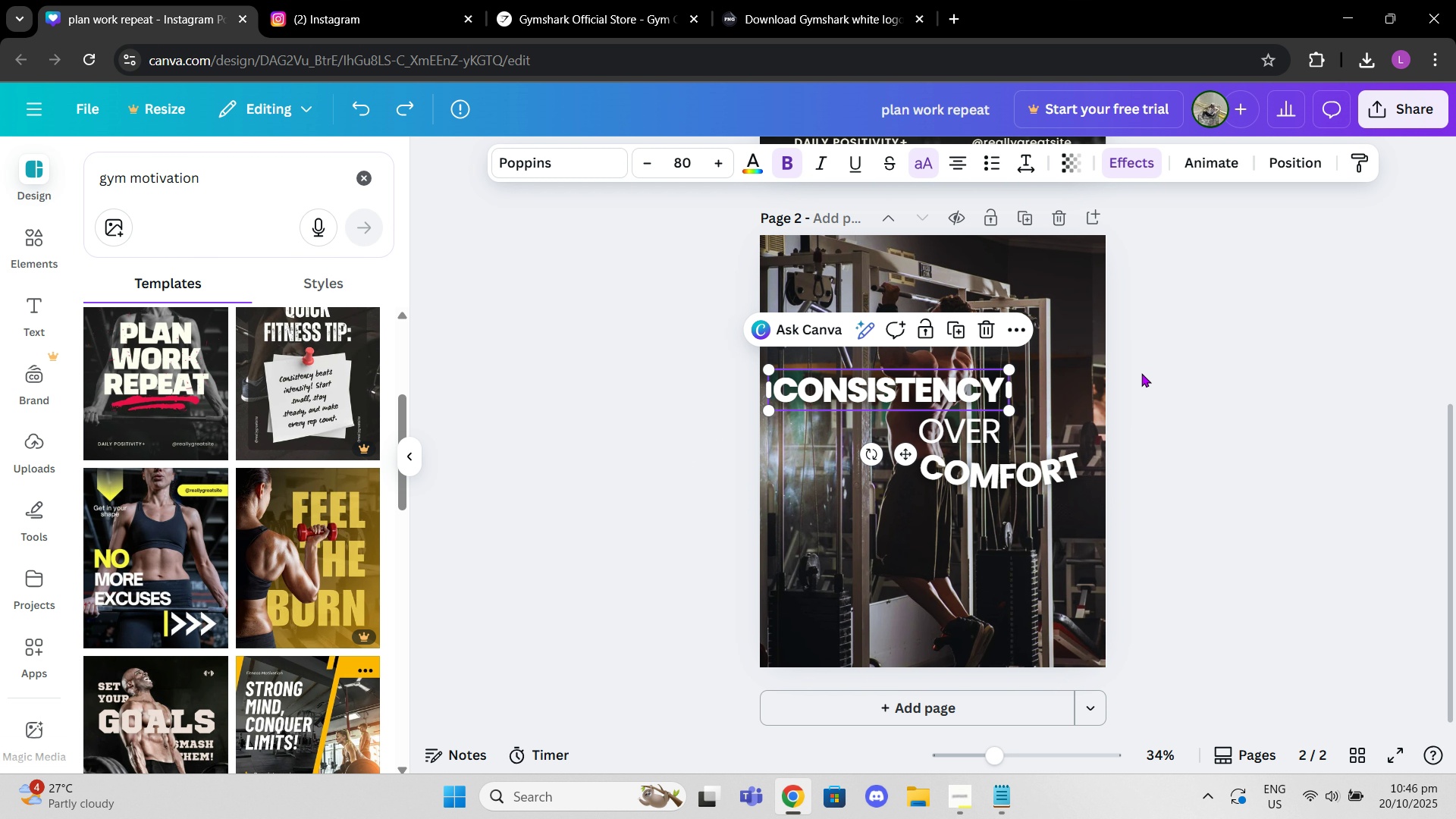 
key(Control+Z)
 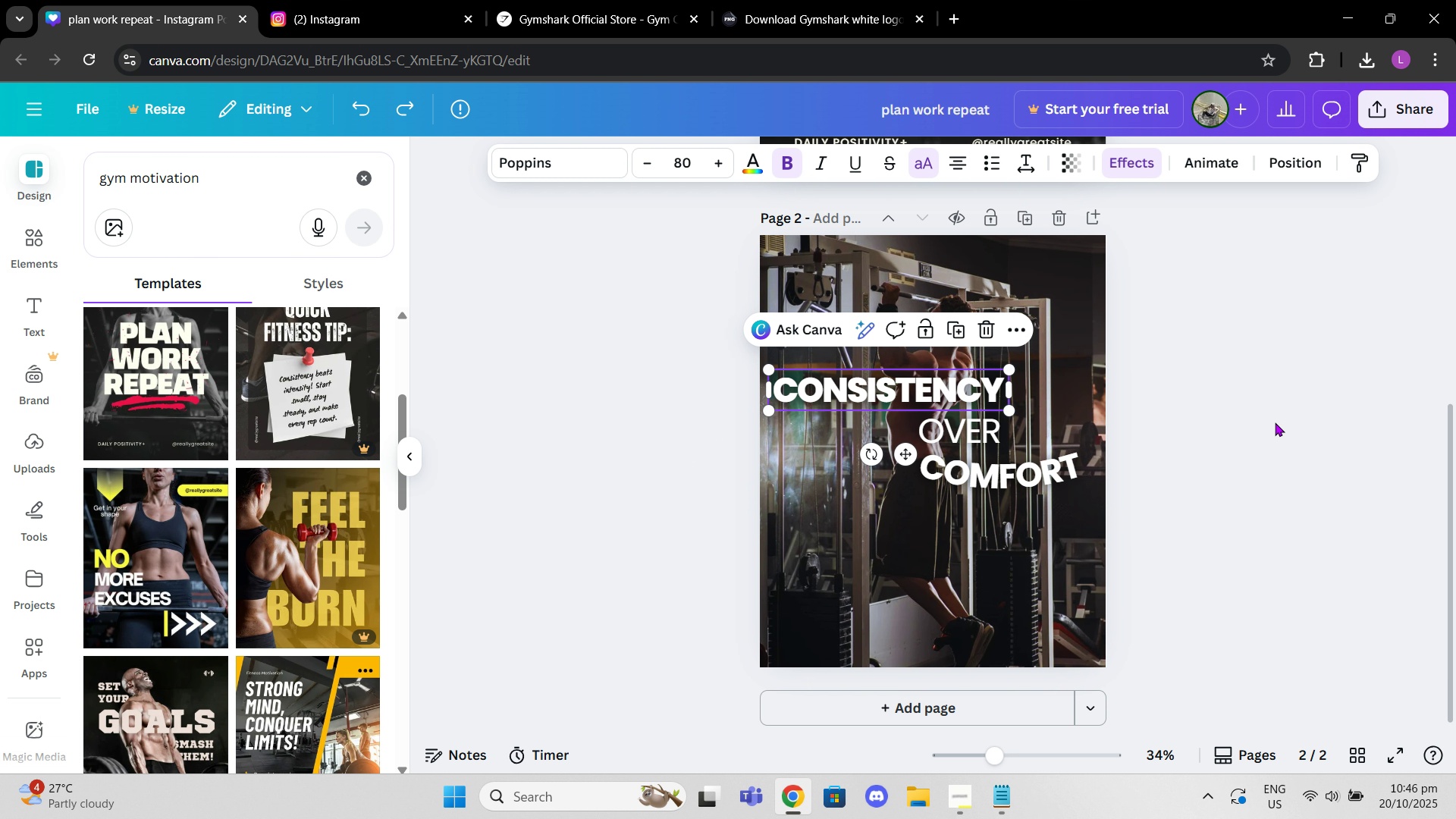 
left_click([1278, 422])
 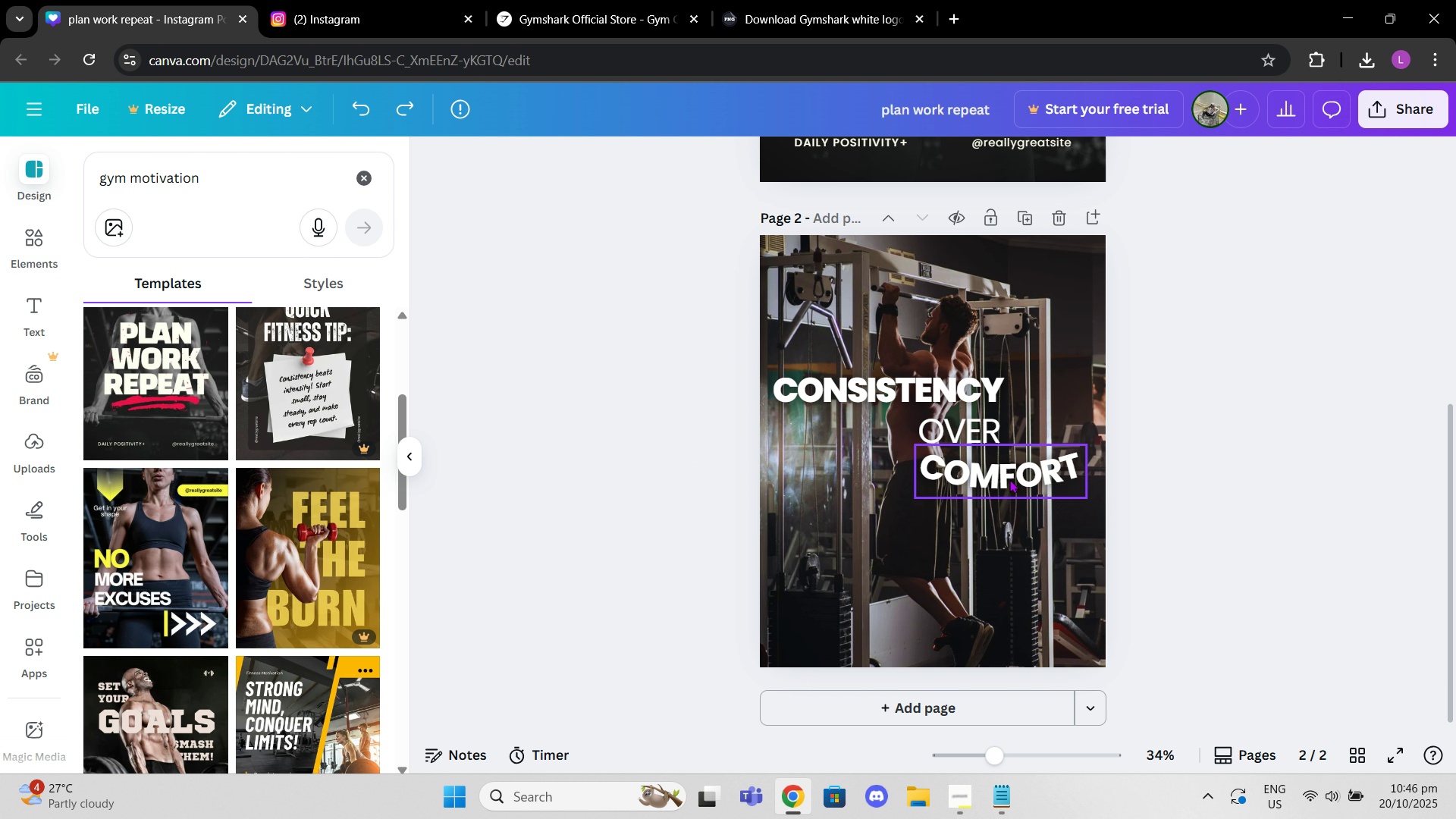 
left_click_drag(start_coordinate=[1009, 479], to_coordinate=[1016, 477])
 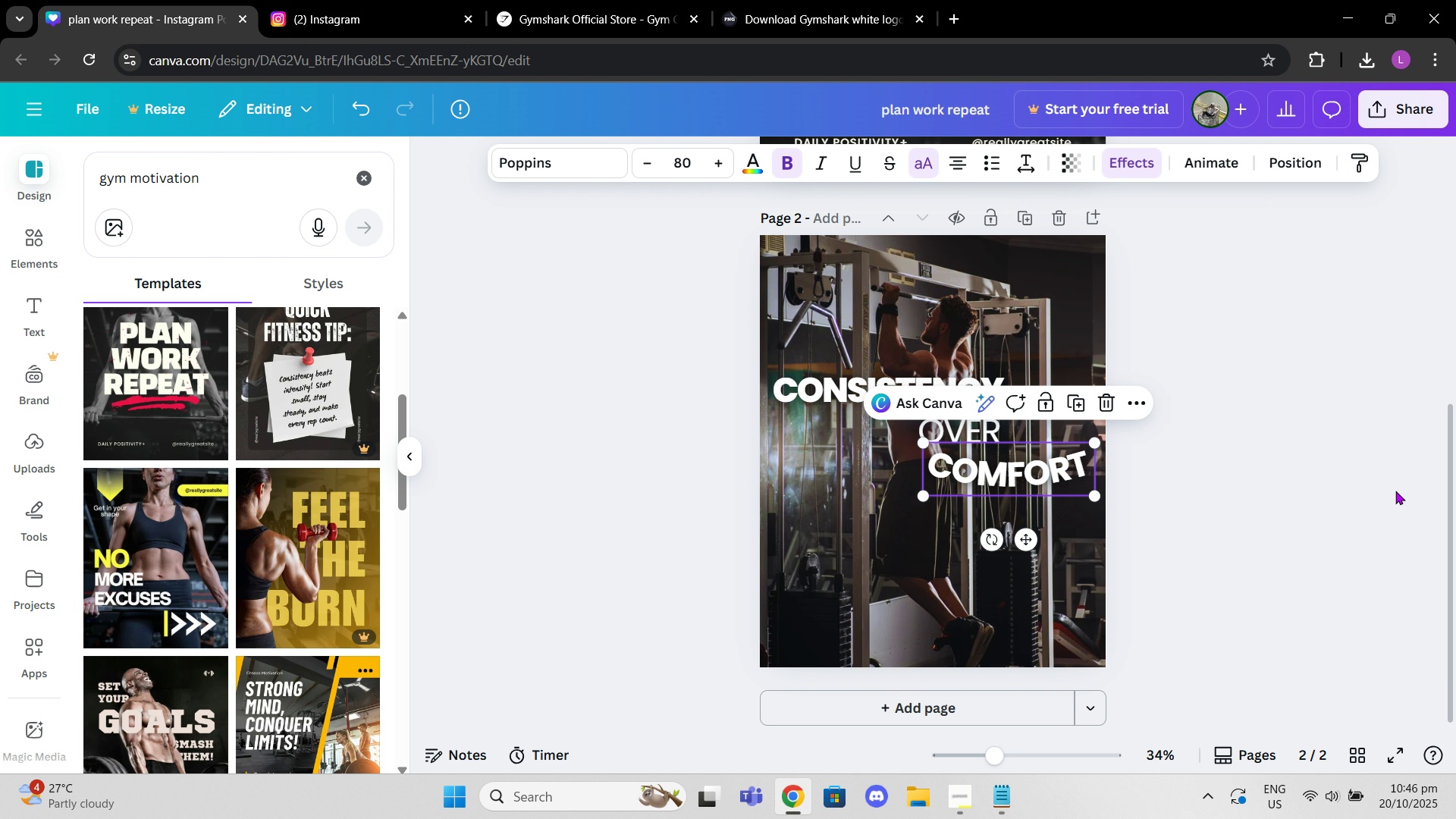 
left_click([1395, 491])
 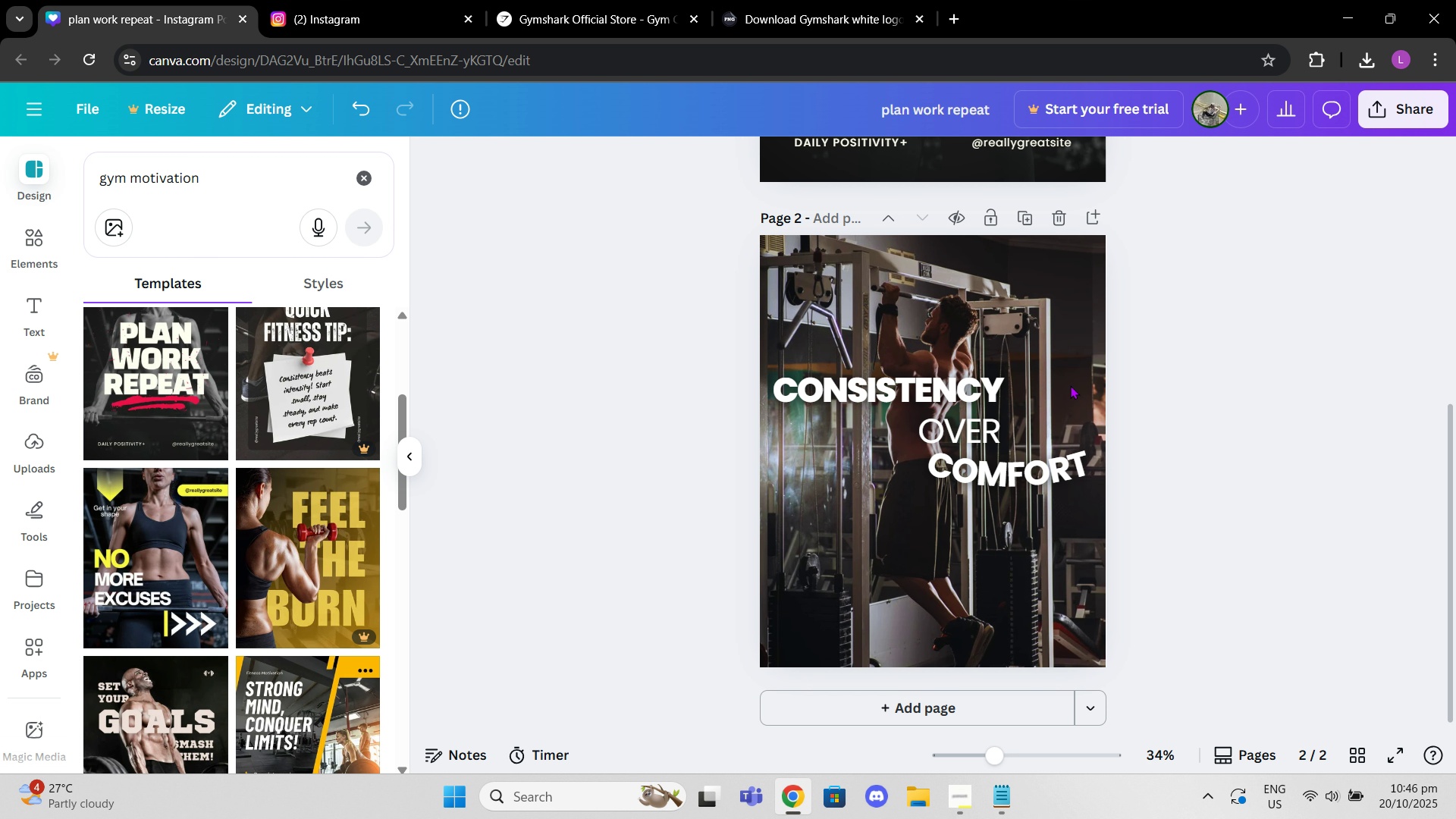 
left_click([992, 384])
 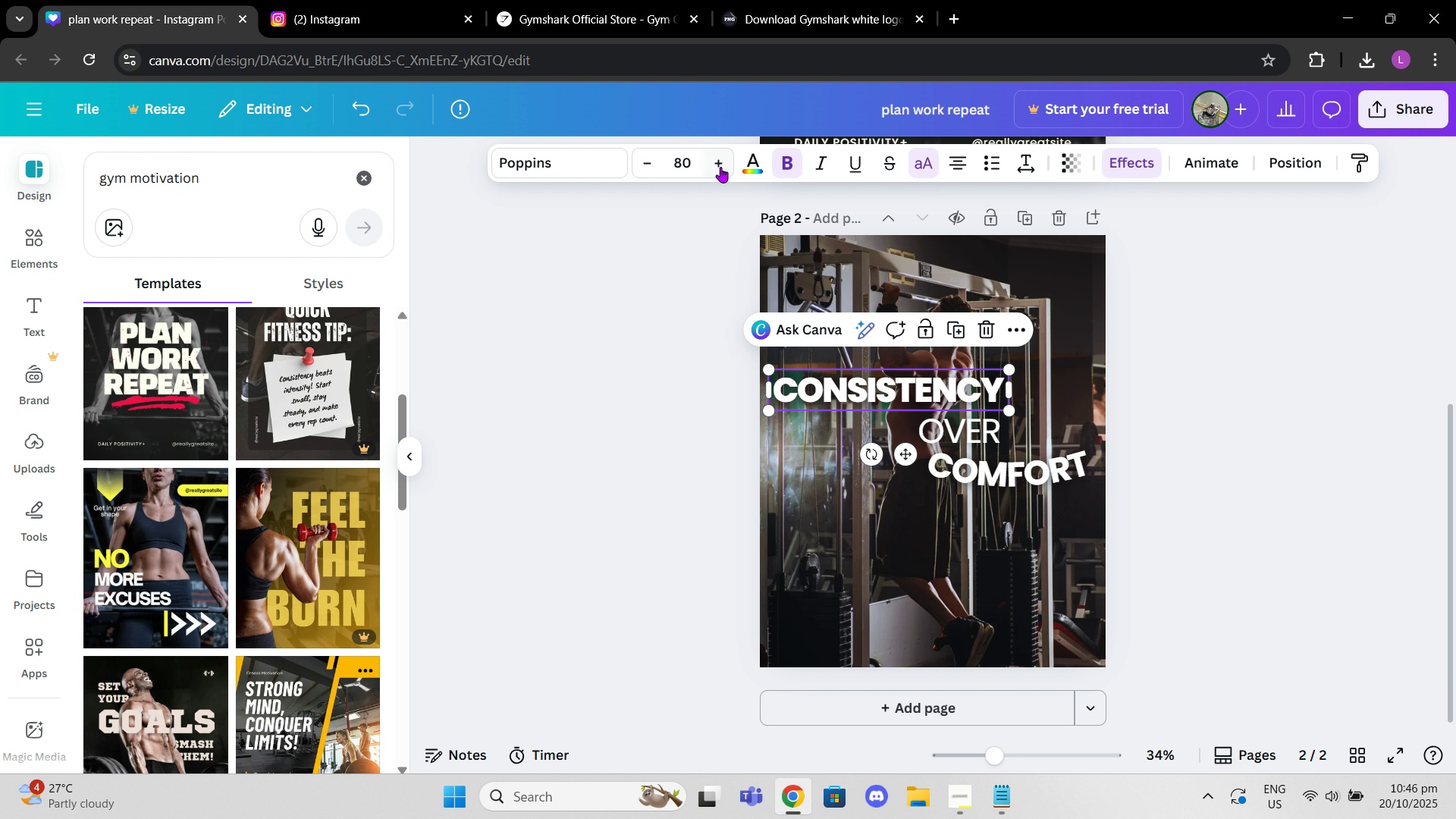 
double_click([720, 167])
 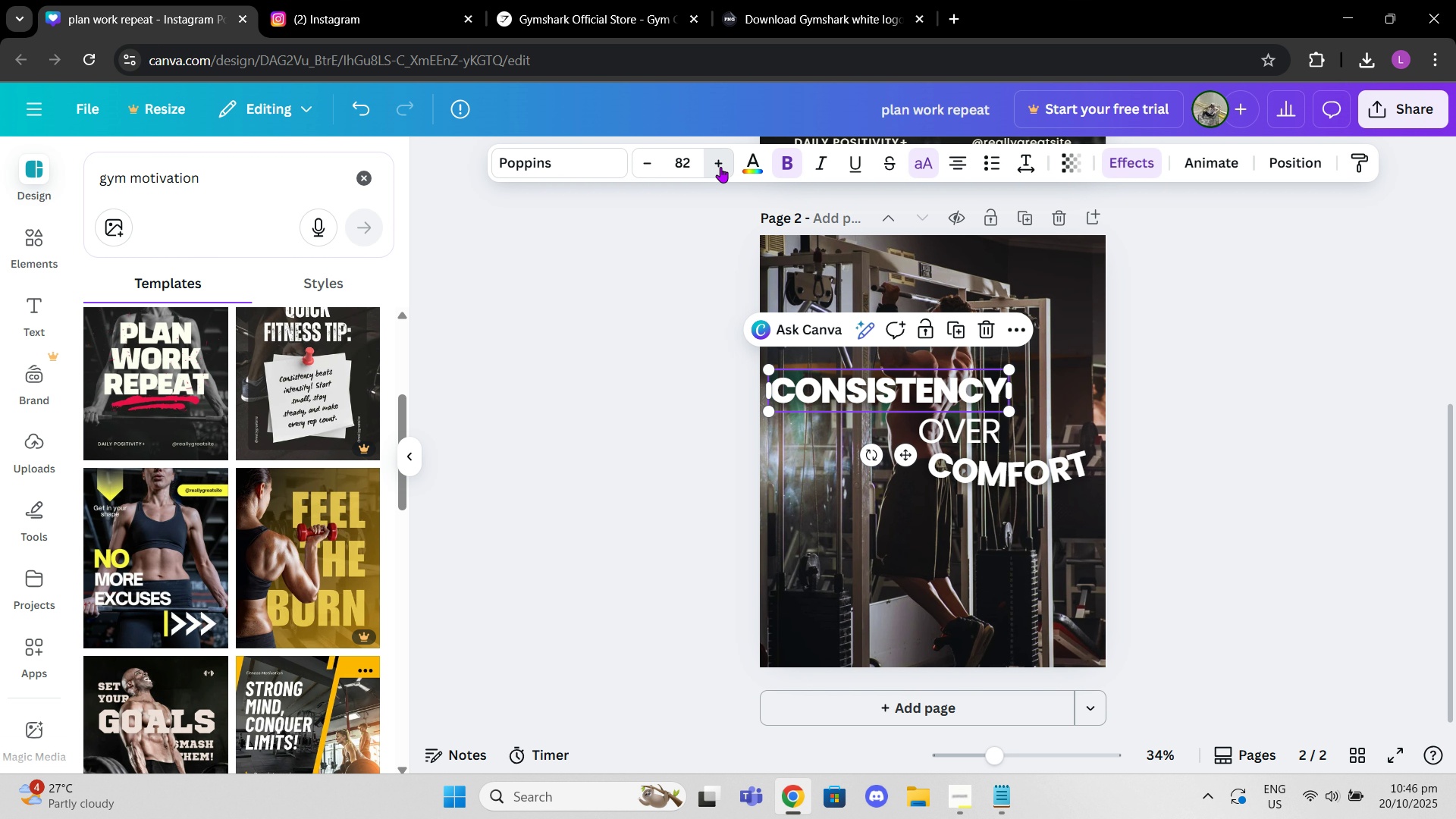 
triple_click([720, 167])
 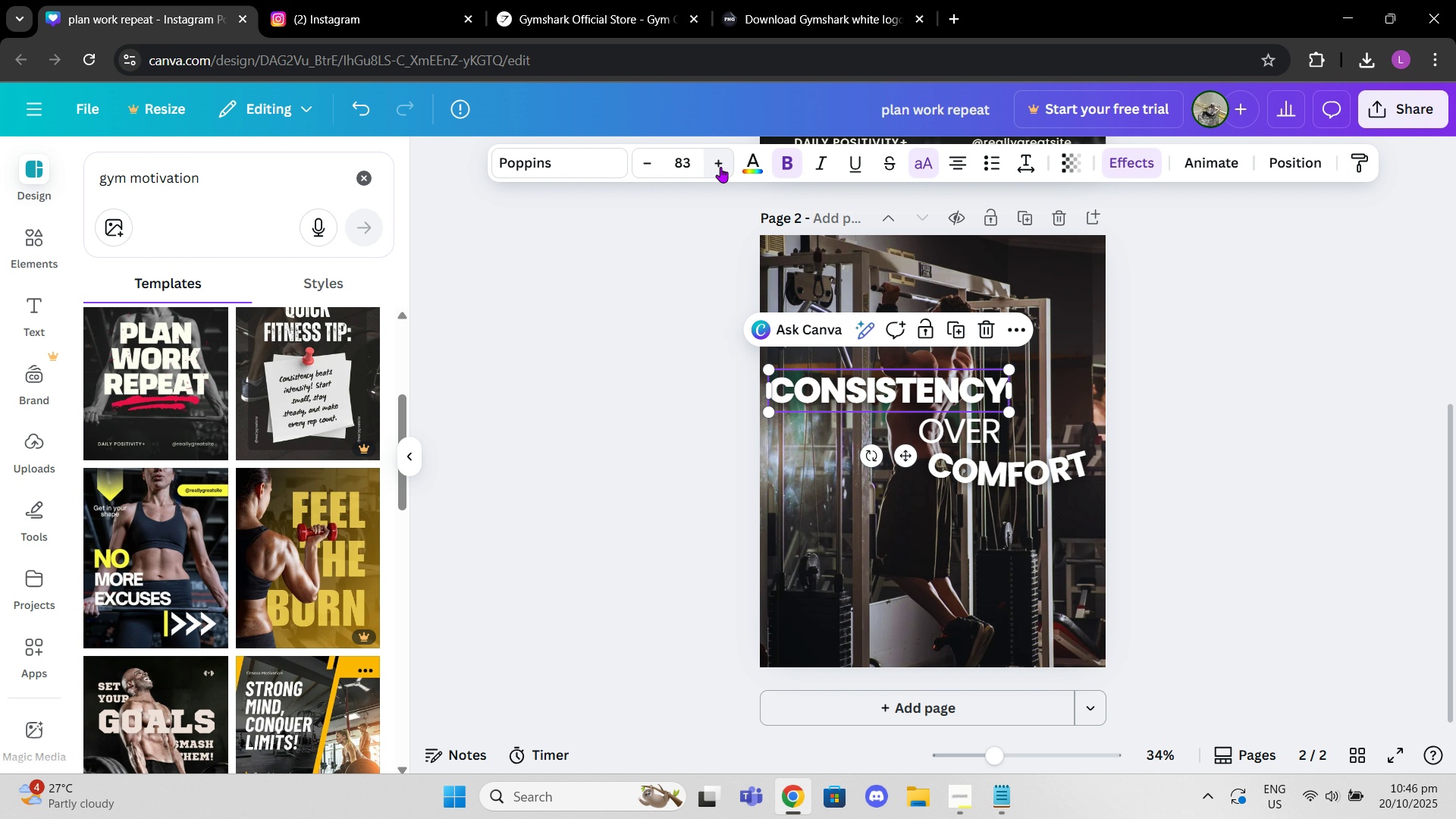 
triple_click([720, 167])
 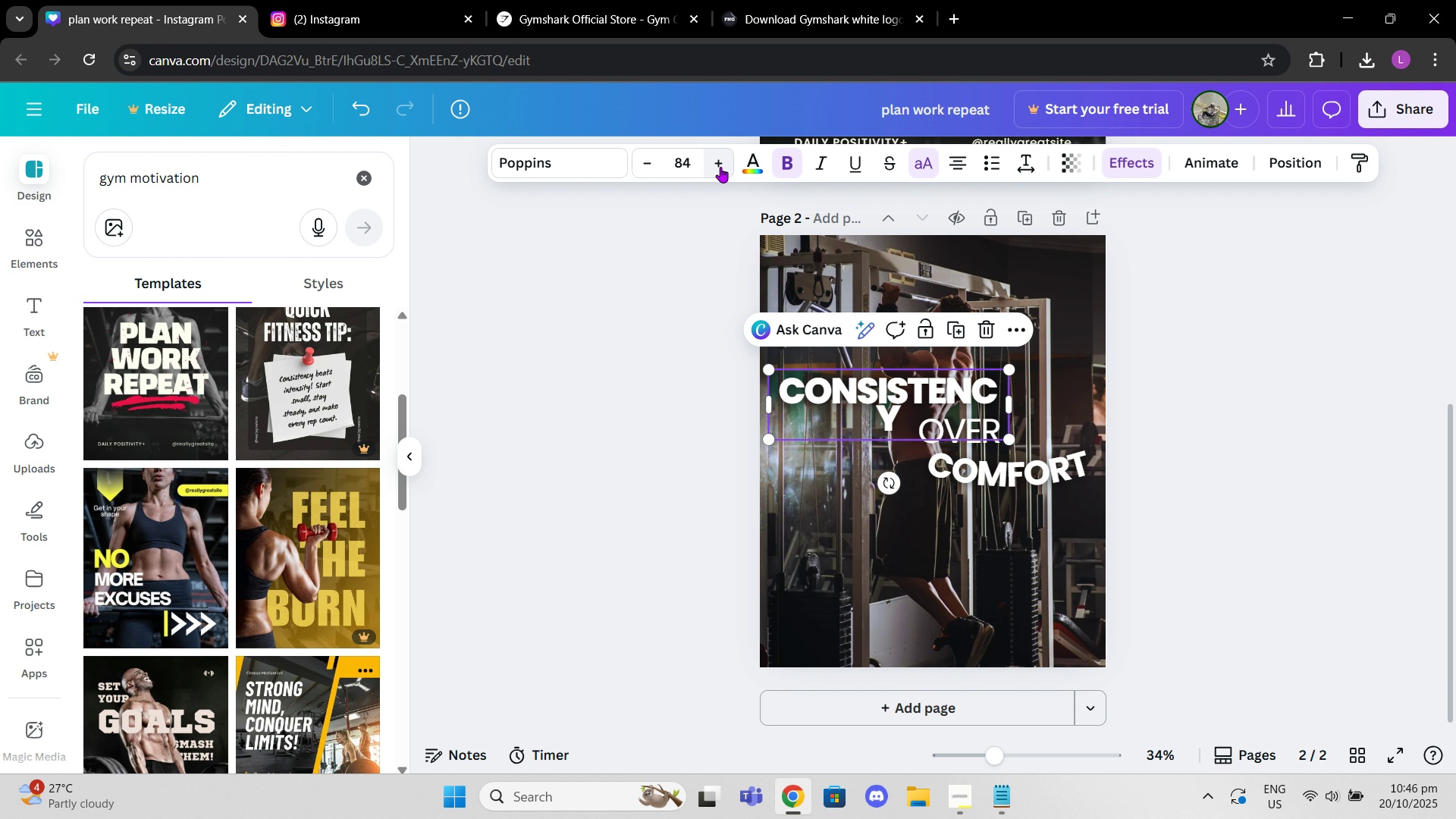 
triple_click([720, 167])
 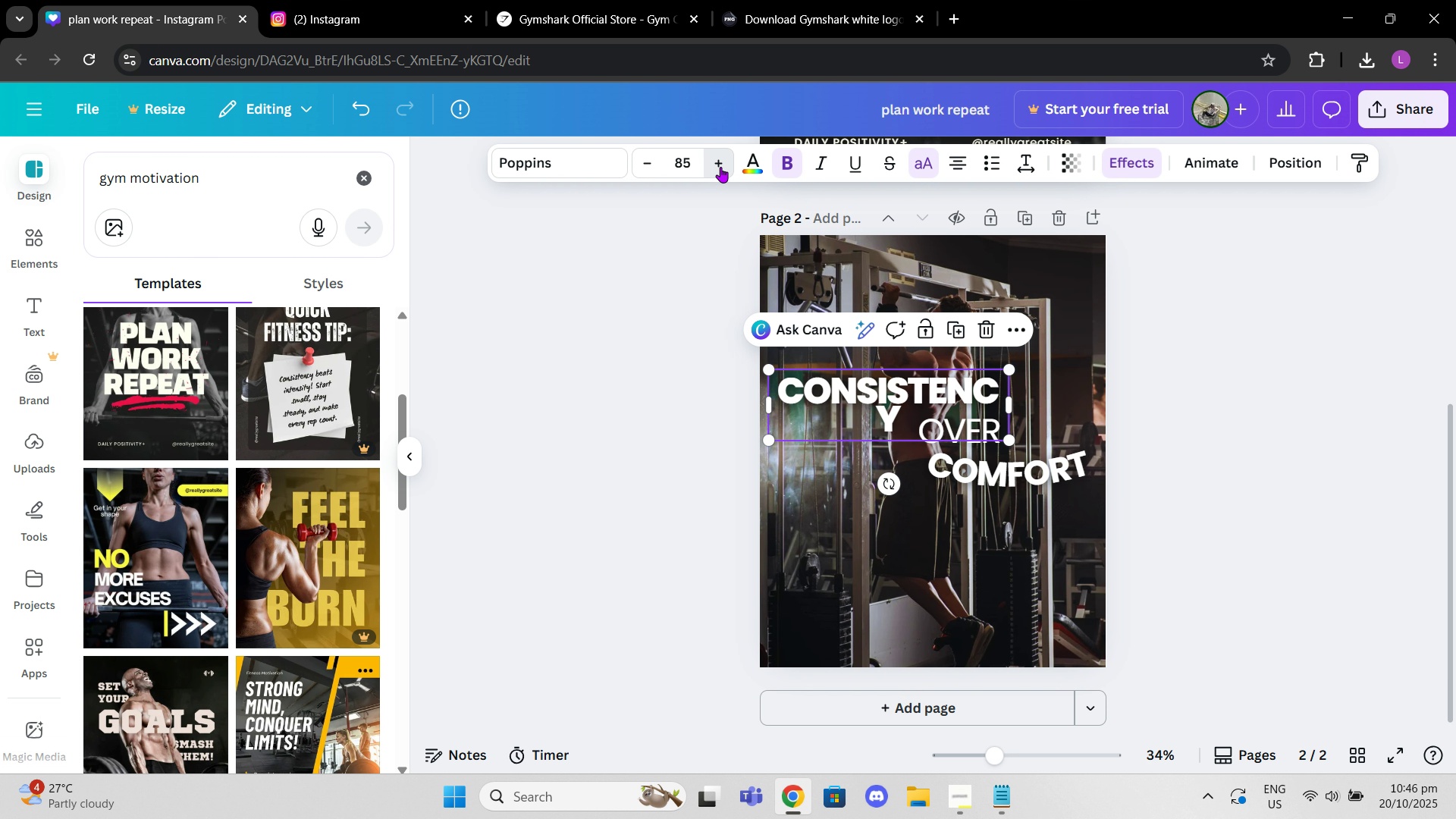 
triple_click([720, 167])
 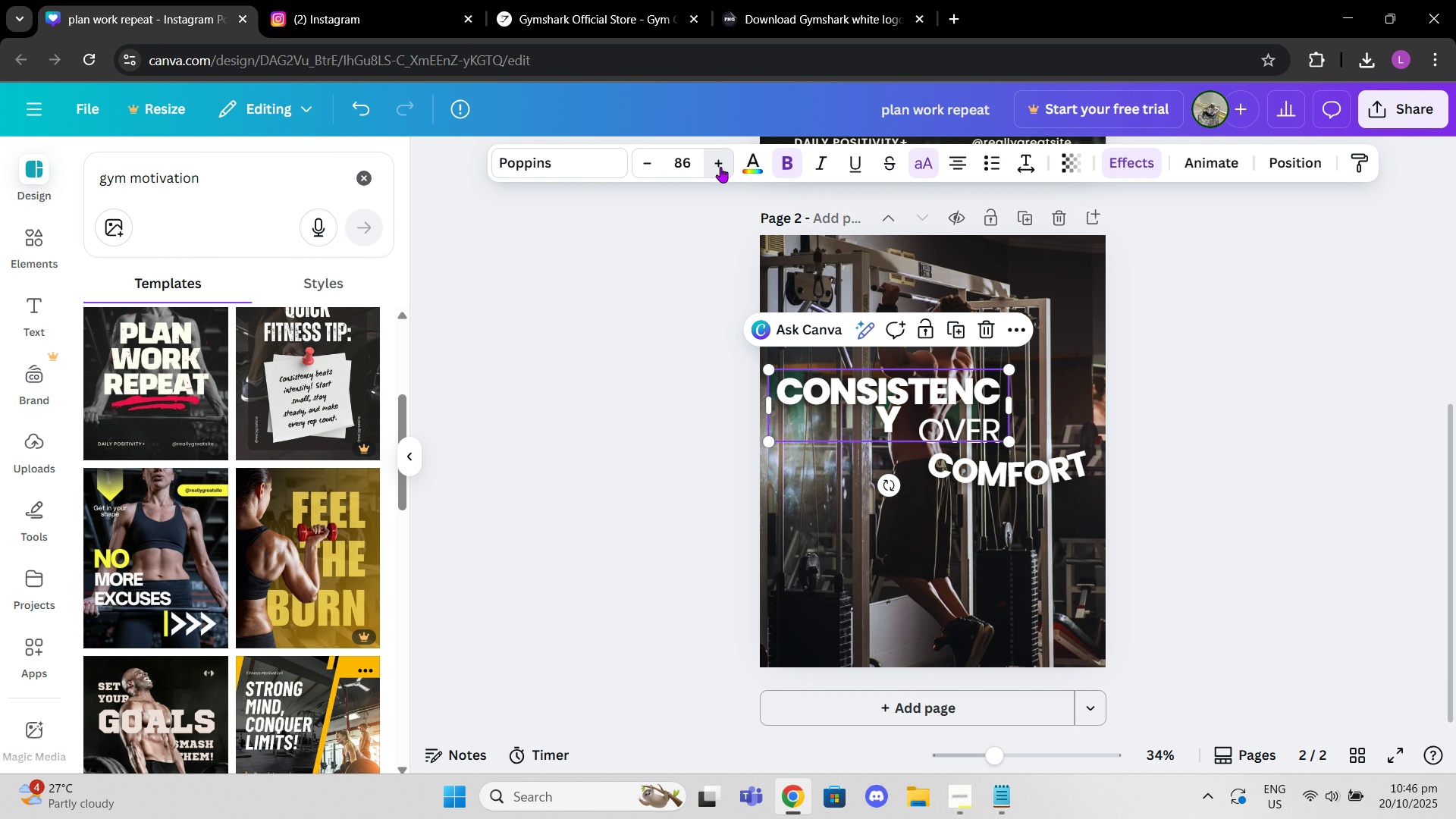 
left_click([720, 167])
 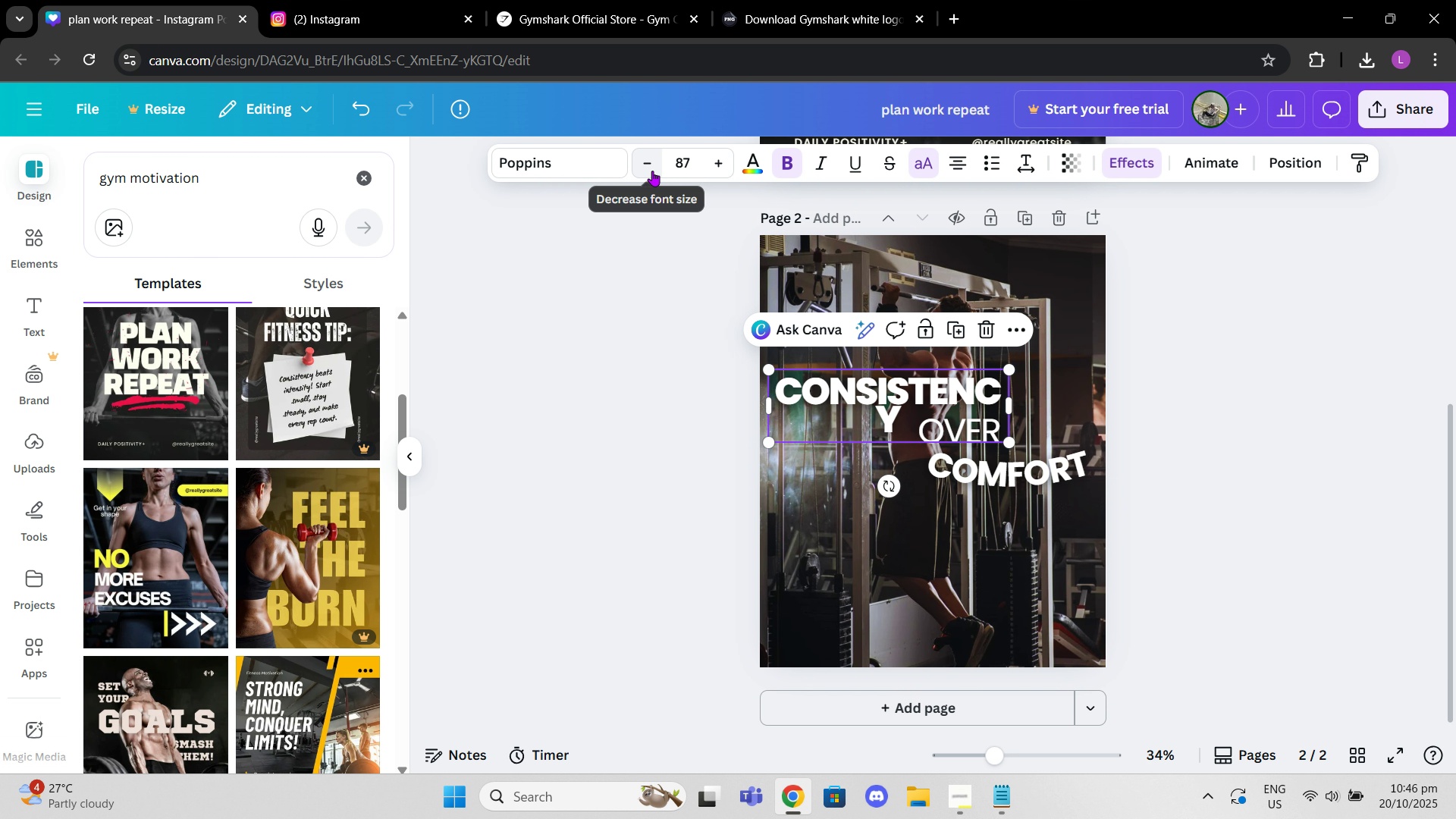 
double_click([652, 171])
 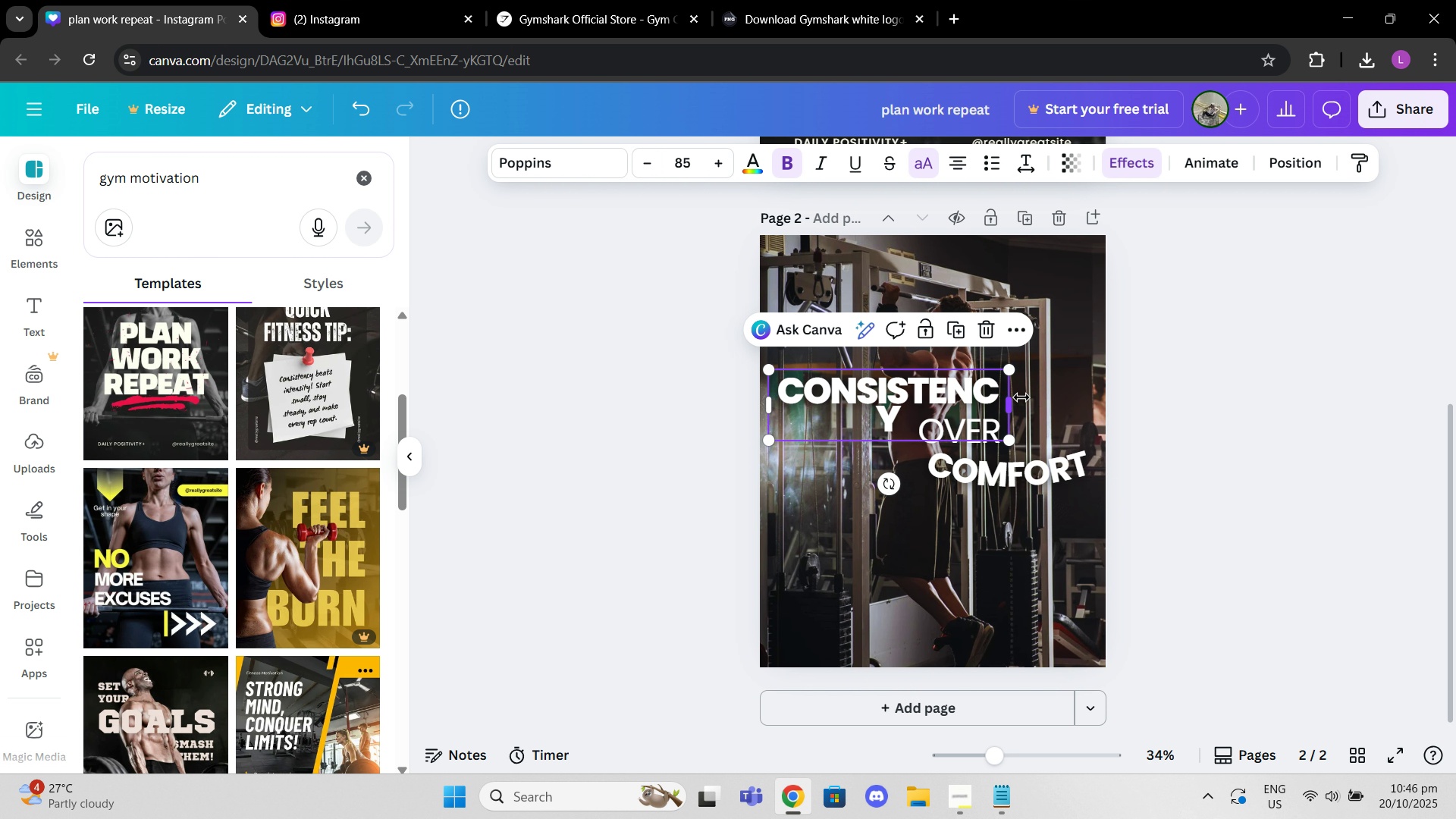 
left_click_drag(start_coordinate=[1016, 400], to_coordinate=[1031, 397])
 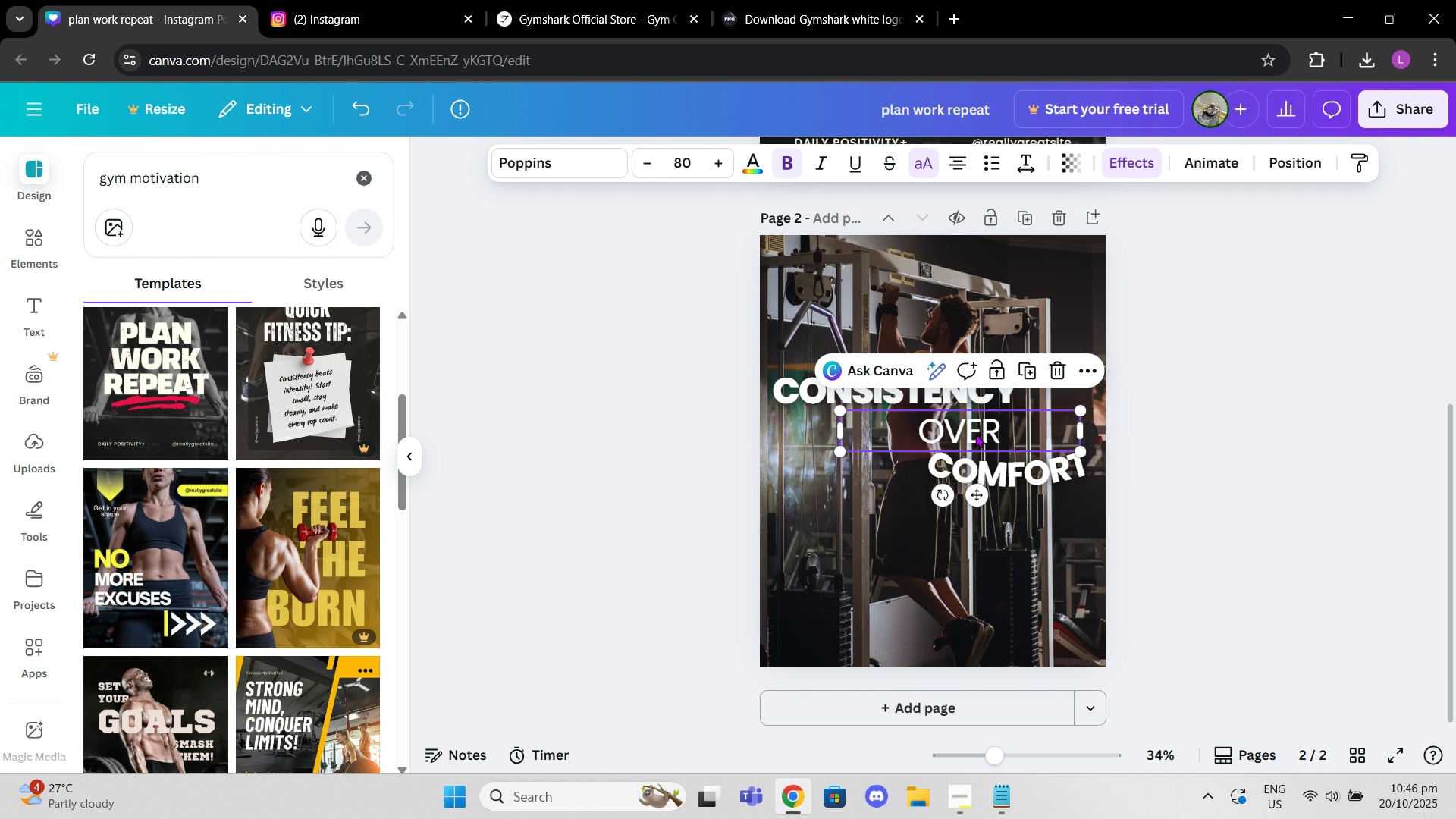 
left_click_drag(start_coordinate=[971, 435], to_coordinate=[991, 429])
 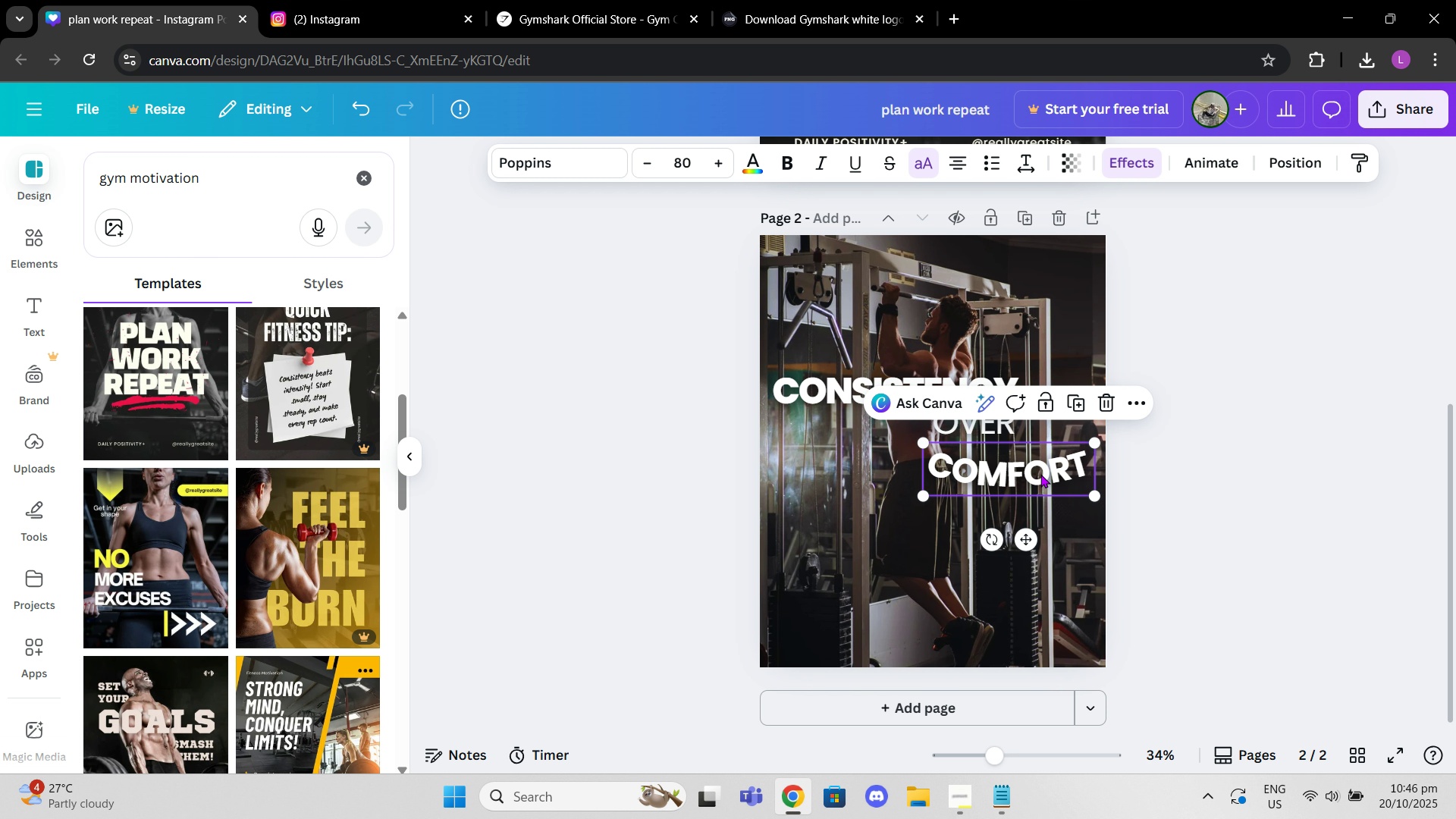 
left_click_drag(start_coordinate=[1040, 474], to_coordinate=[1047, 465])
 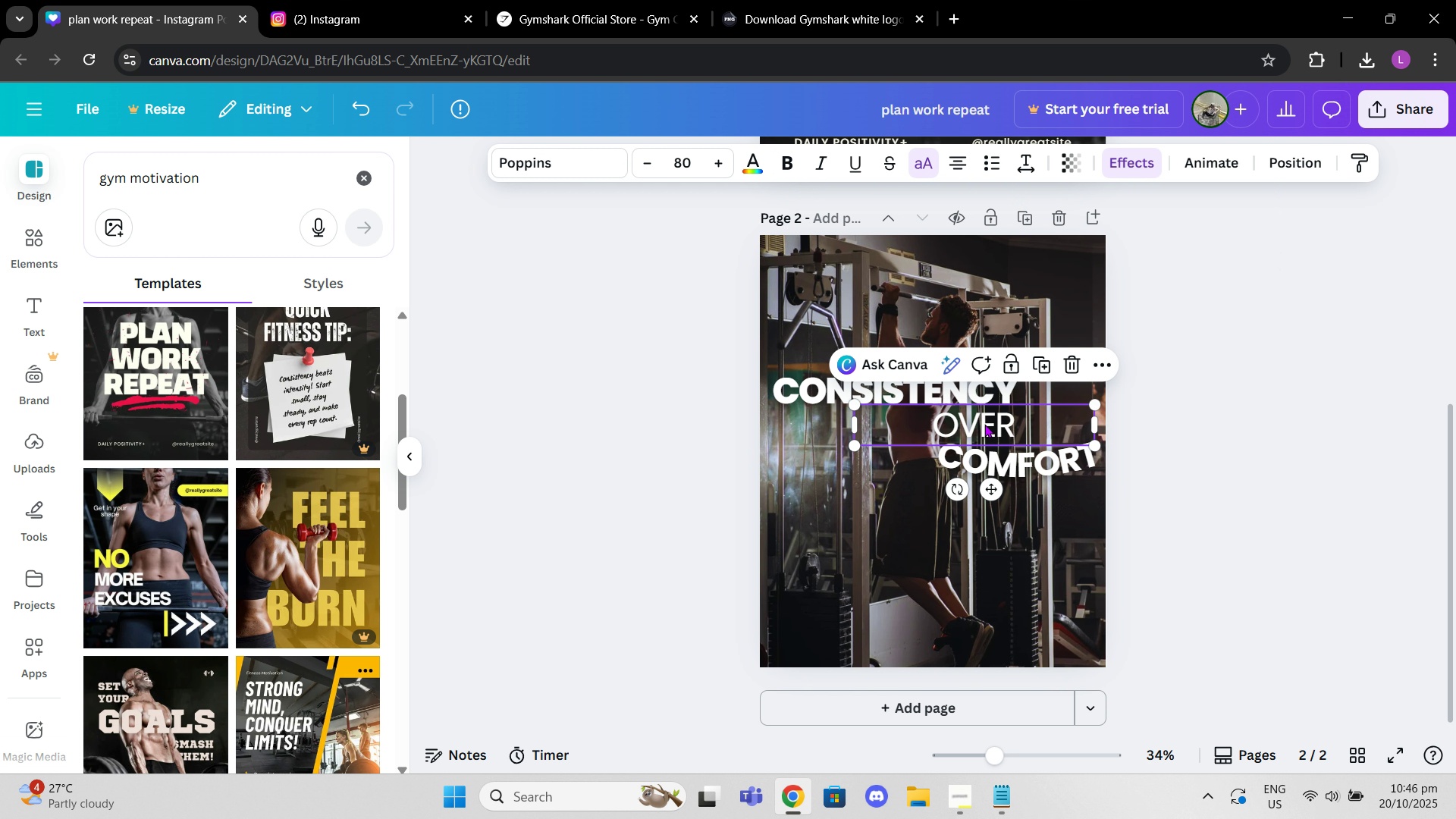 
left_click_drag(start_coordinate=[986, 457], to_coordinate=[982, 459])
 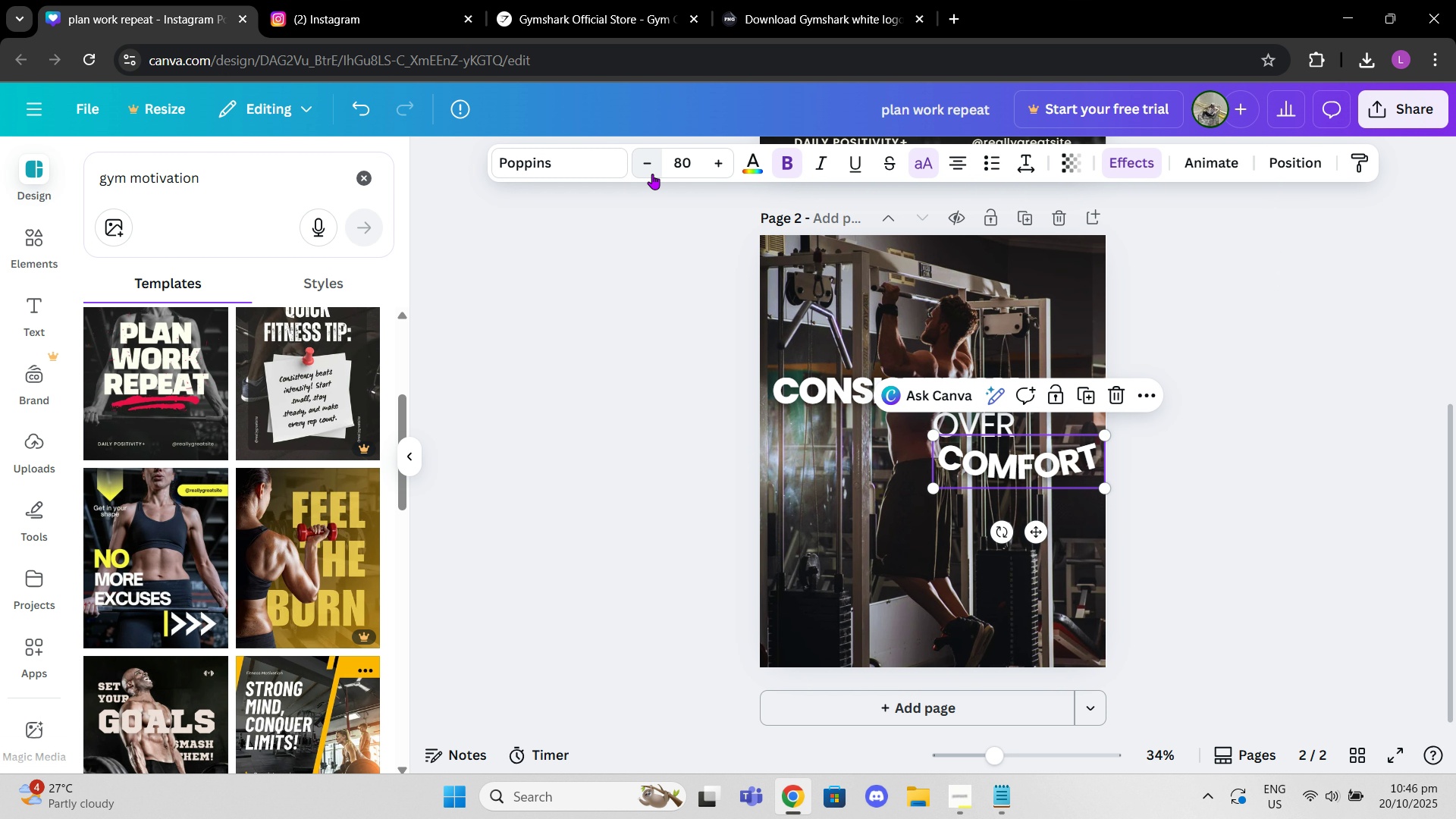 
double_click([652, 174])
 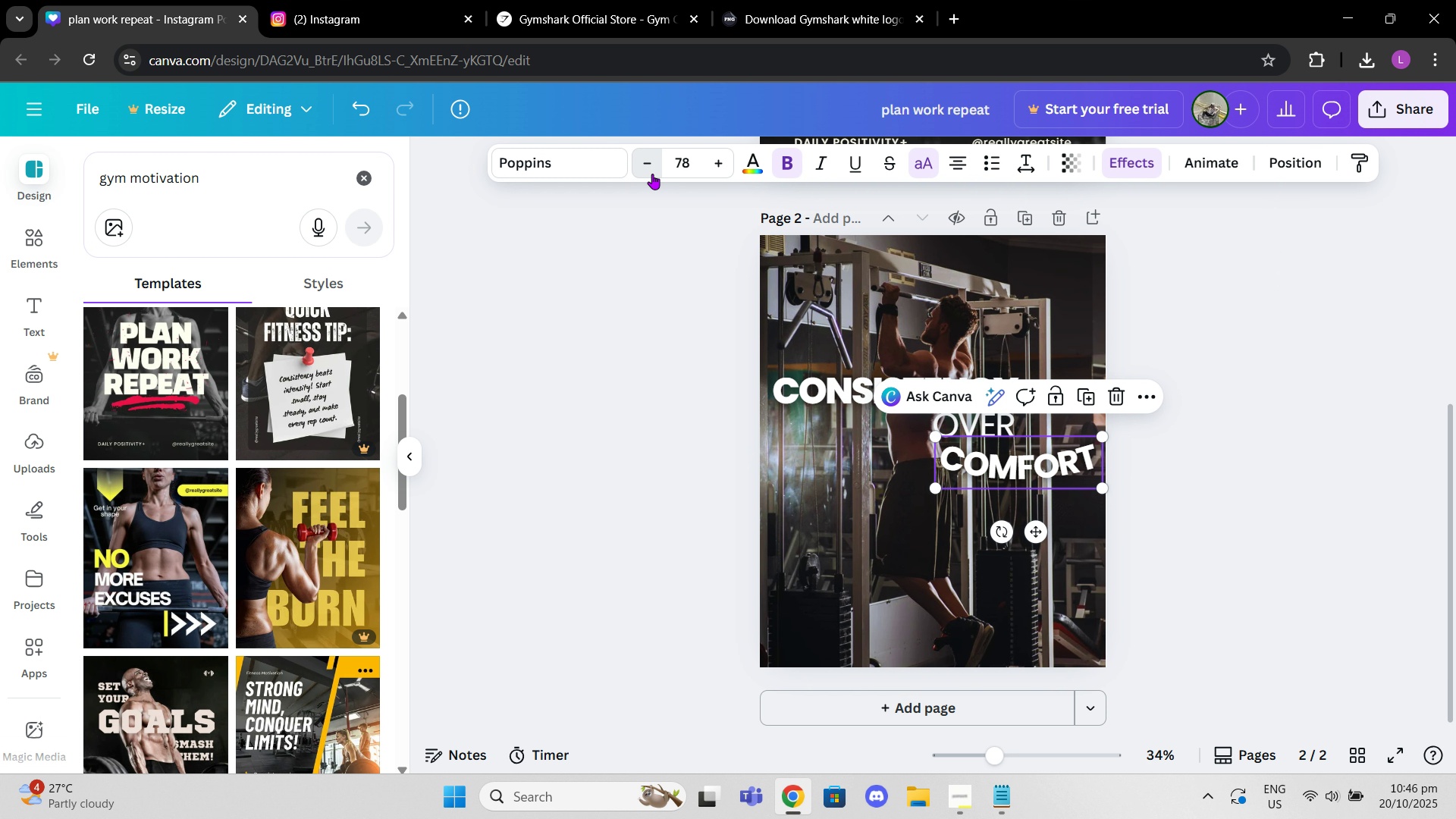 
triple_click([652, 174])
 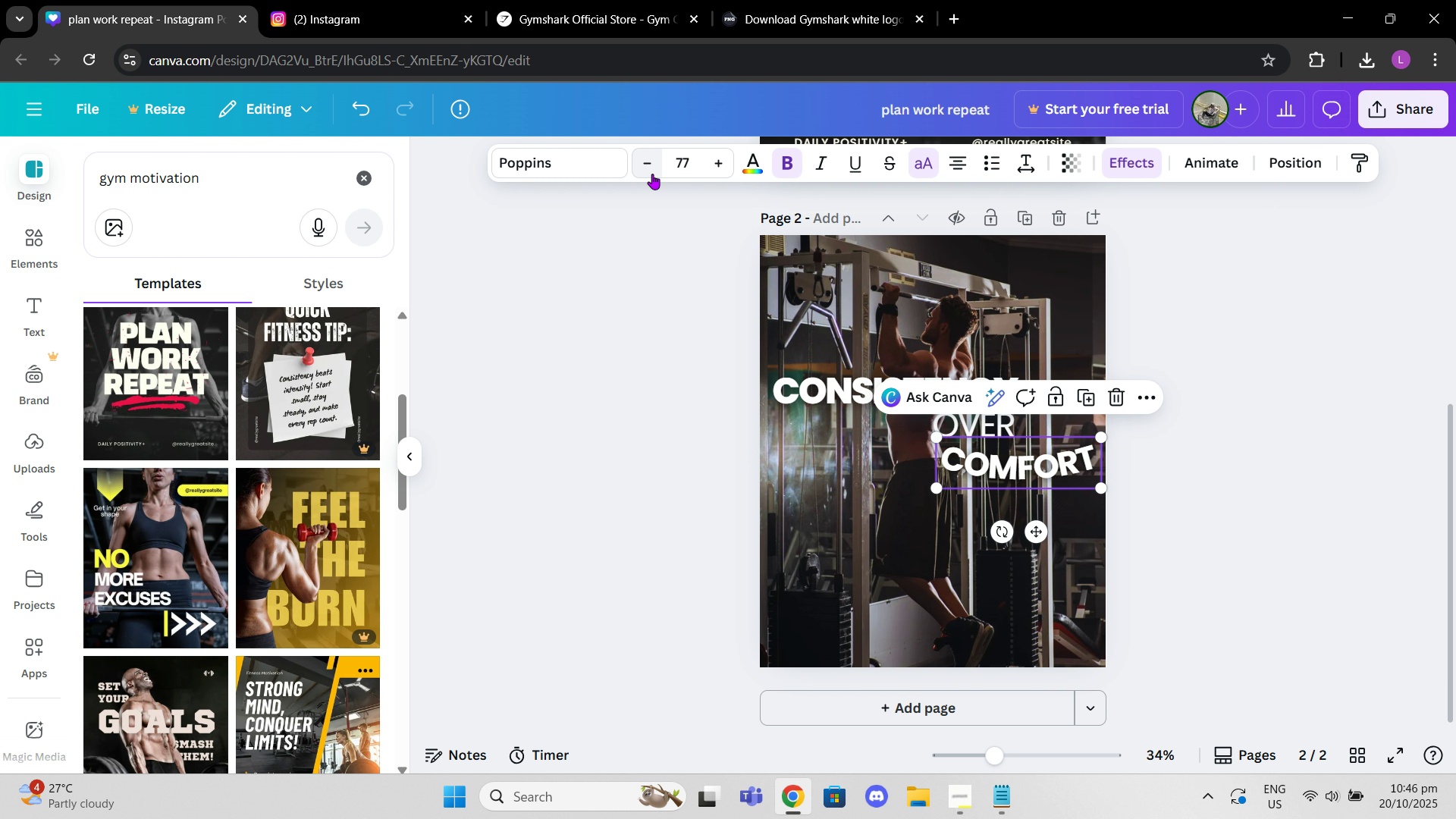 
triple_click([652, 174])
 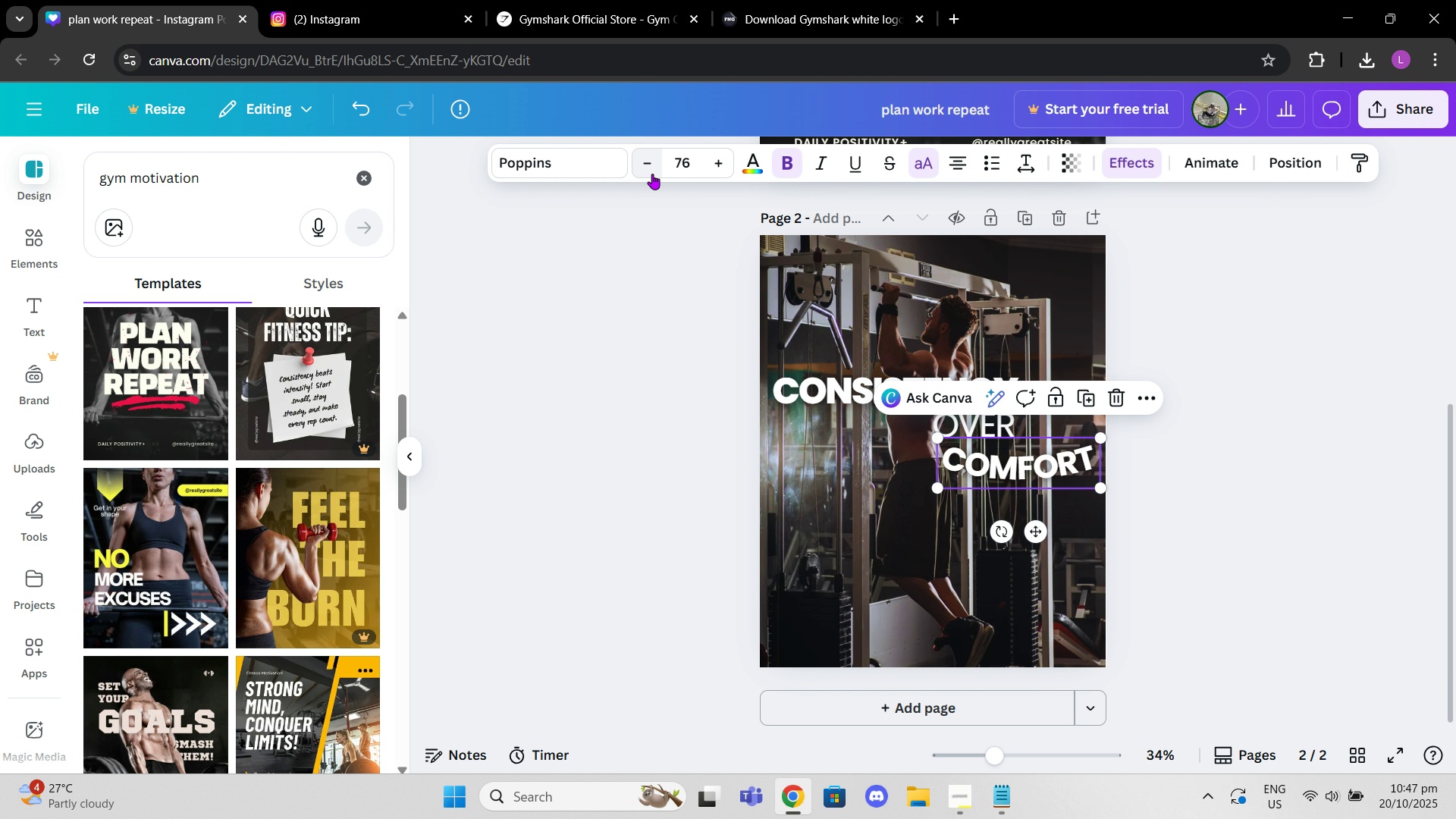 
triple_click([652, 174])
 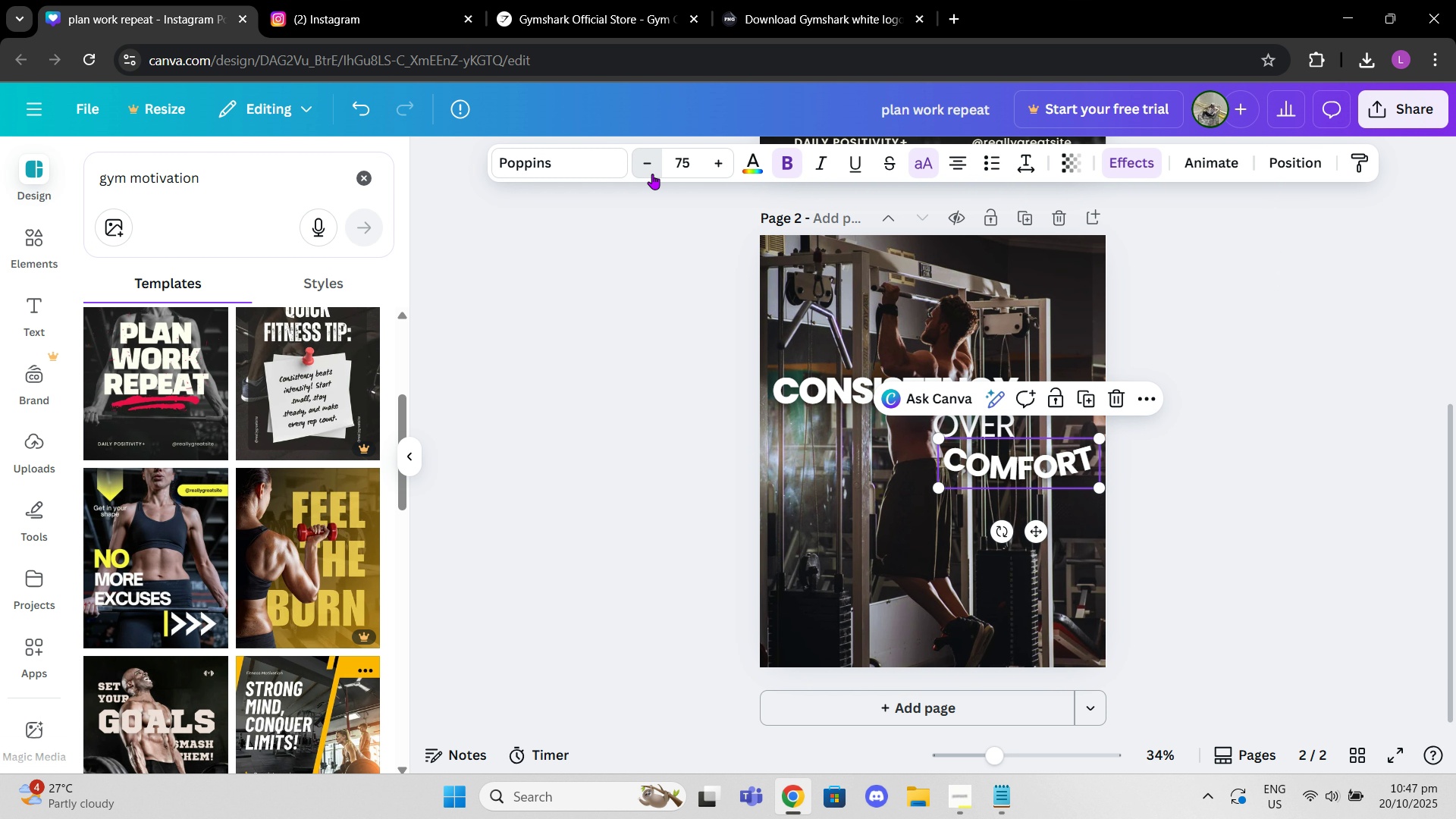 
triple_click([652, 174])
 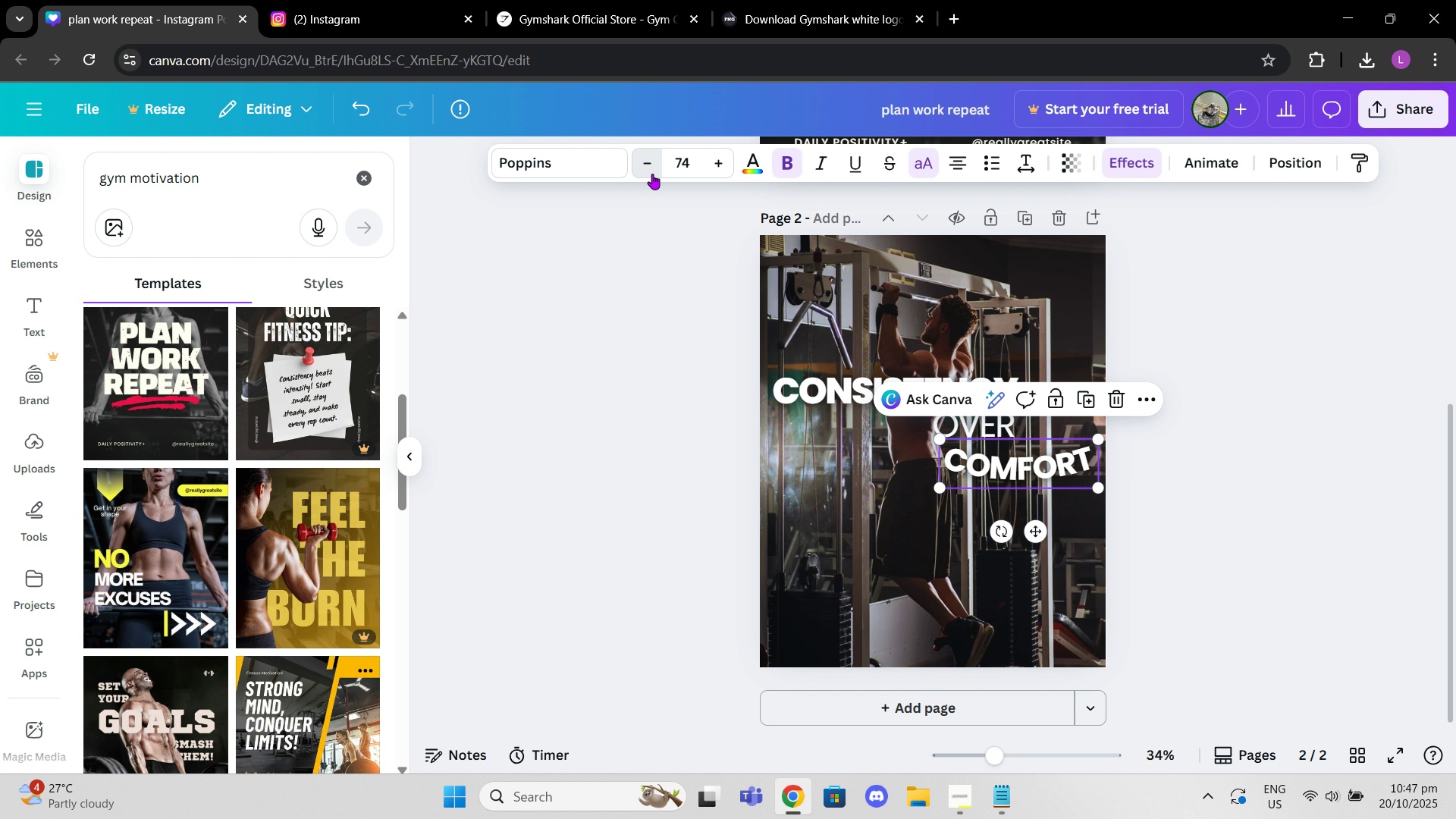 
double_click([652, 174])
 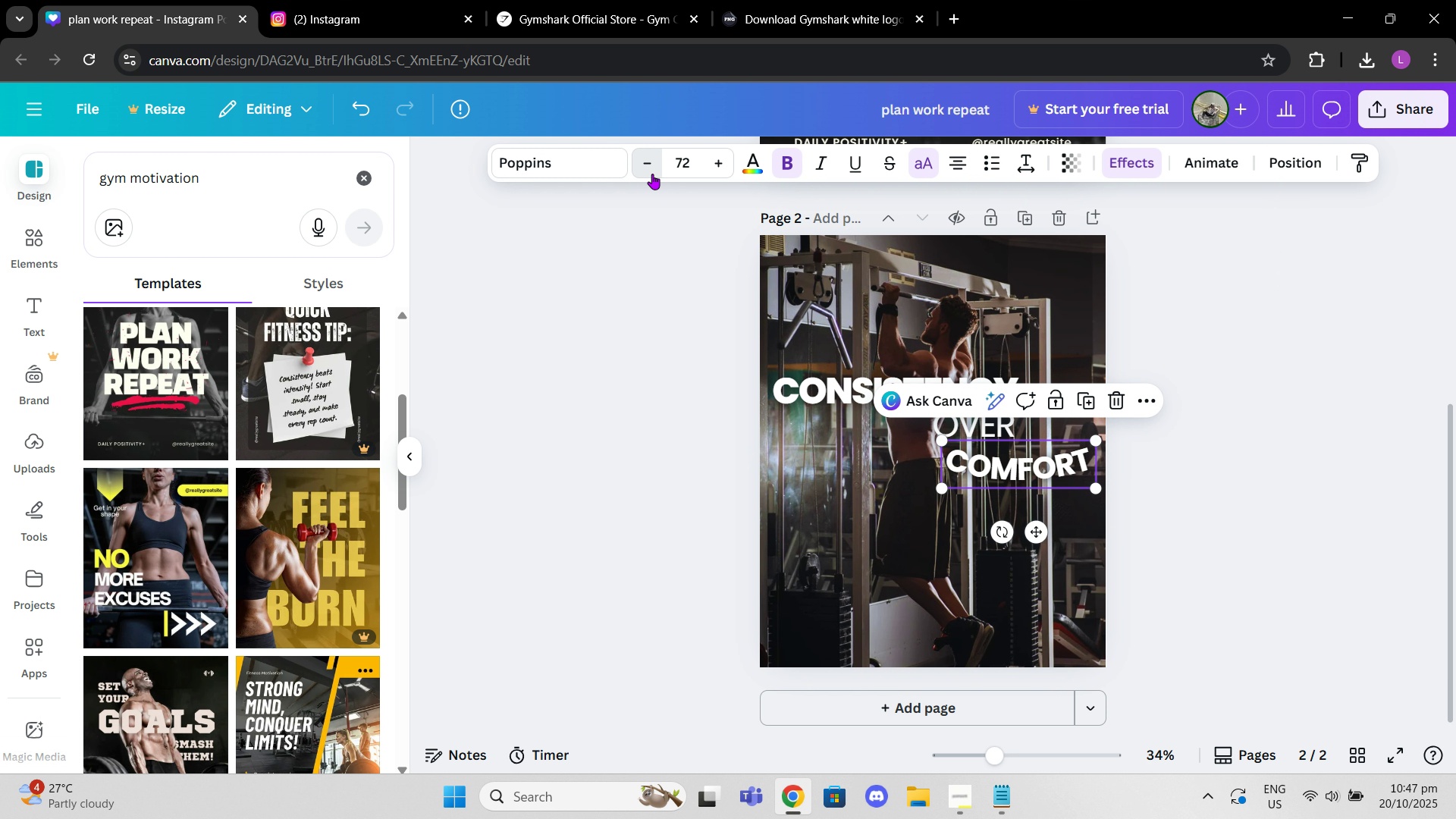 
triple_click([652, 174])
 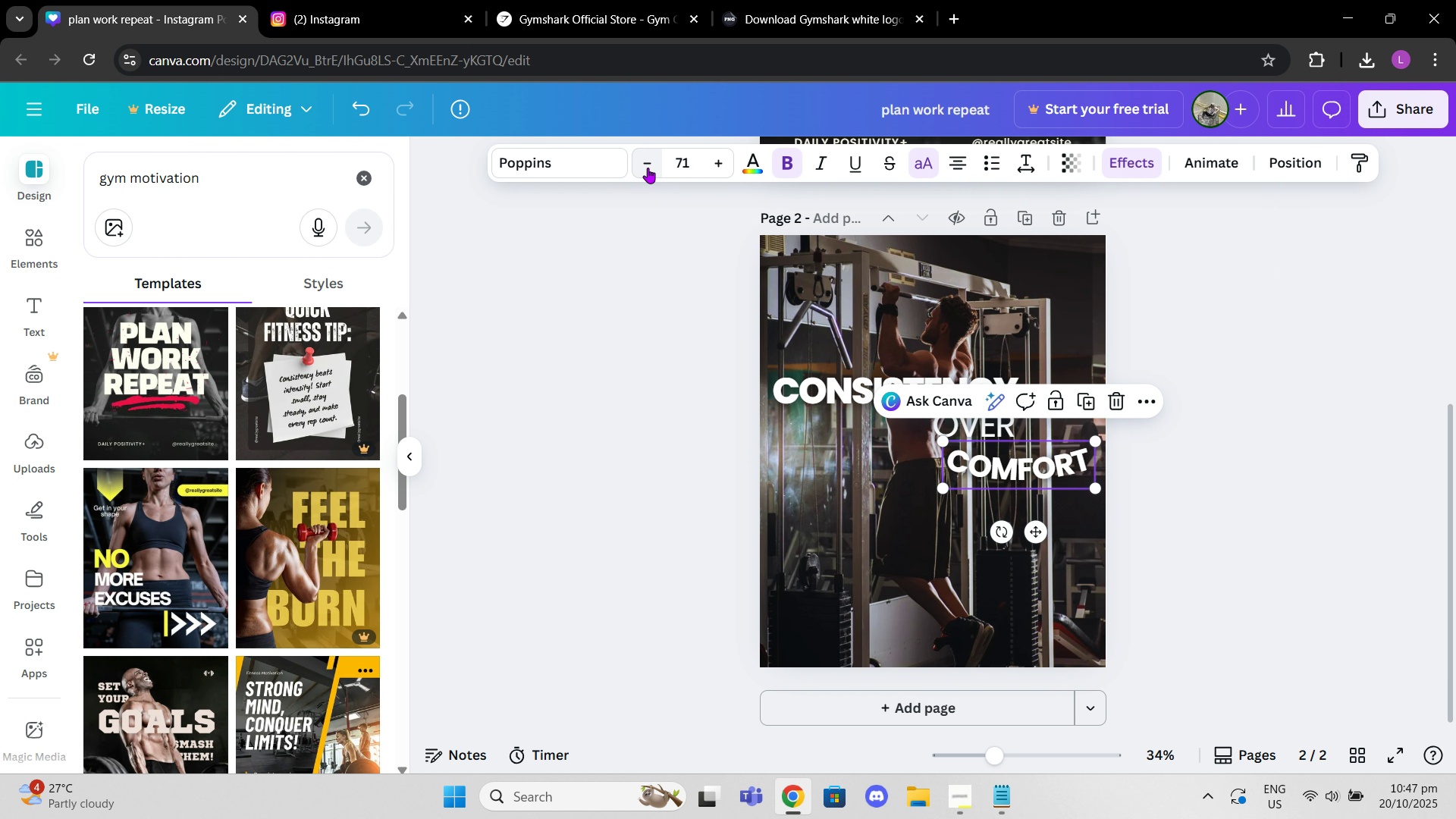 
left_click([648, 168])
 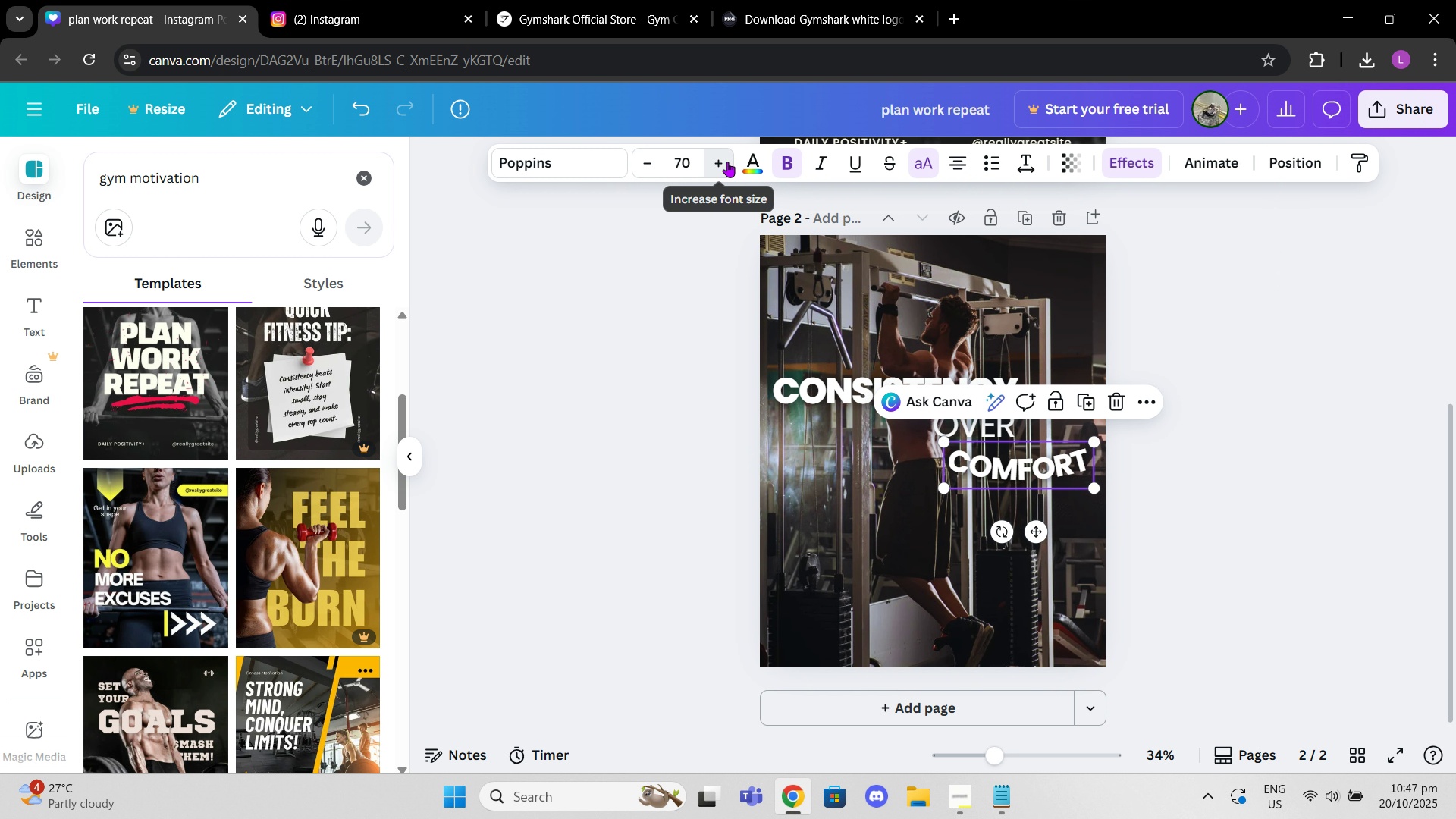 
double_click([727, 162])
 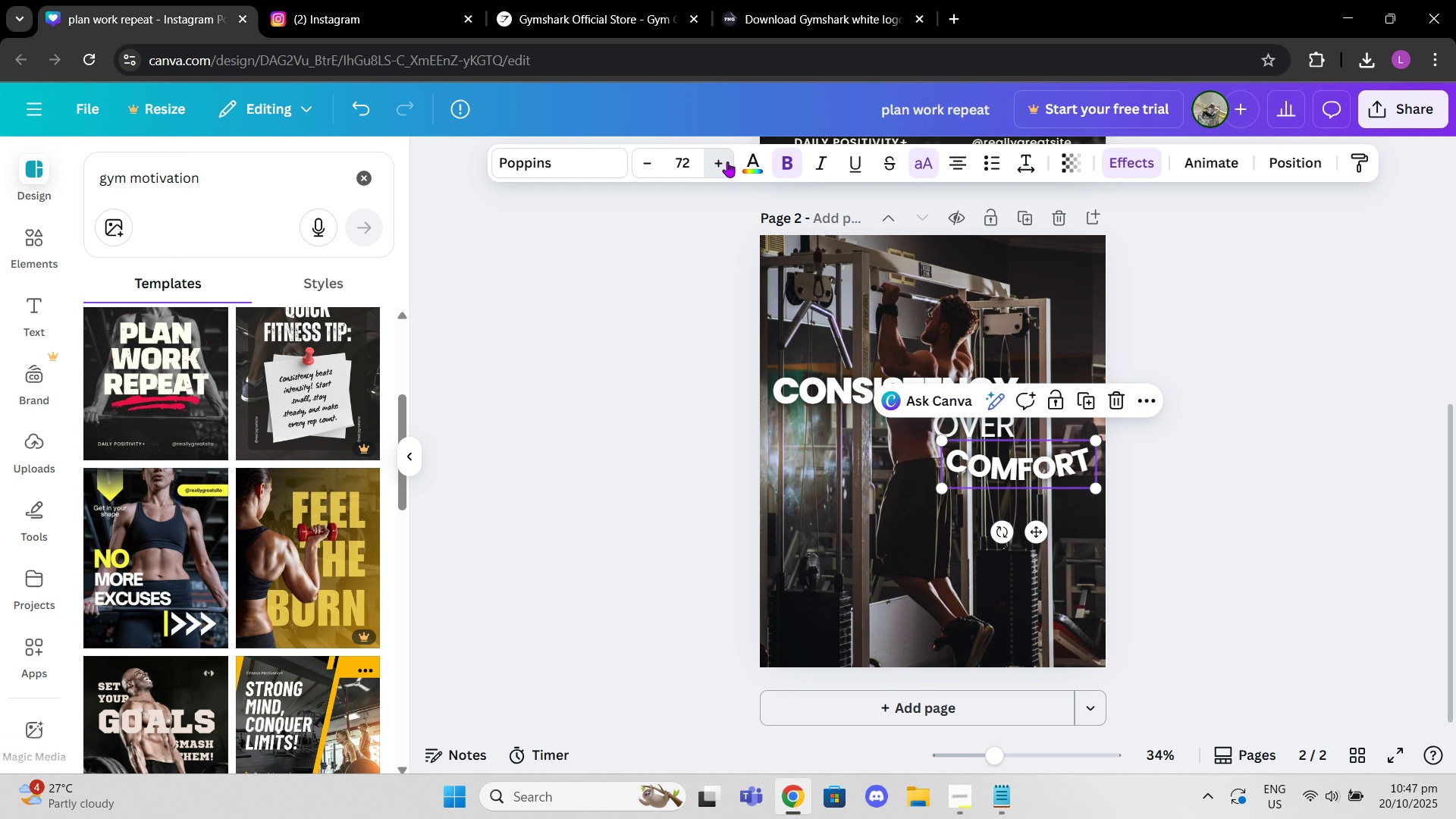 
triple_click([727, 162])
 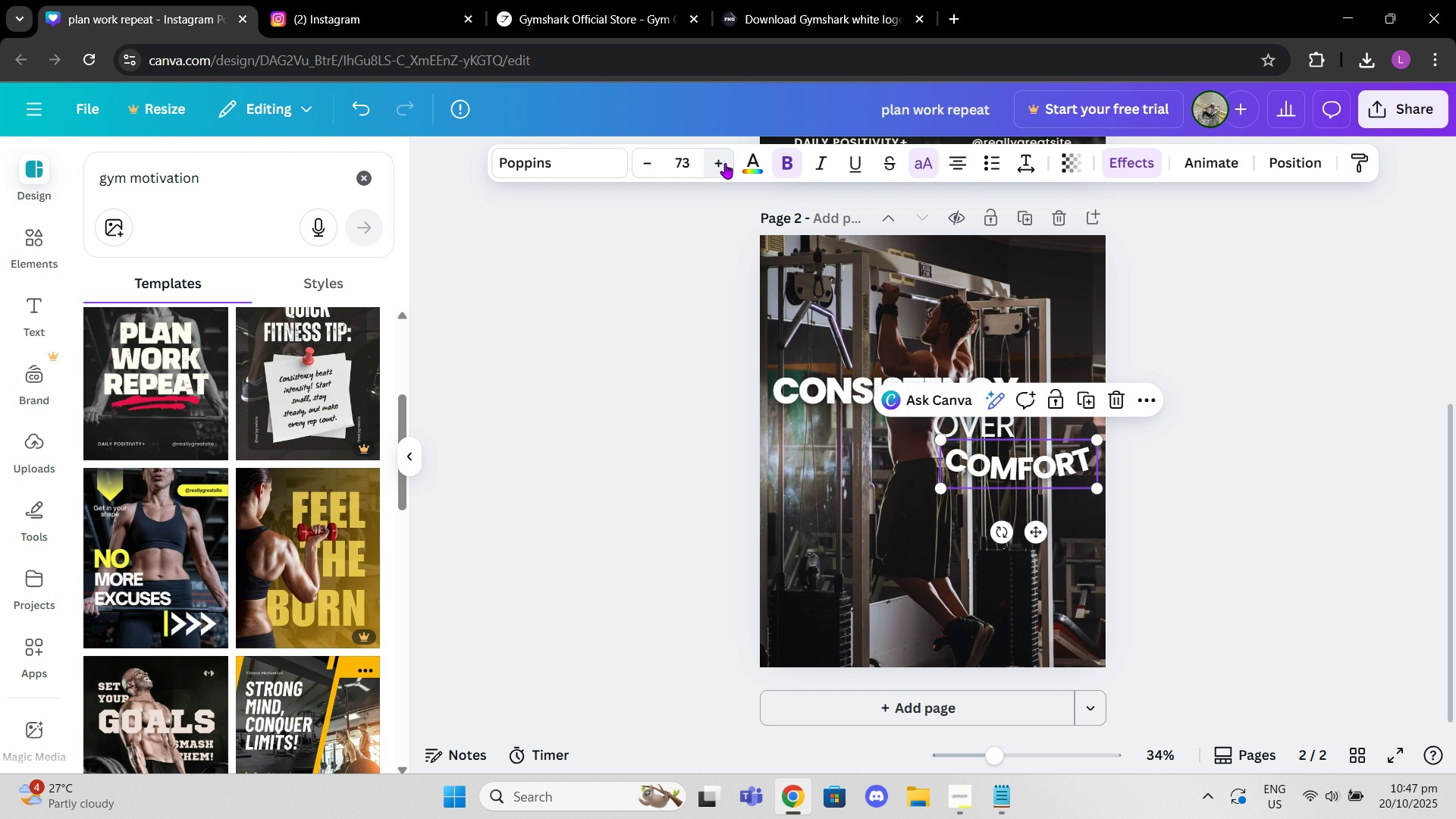 
triple_click([725, 163])
 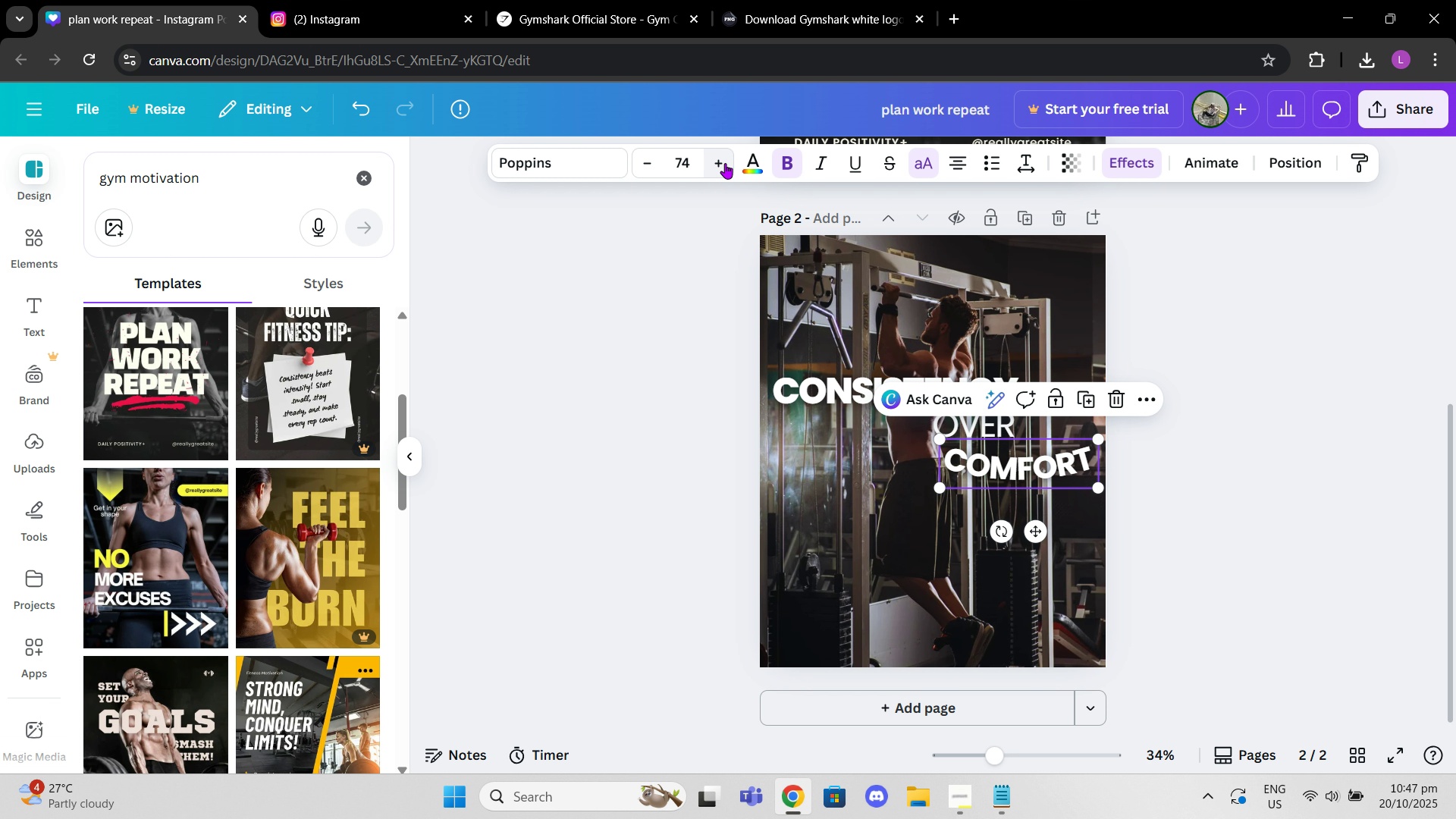 
triple_click([725, 163])
 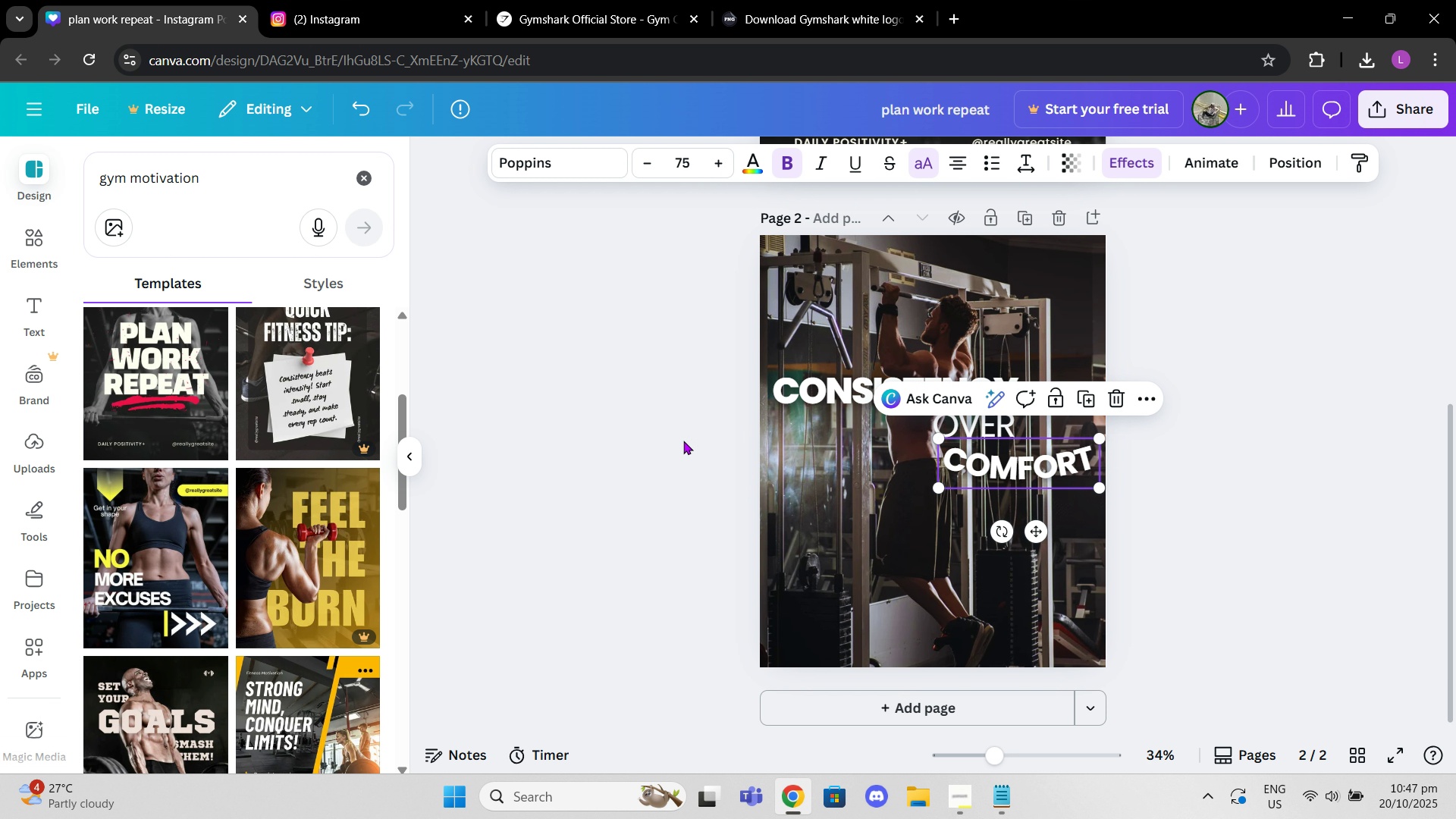 
left_click([683, 441])
 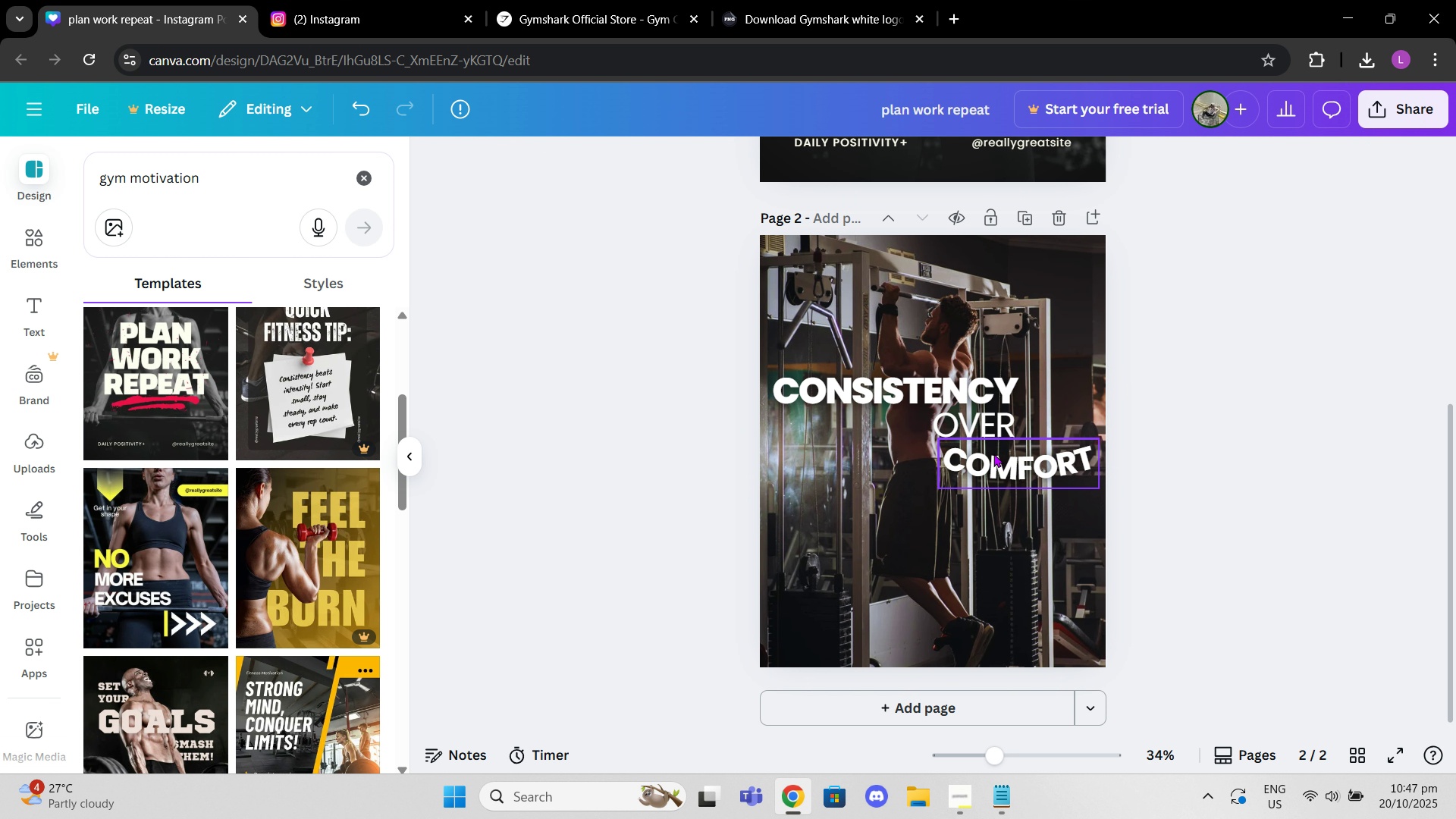 
left_click_drag(start_coordinate=[993, 453], to_coordinate=[987, 454])
 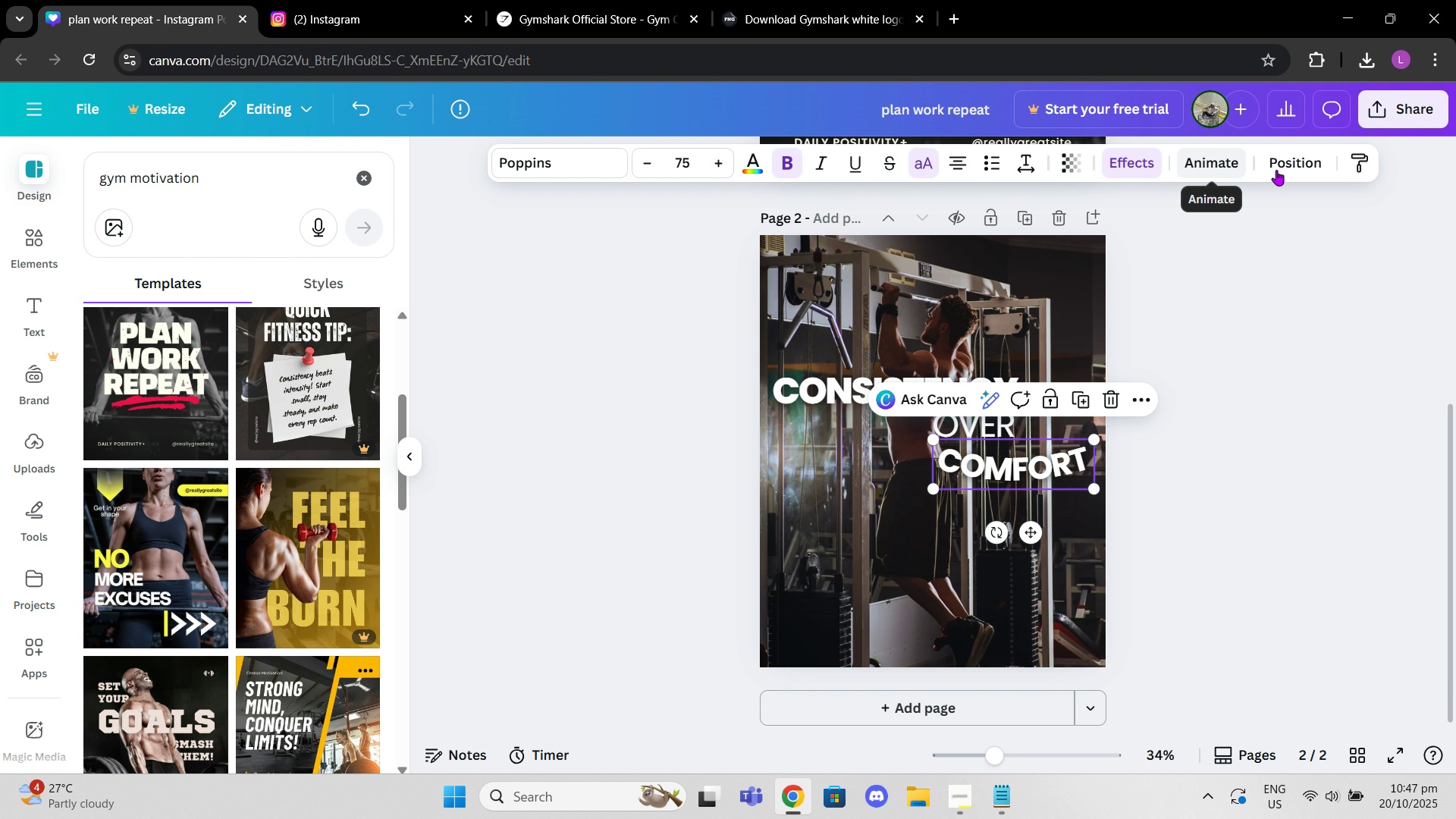 
left_click([1284, 169])
 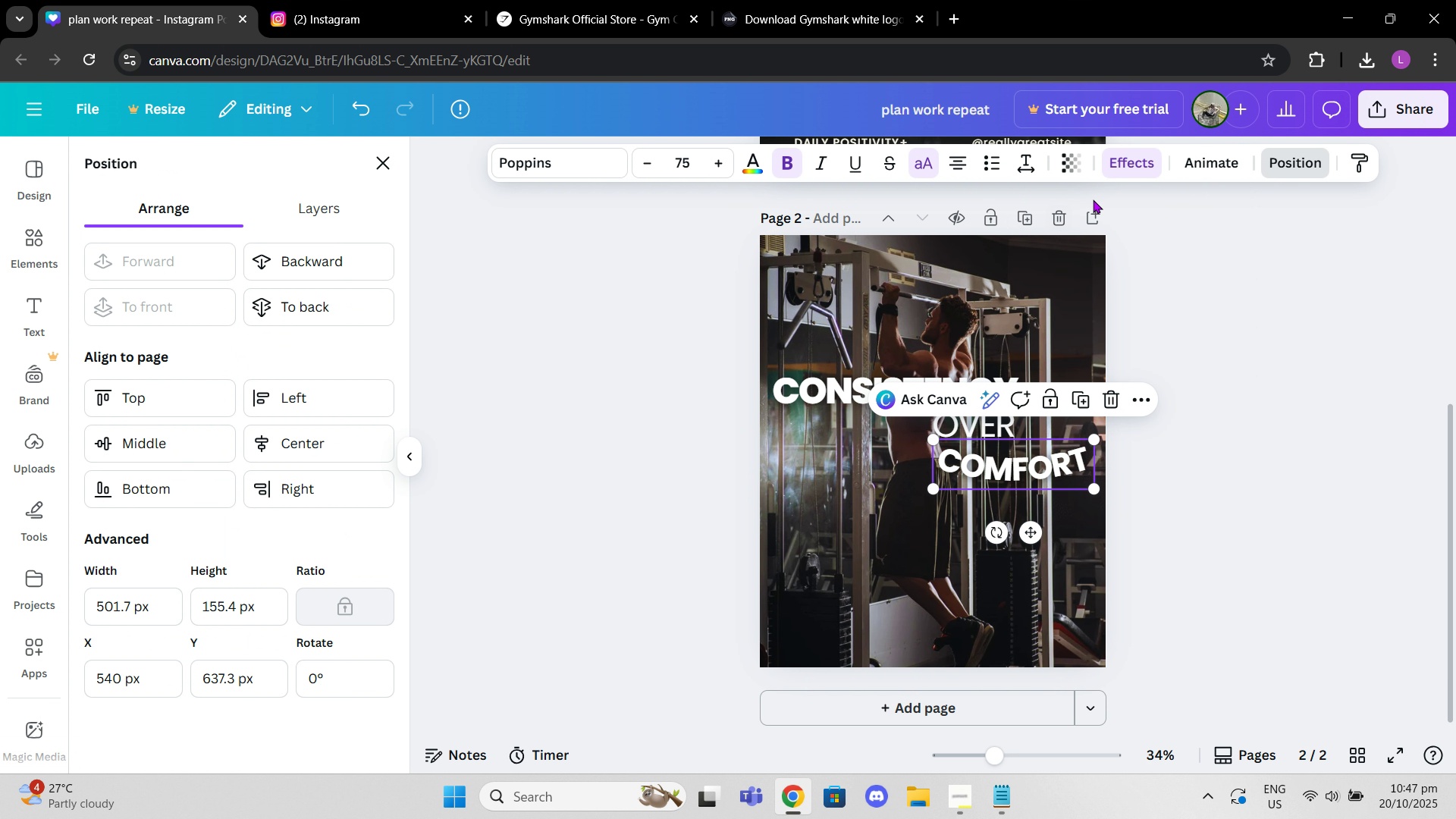 
left_click([1138, 165])
 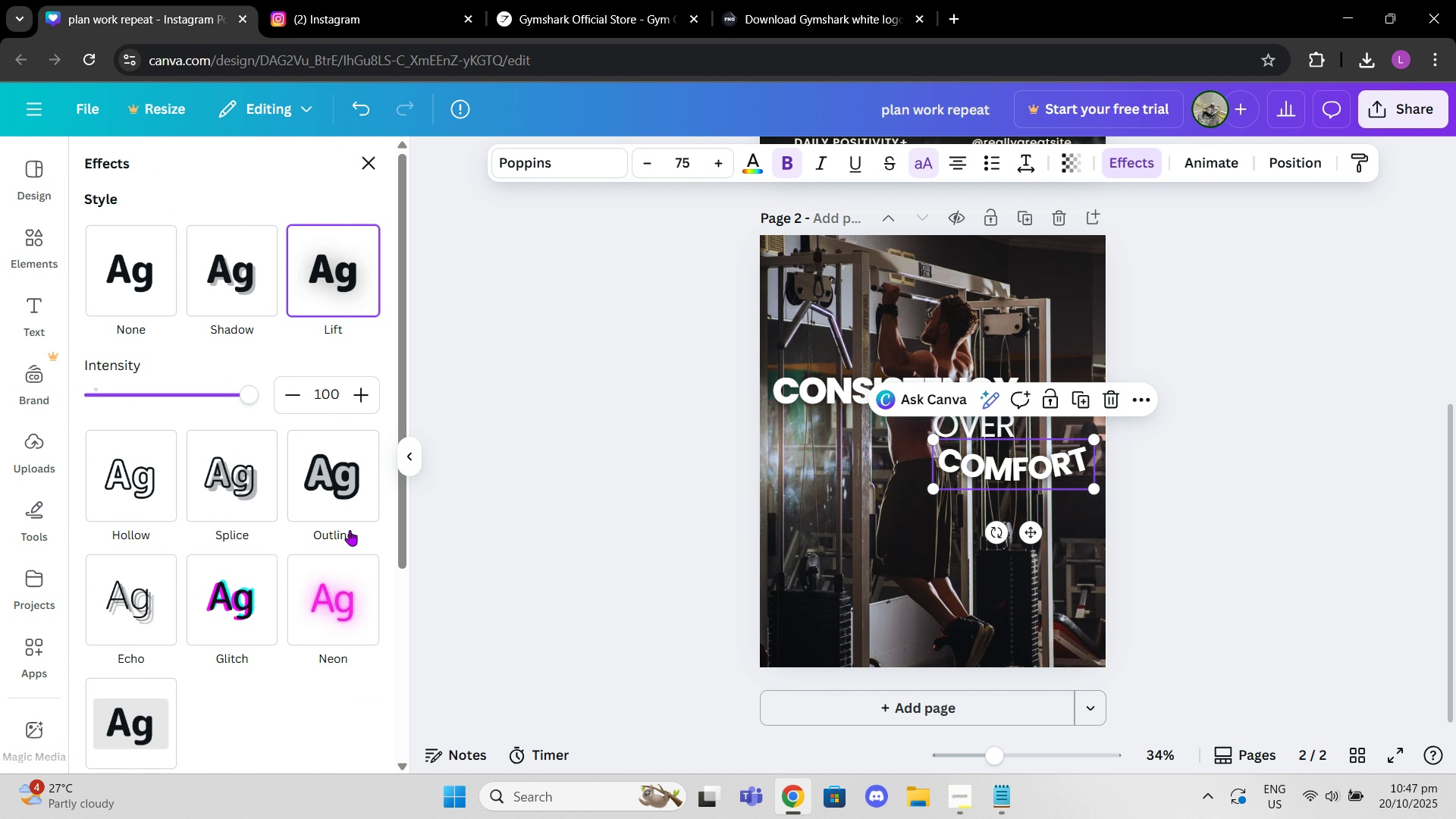 
scroll: coordinate [274, 604], scroll_direction: down, amount: 5.0
 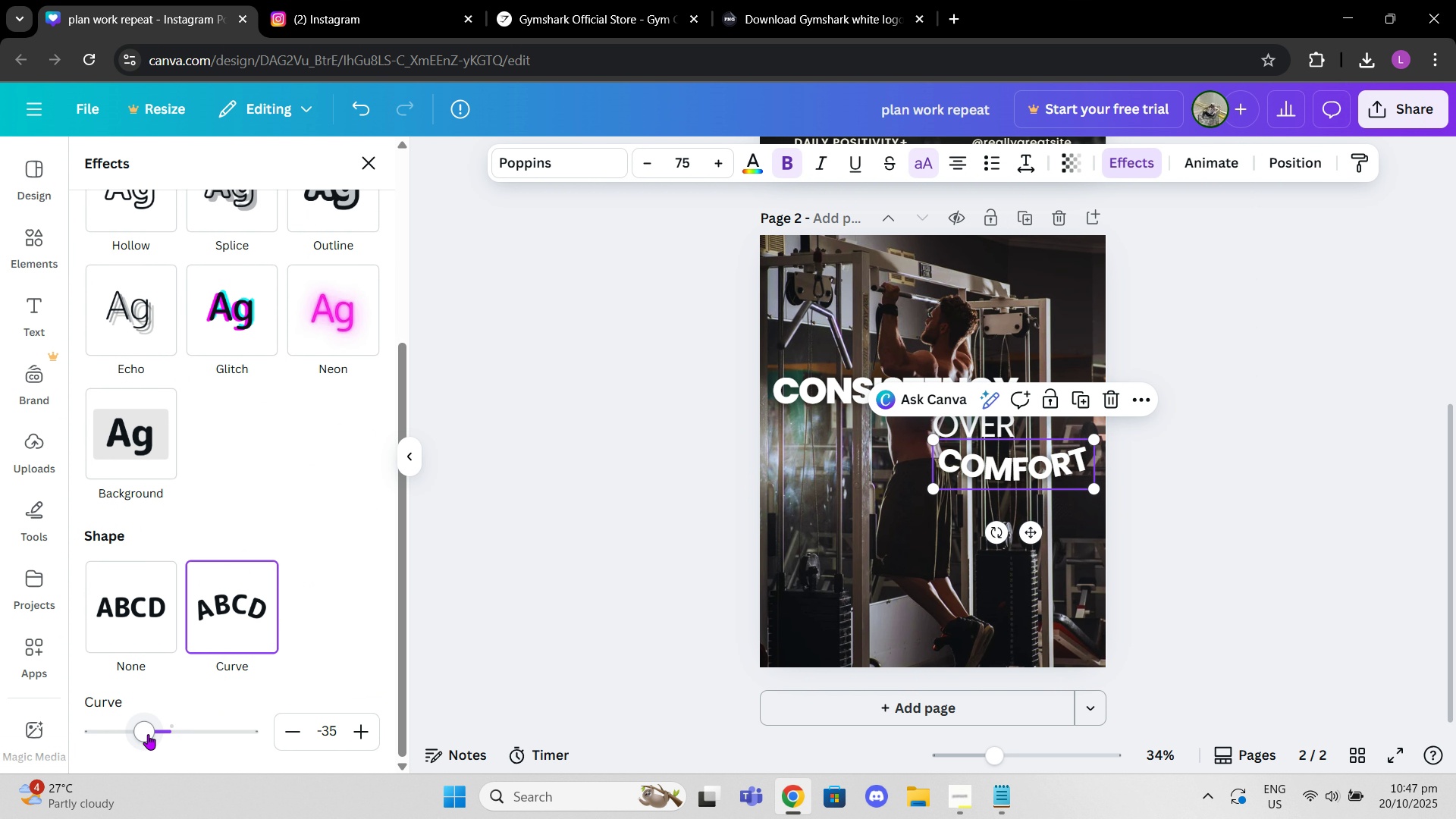 
left_click_drag(start_coordinate=[146, 735], to_coordinate=[148, 731])
 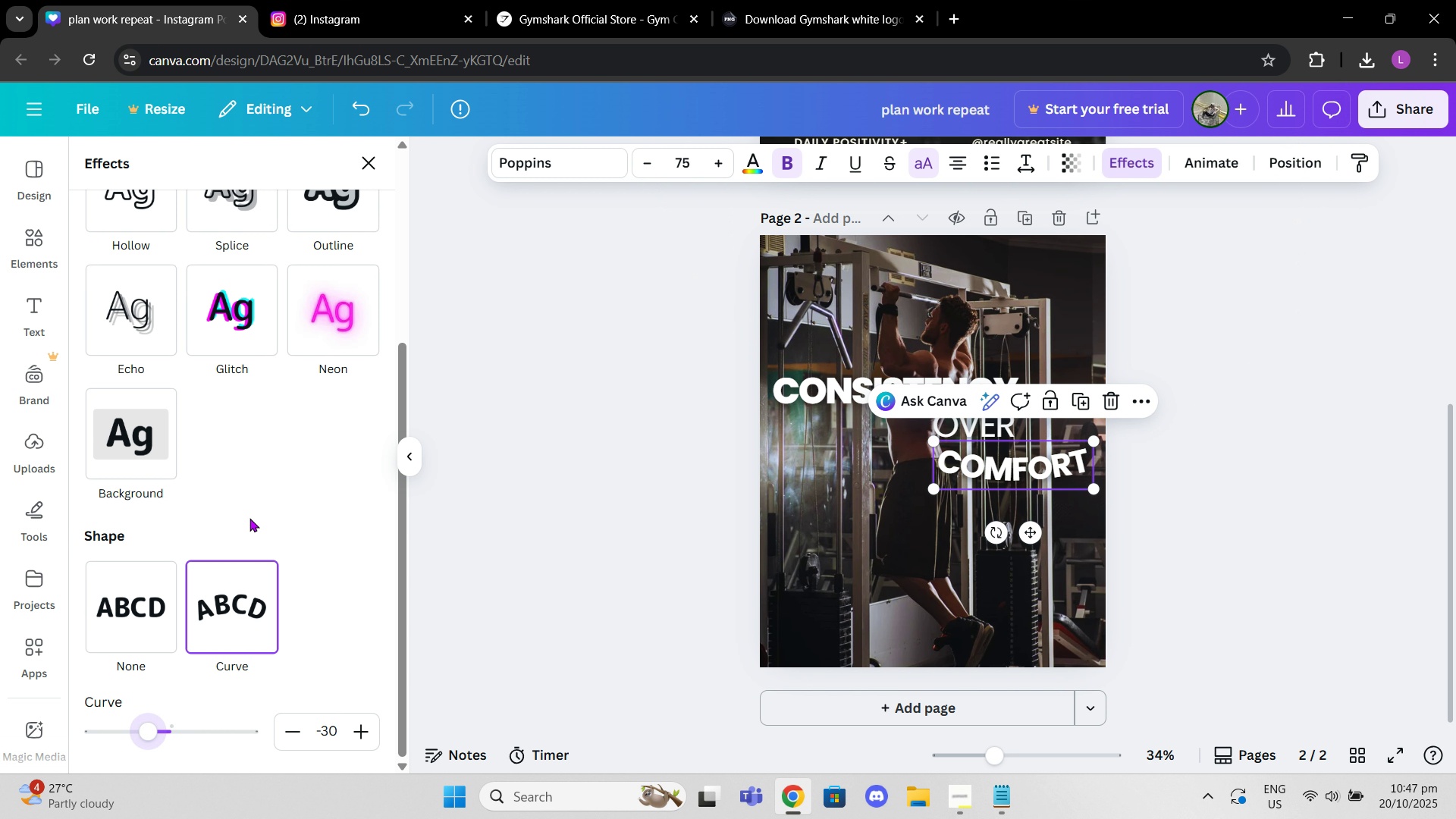 
left_click([249, 518])
 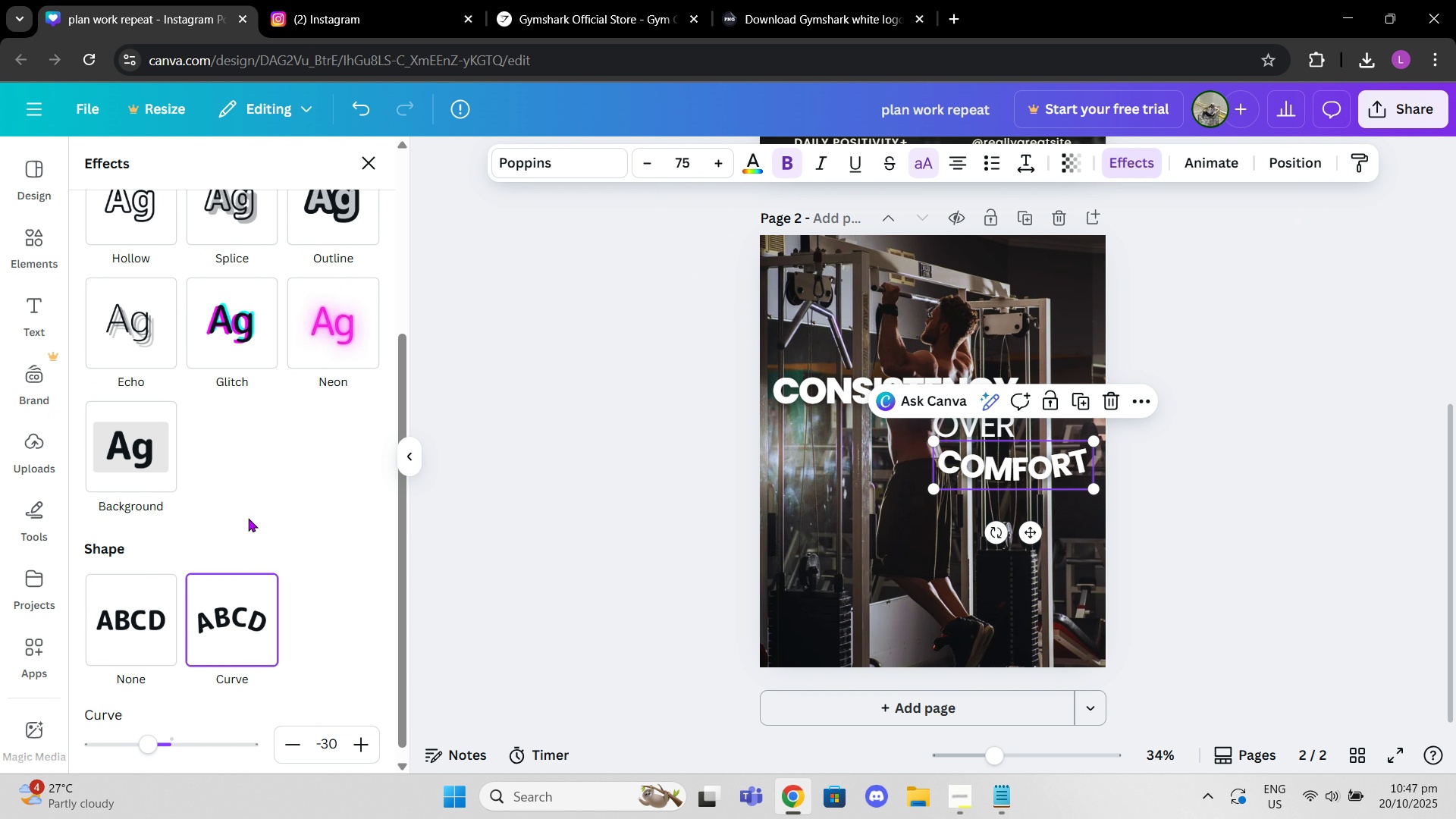 
scroll: coordinate [248, 518], scroll_direction: up, amount: 3.0
 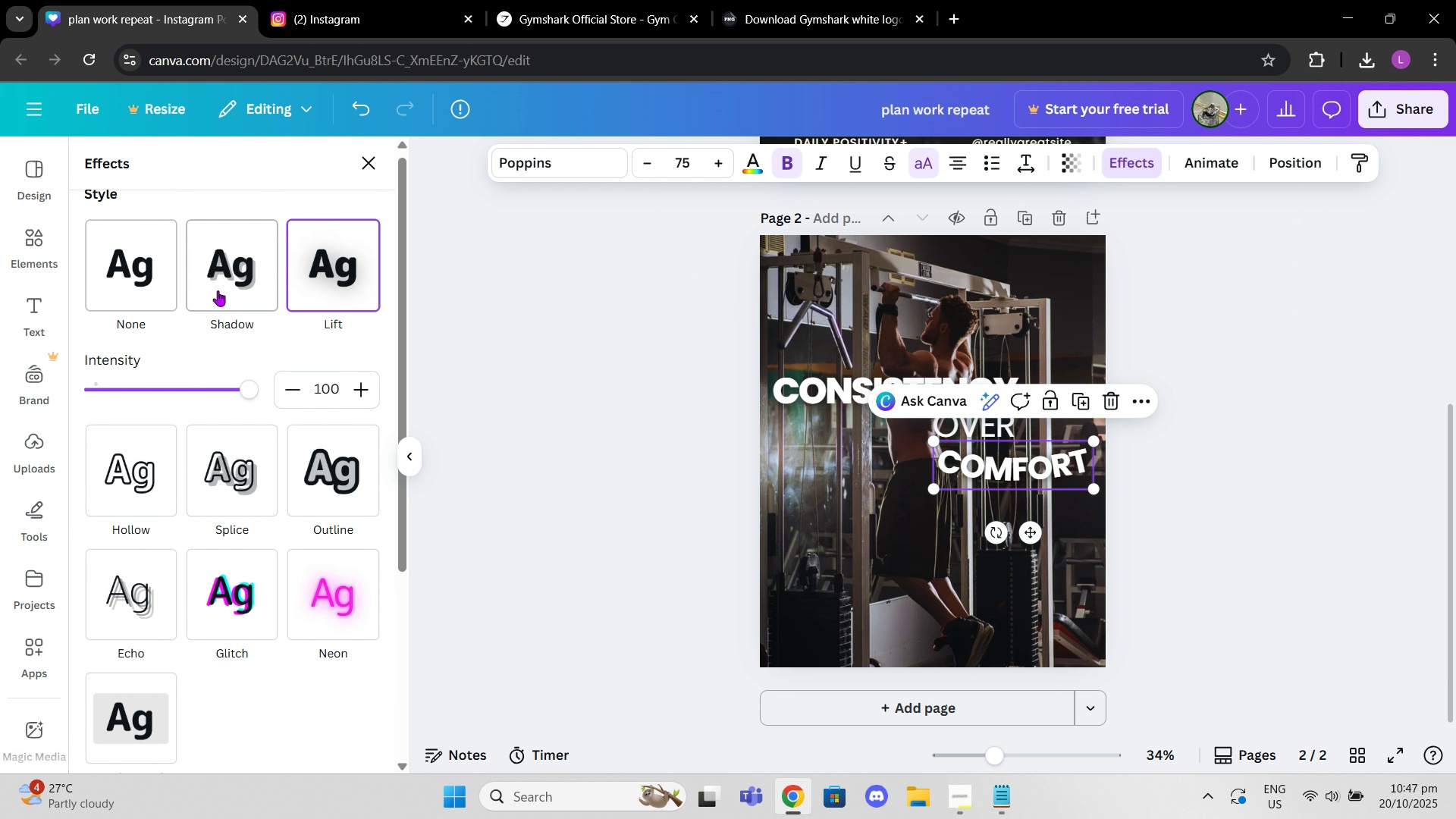 
left_click([220, 290])
 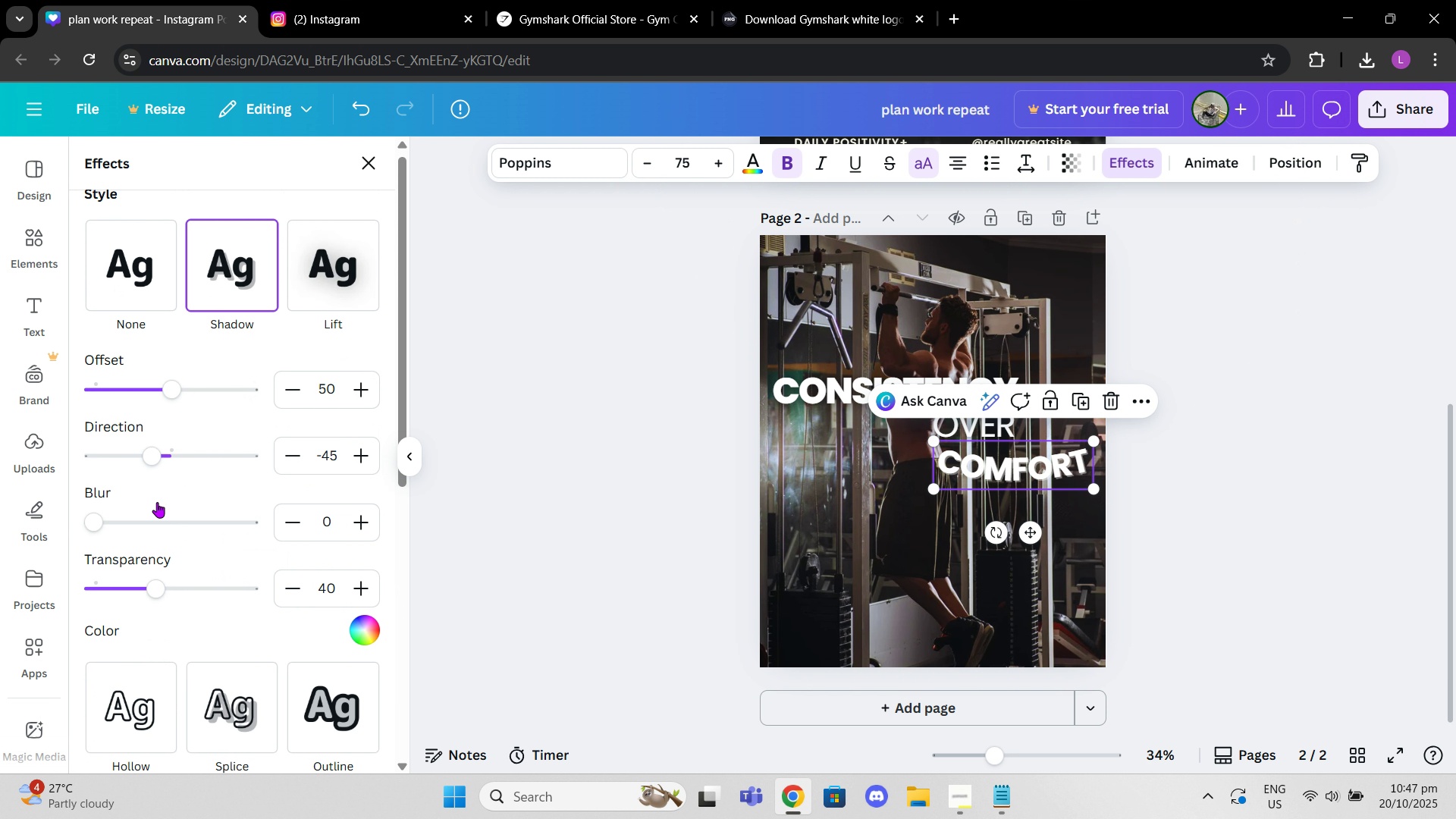 
left_click_drag(start_coordinate=[148, 453], to_coordinate=[166, 484])
 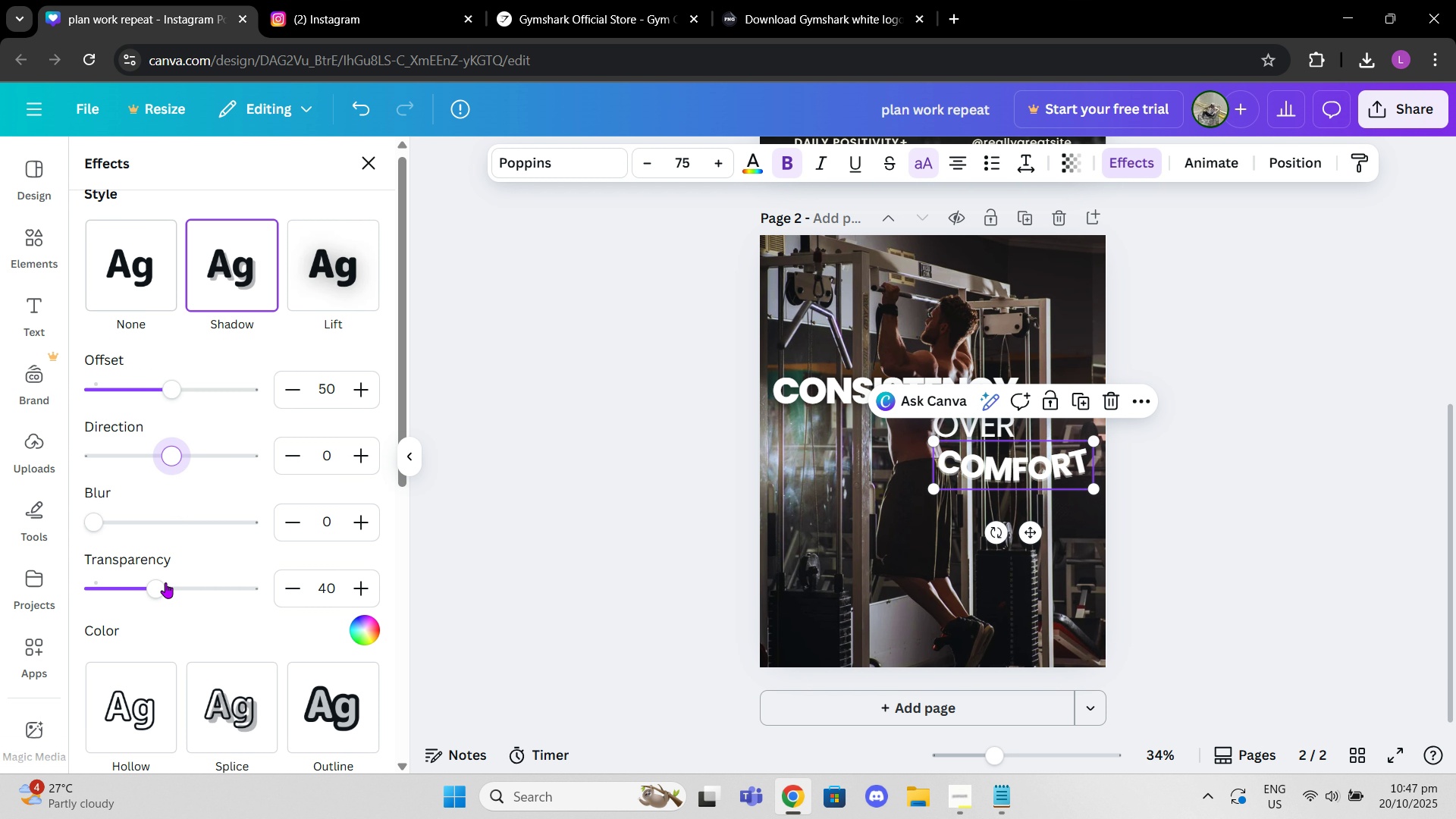 
scroll: coordinate [165, 588], scroll_direction: down, amount: 2.0
 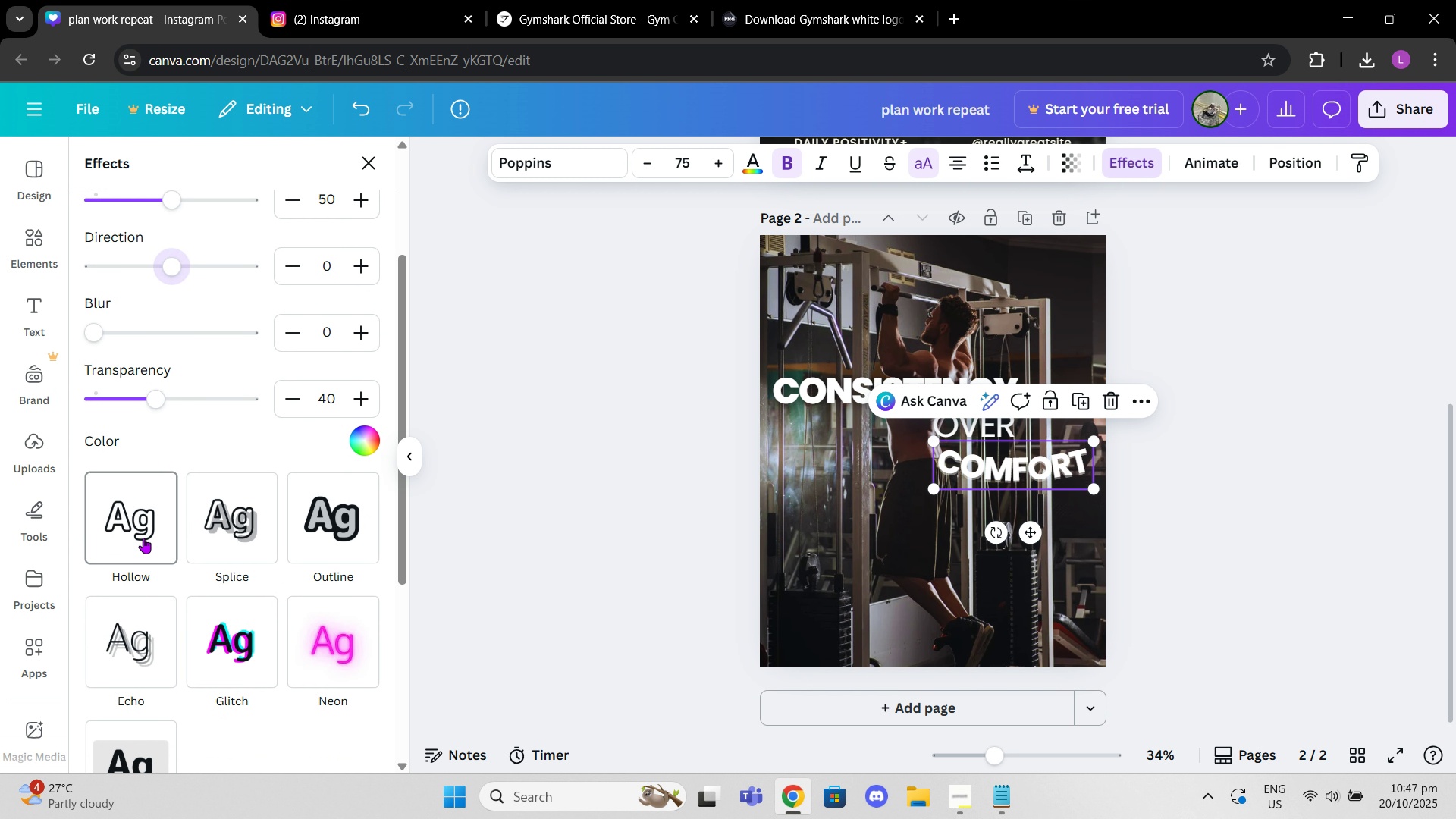 
left_click([143, 538])
 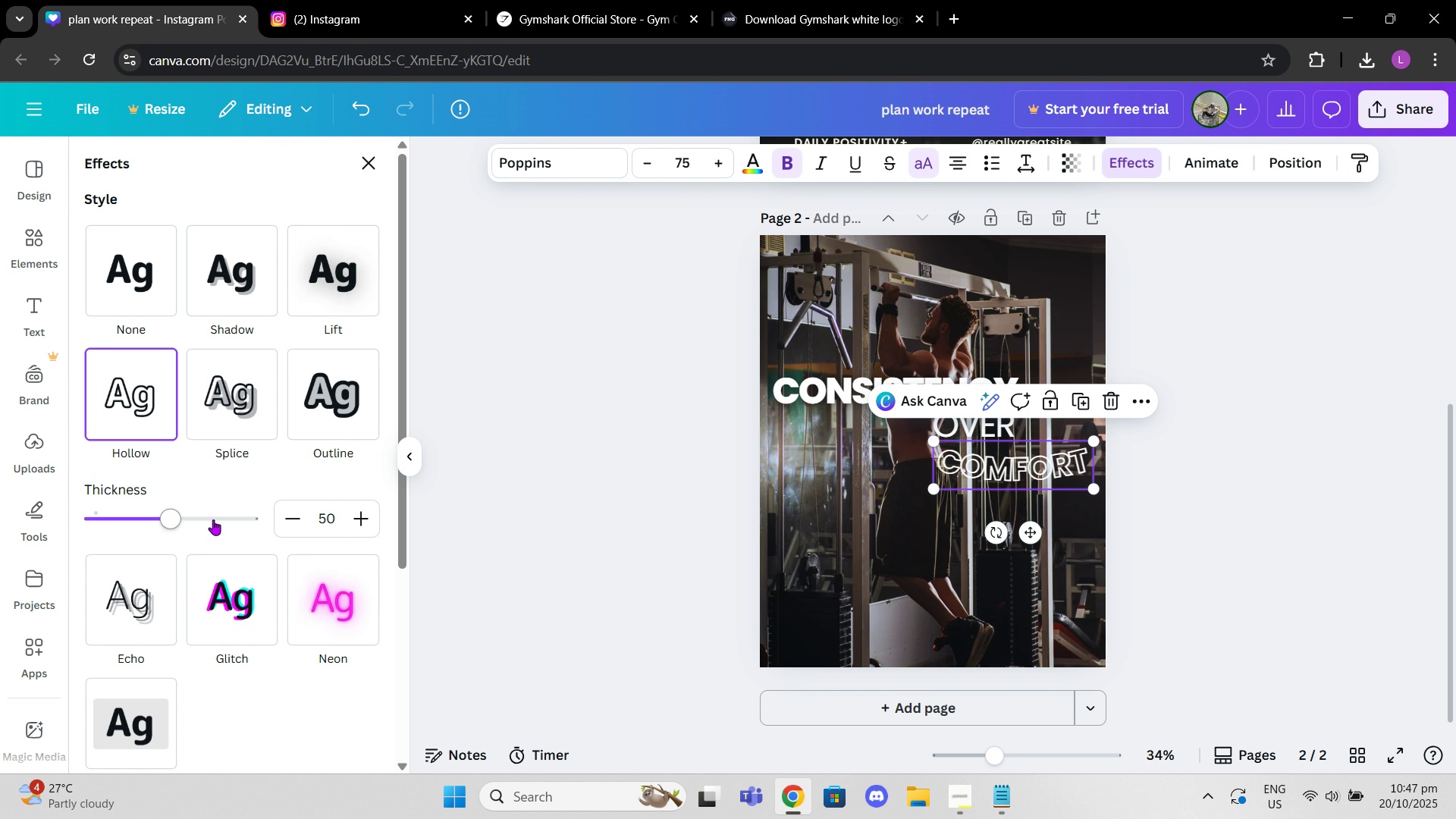 
left_click([213, 519])
 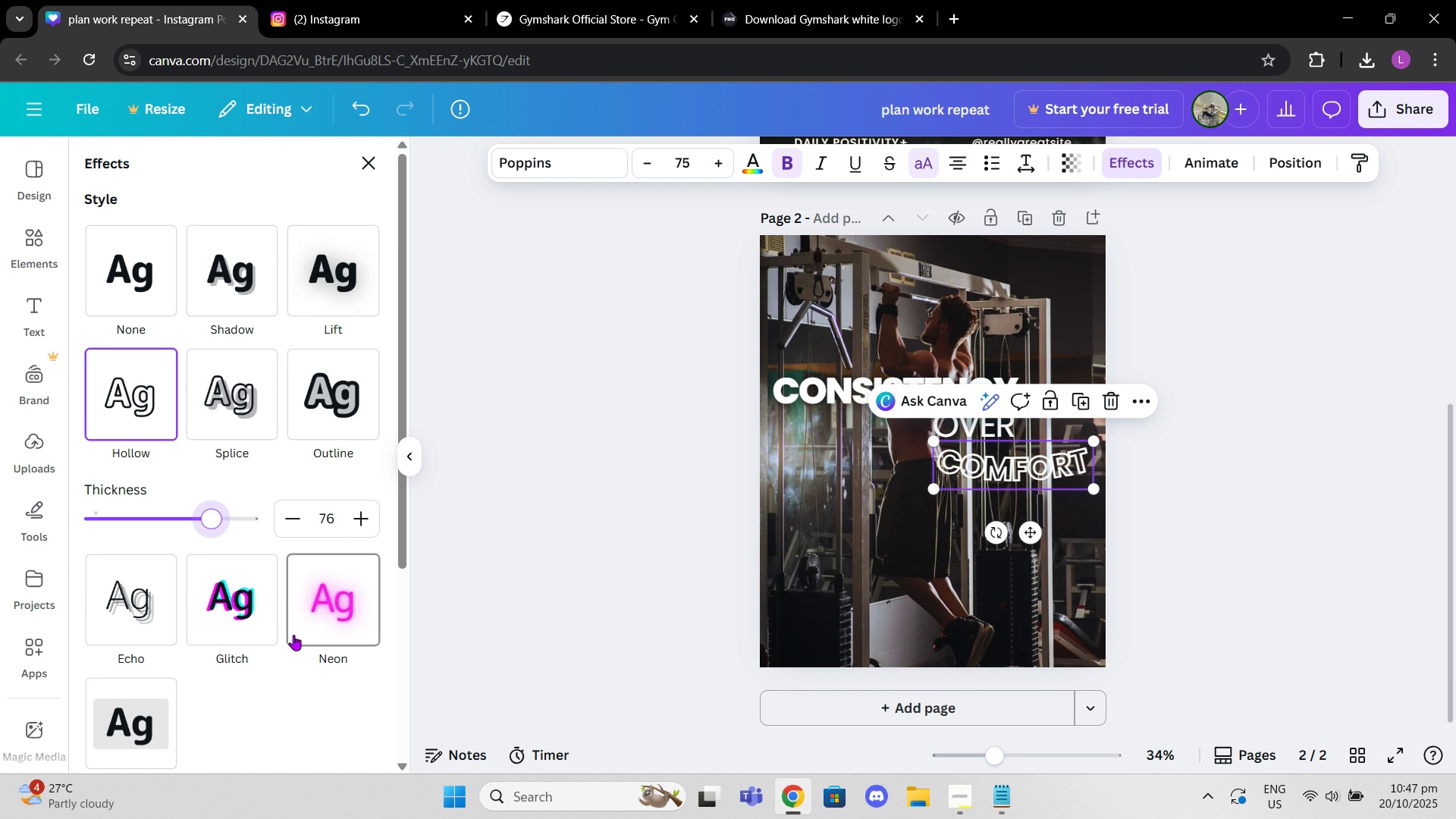 
left_click([242, 620])
 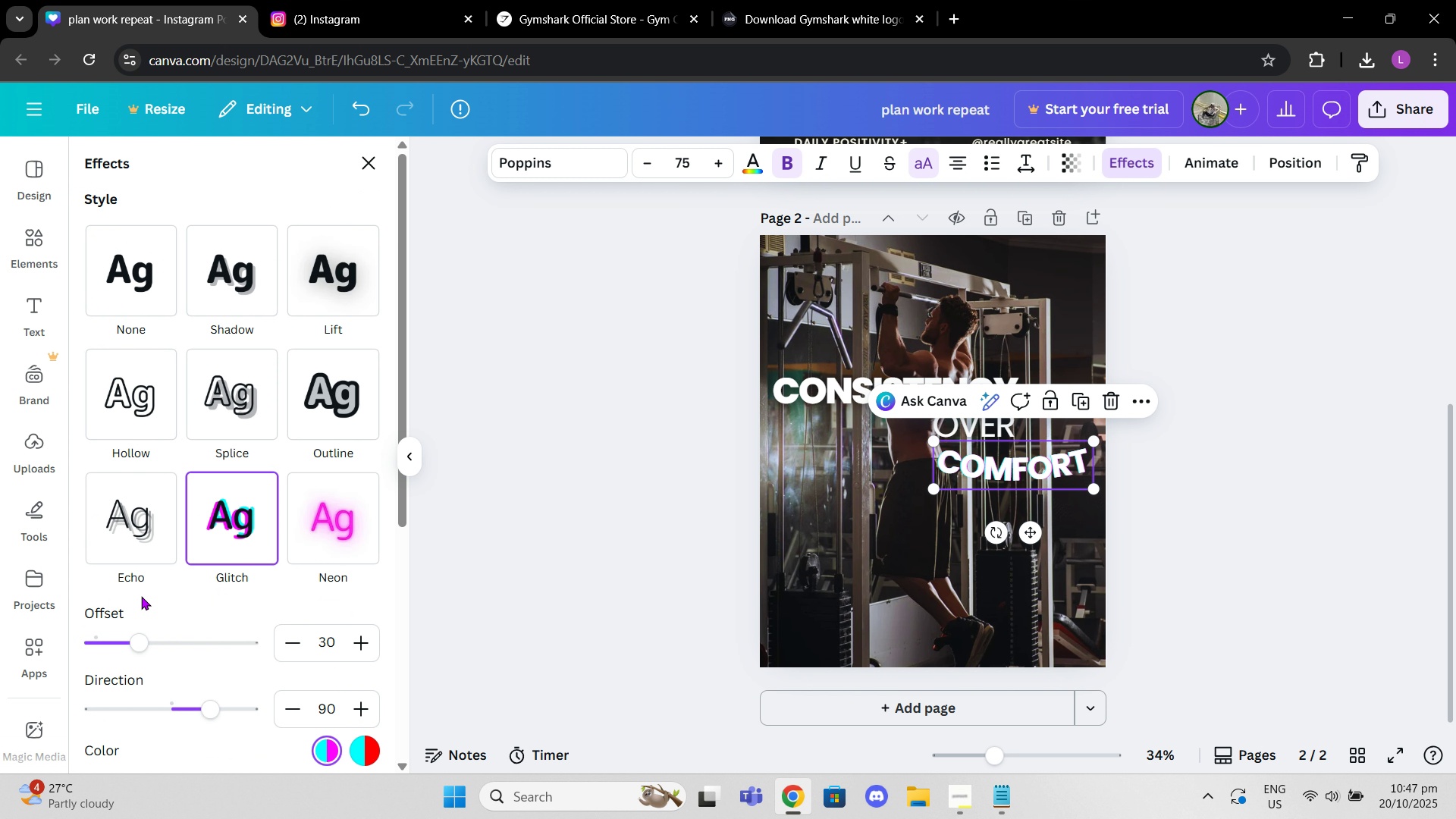 
left_click([141, 596])
 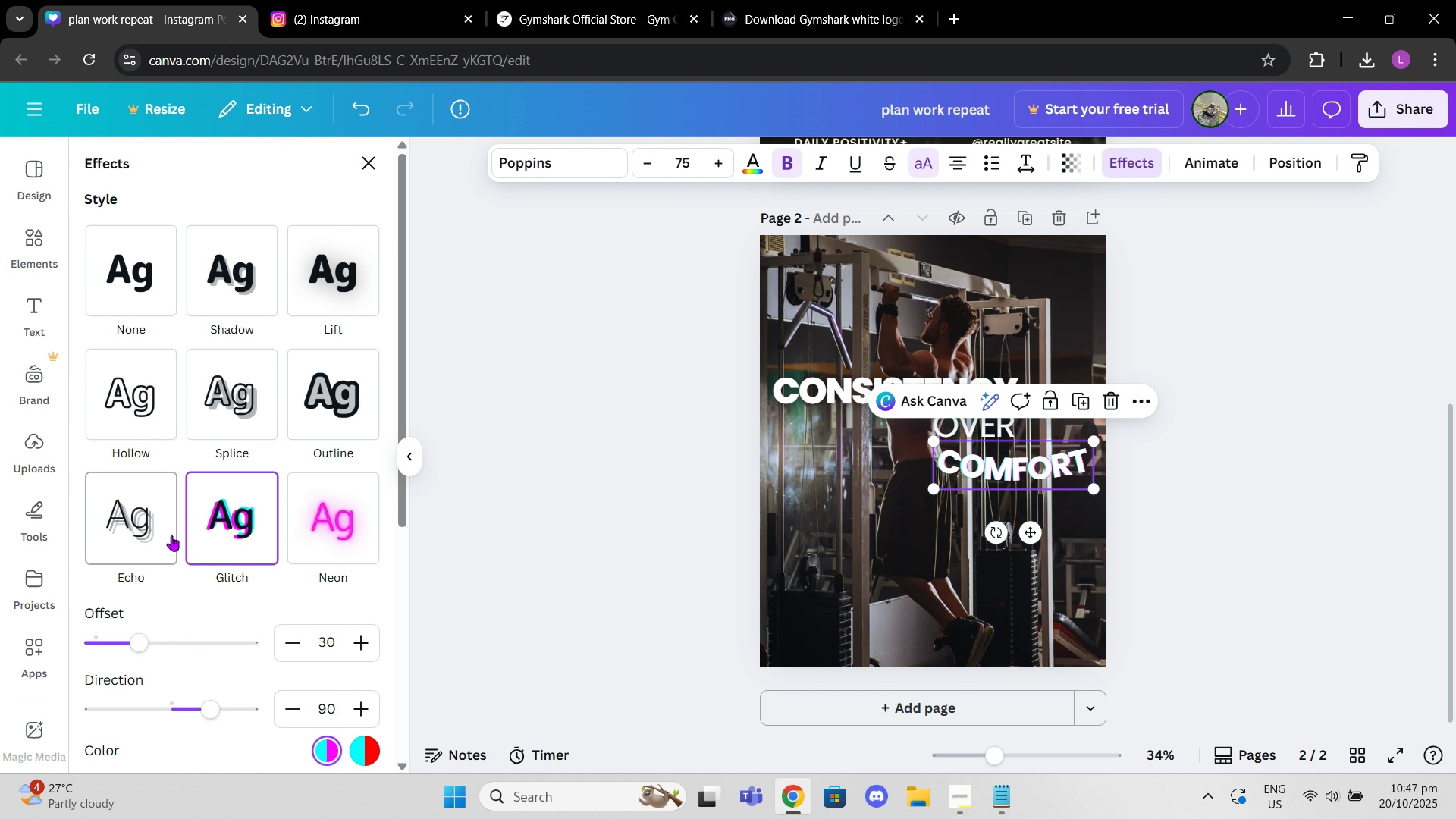 
left_click([171, 535])
 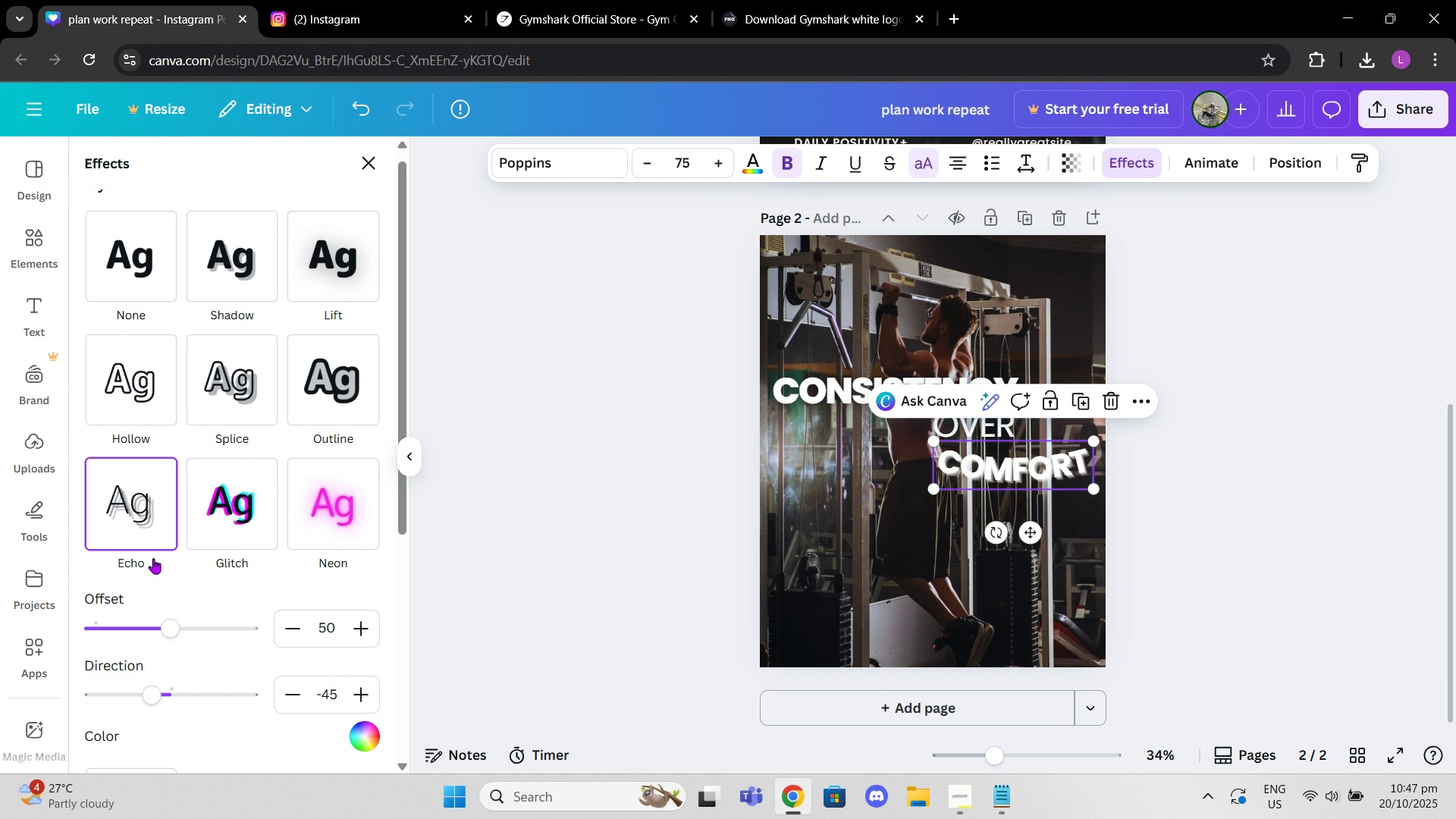 
scroll: coordinate [153, 558], scroll_direction: down, amount: 2.0
 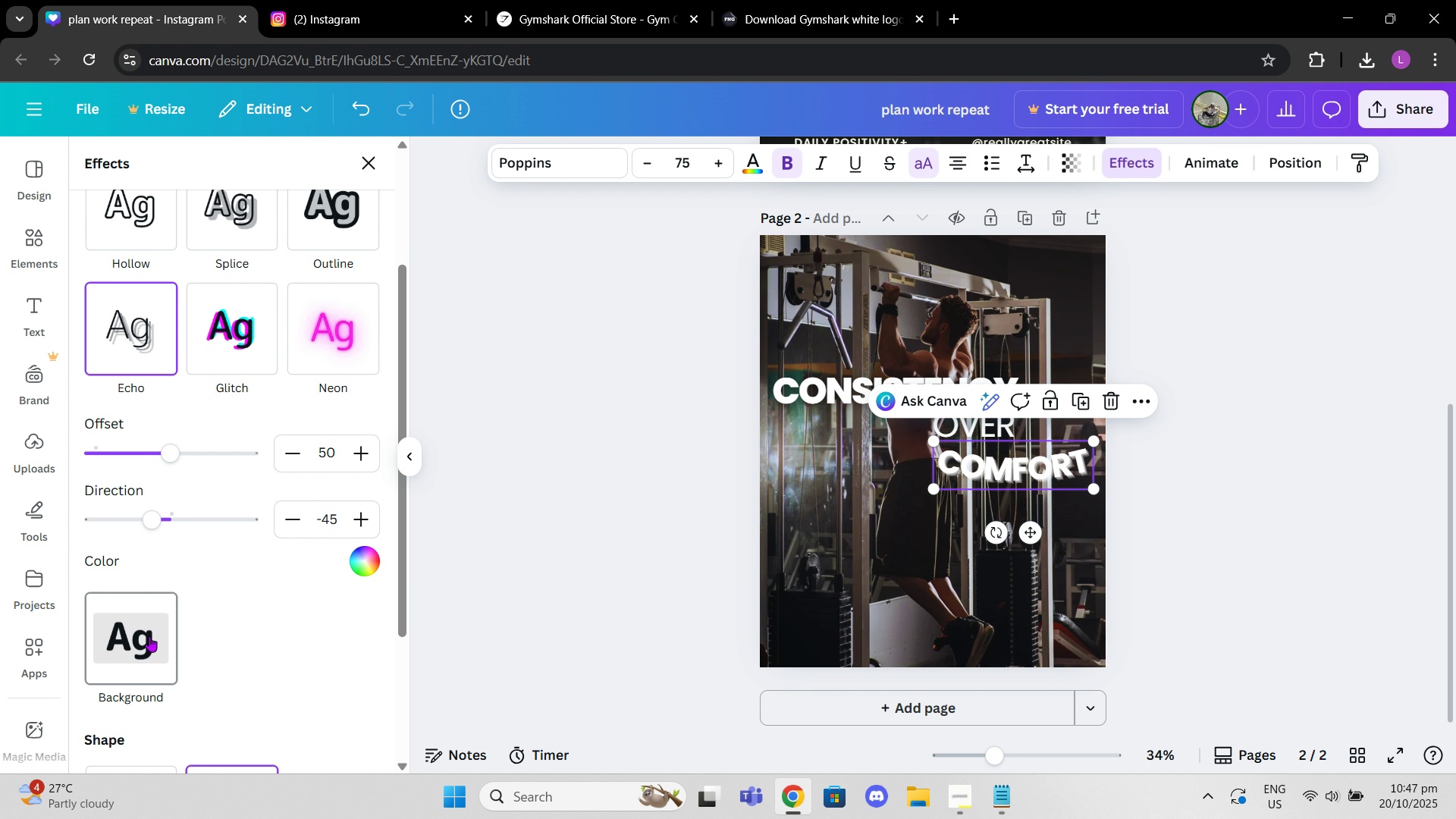 
left_click([149, 636])
 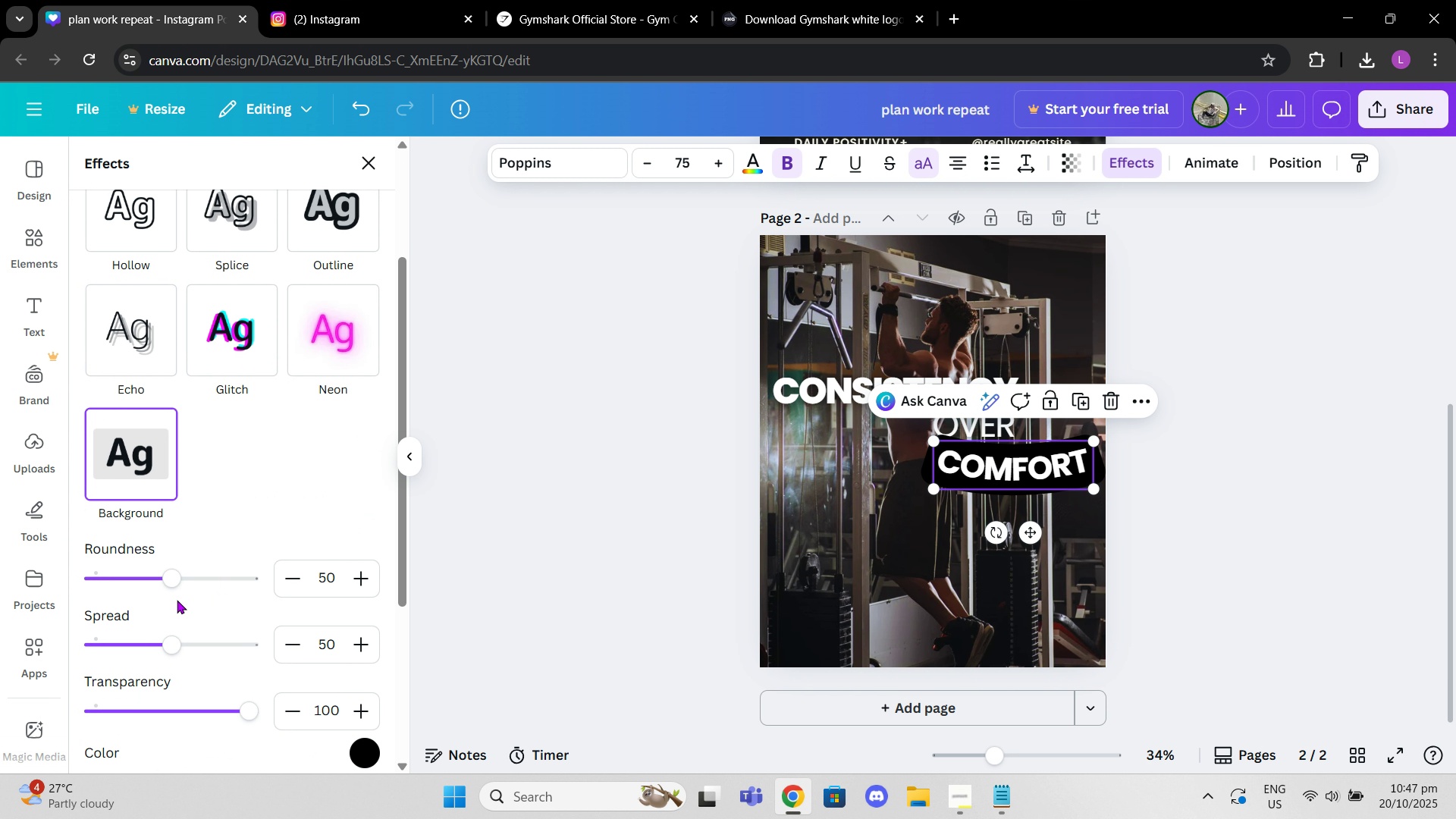 
scroll: coordinate [177, 600], scroll_direction: up, amount: 1.0
 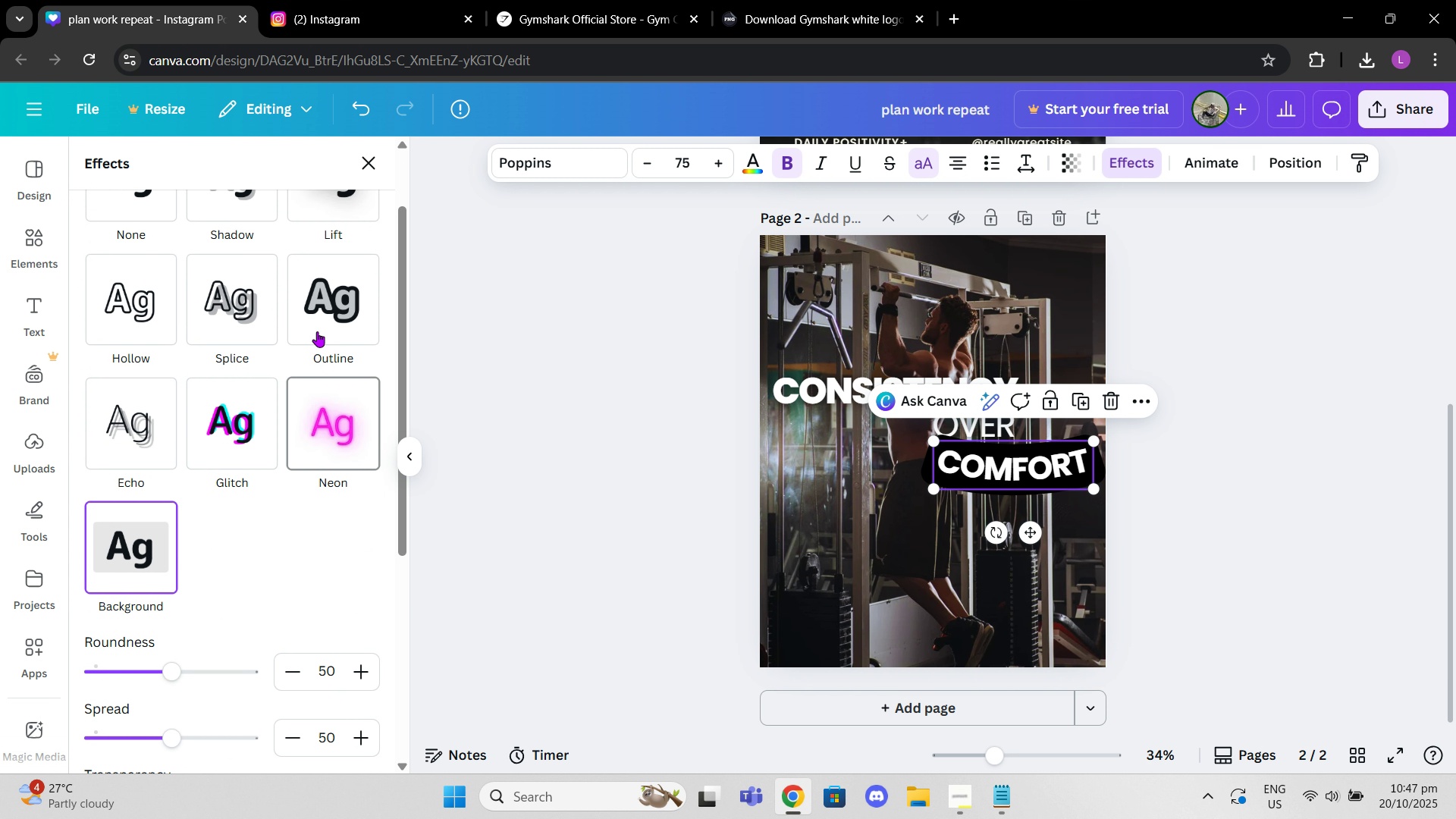 
left_click([324, 330])
 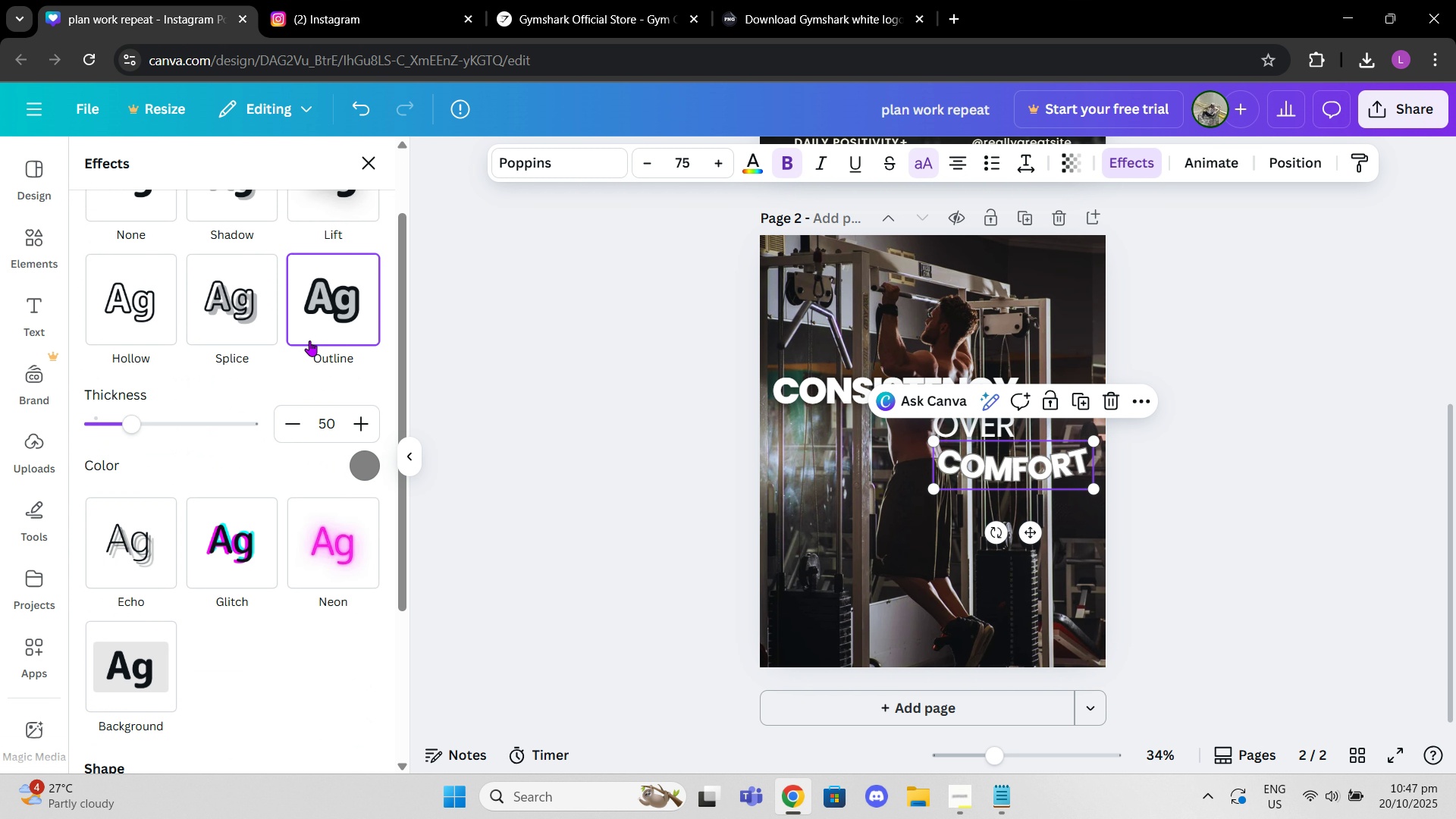 
scroll: coordinate [309, 340], scroll_direction: up, amount: 2.0
 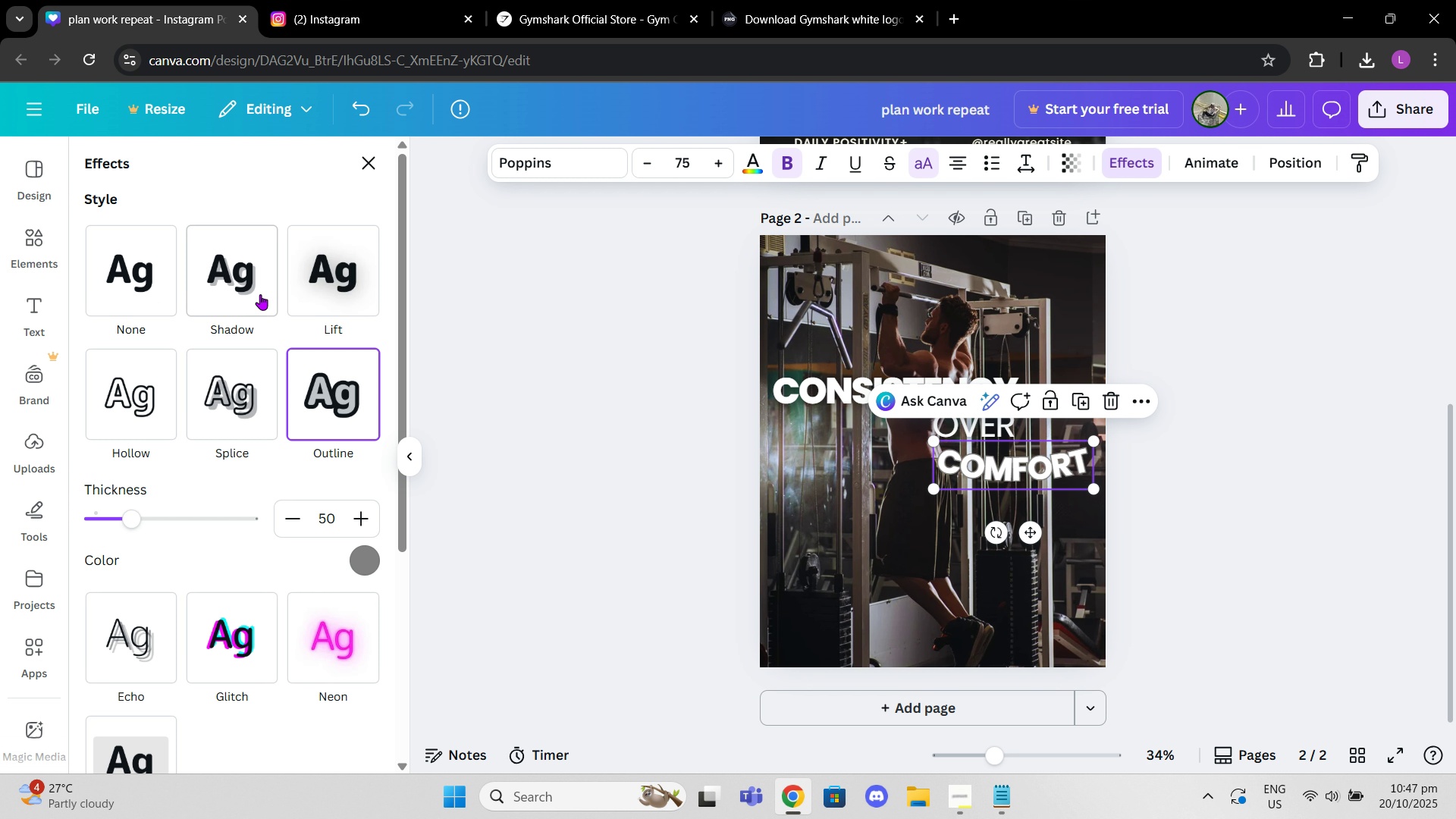 
left_click([262, 285])
 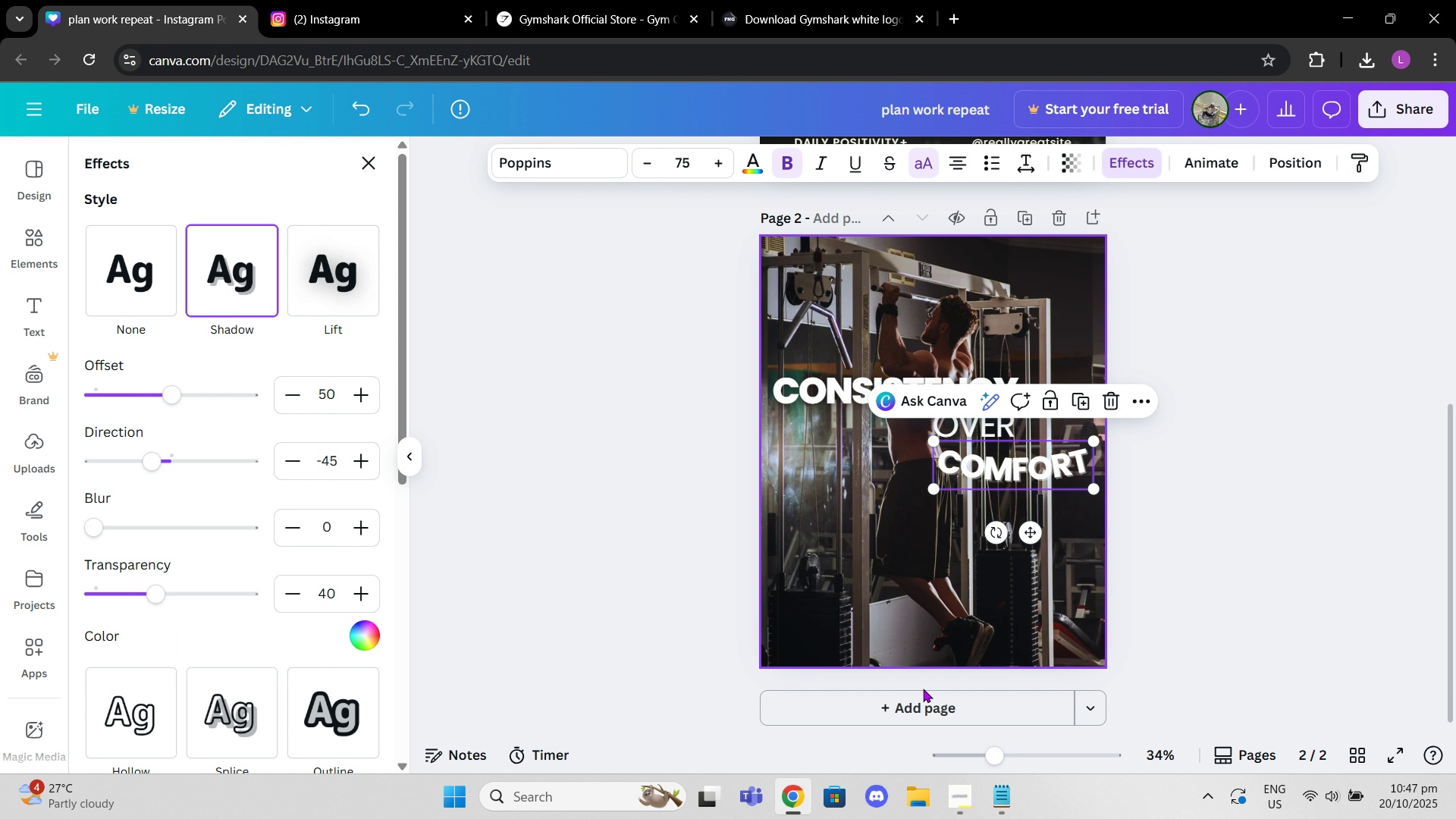 
left_click_drag(start_coordinate=[1010, 757], to_coordinate=[1060, 745])
 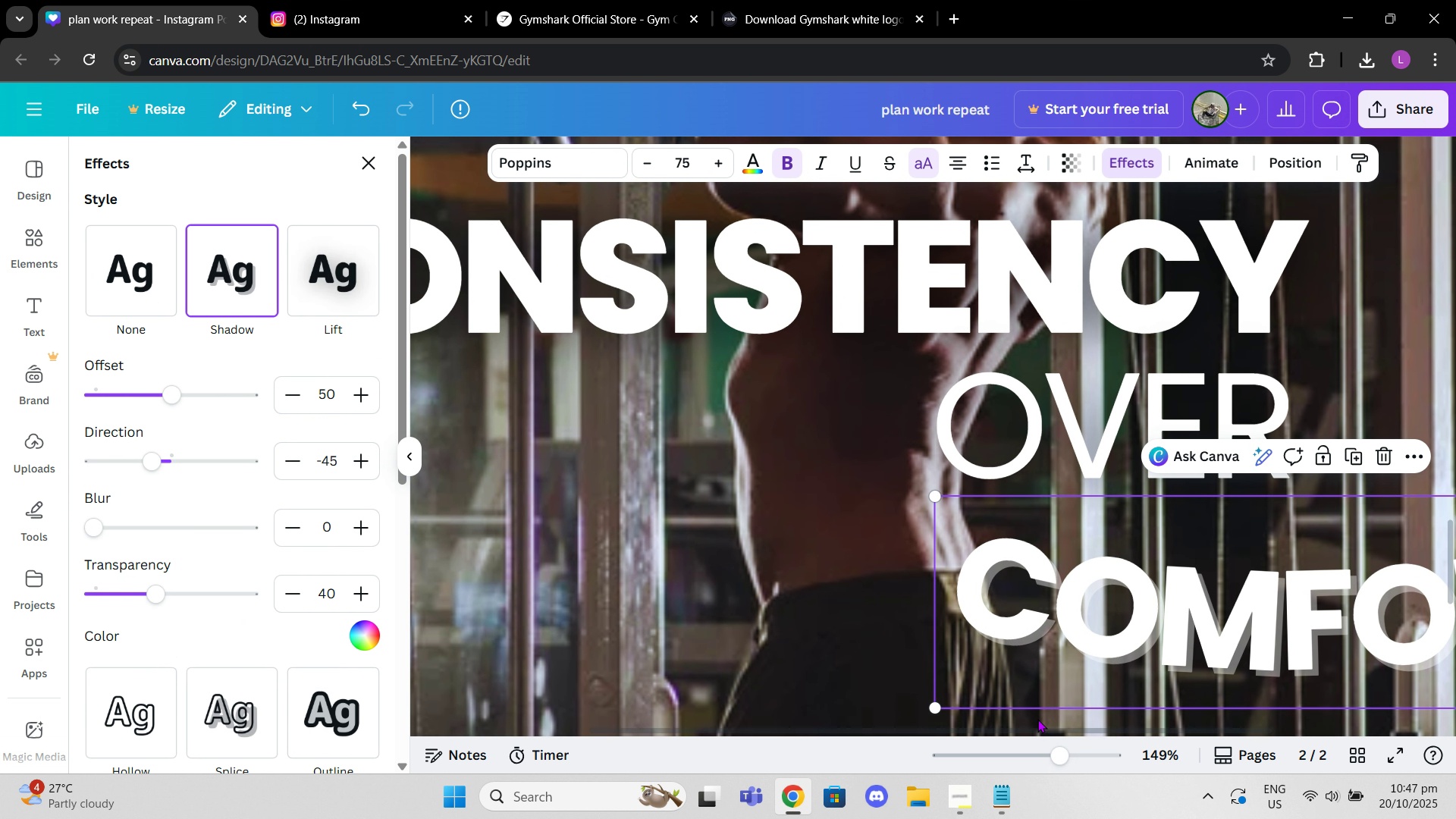 
scroll: coordinate [1037, 719], scroll_direction: down, amount: 1.0
 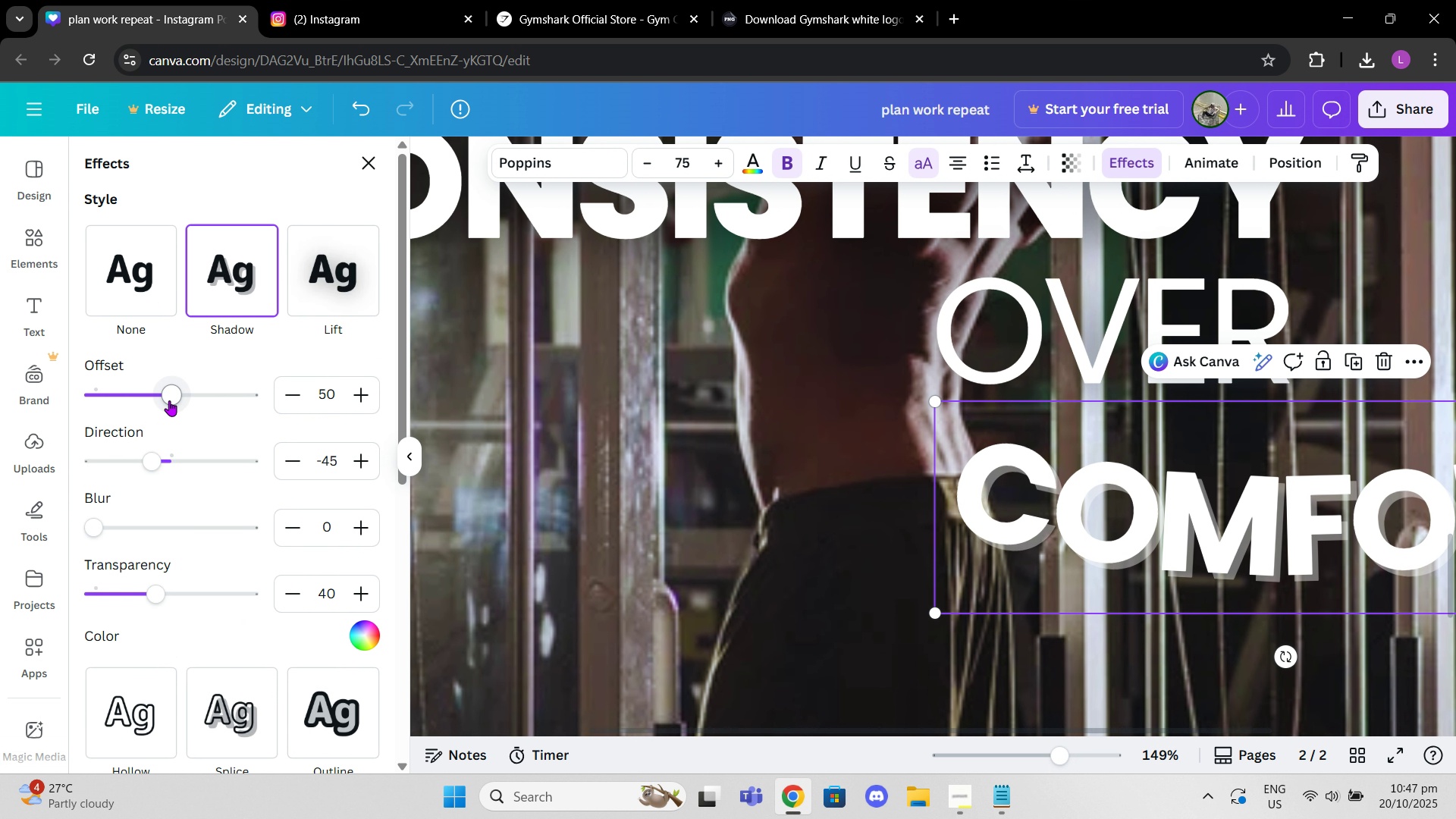 
left_click_drag(start_coordinate=[169, 400], to_coordinate=[284, 398])
 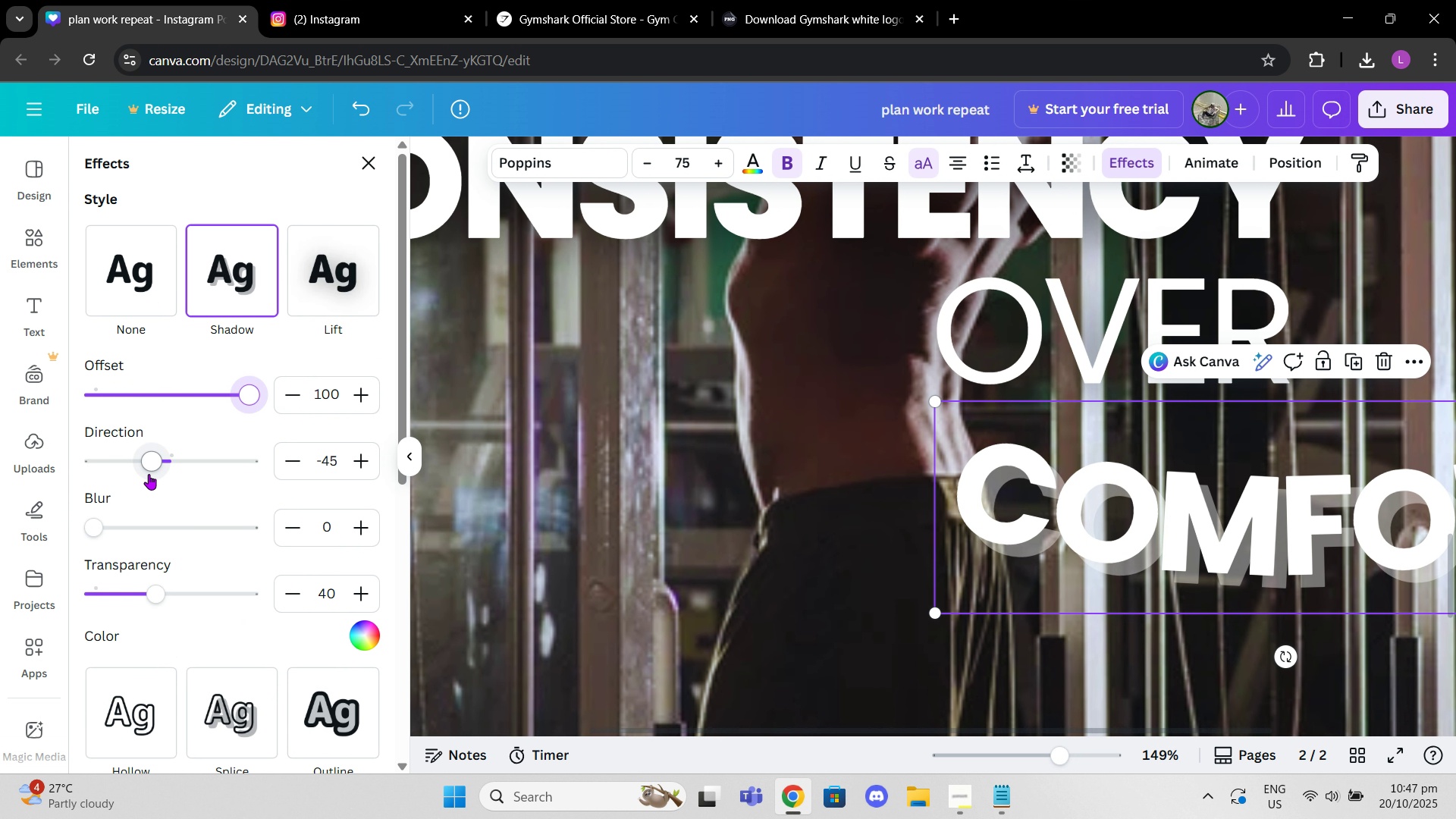 
left_click_drag(start_coordinate=[149, 474], to_coordinate=[177, 463])
 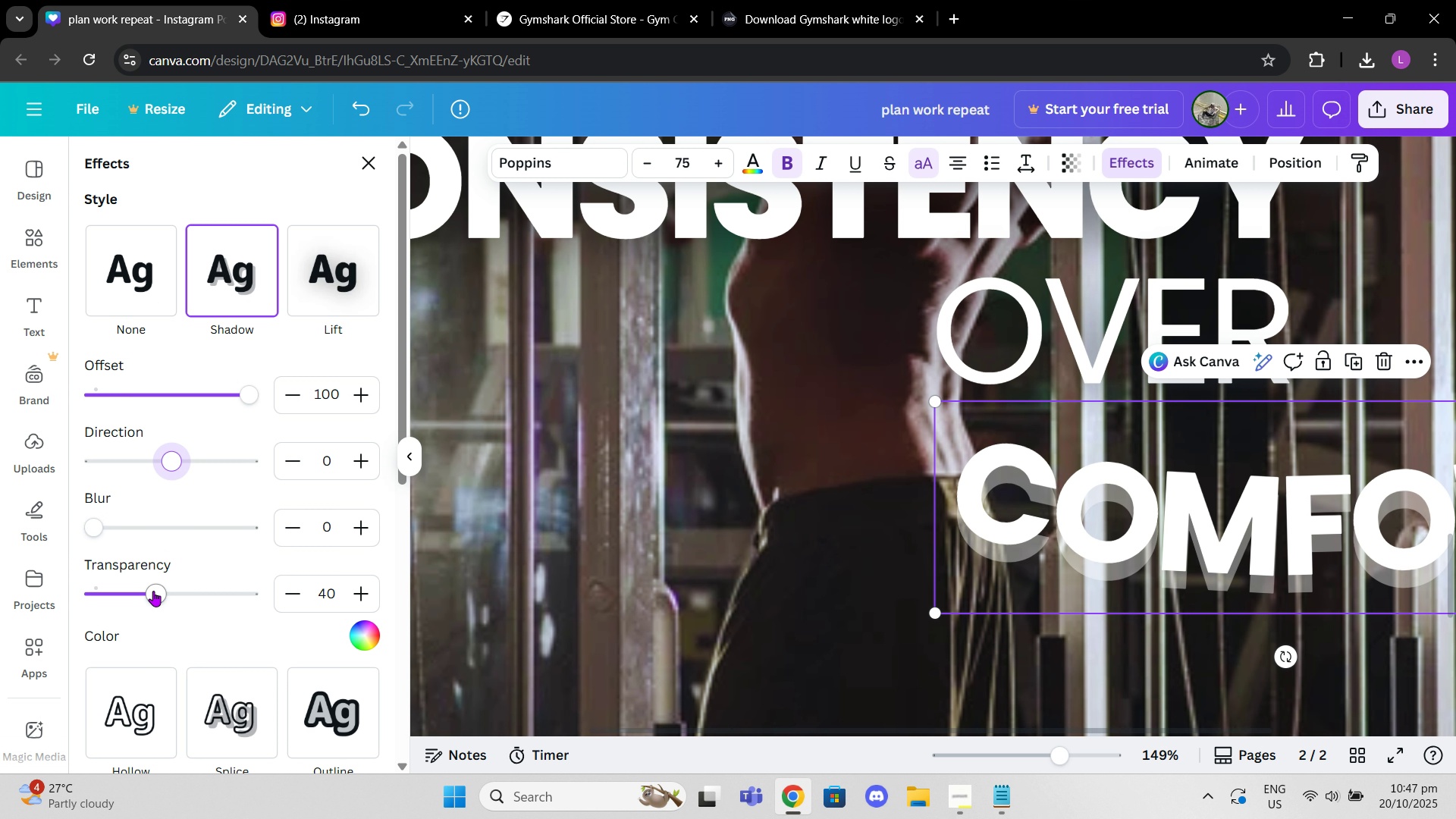 
left_click_drag(start_coordinate=[159, 594], to_coordinate=[149, 596])
 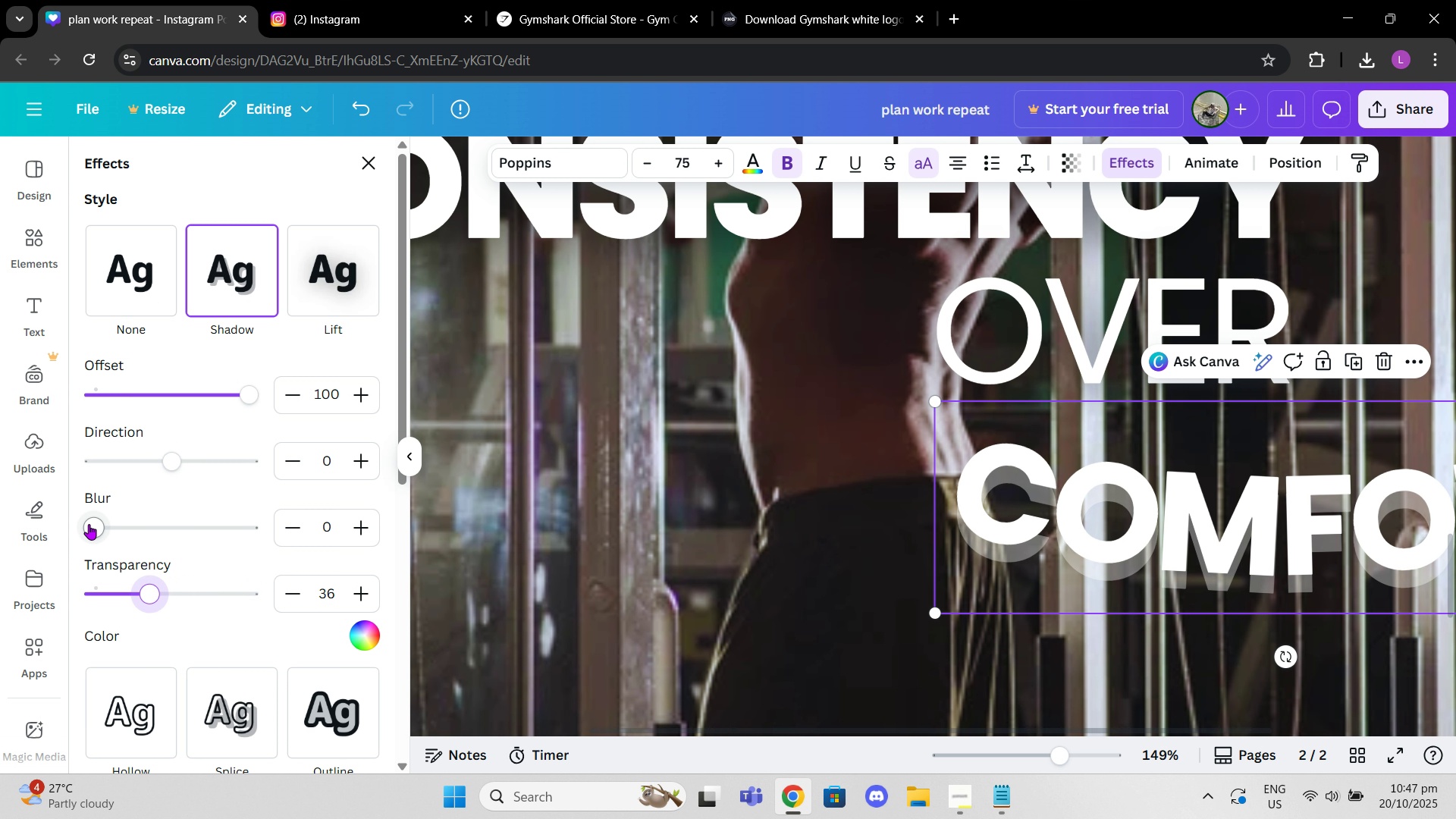 
left_click_drag(start_coordinate=[89, 524], to_coordinate=[165, 523])
 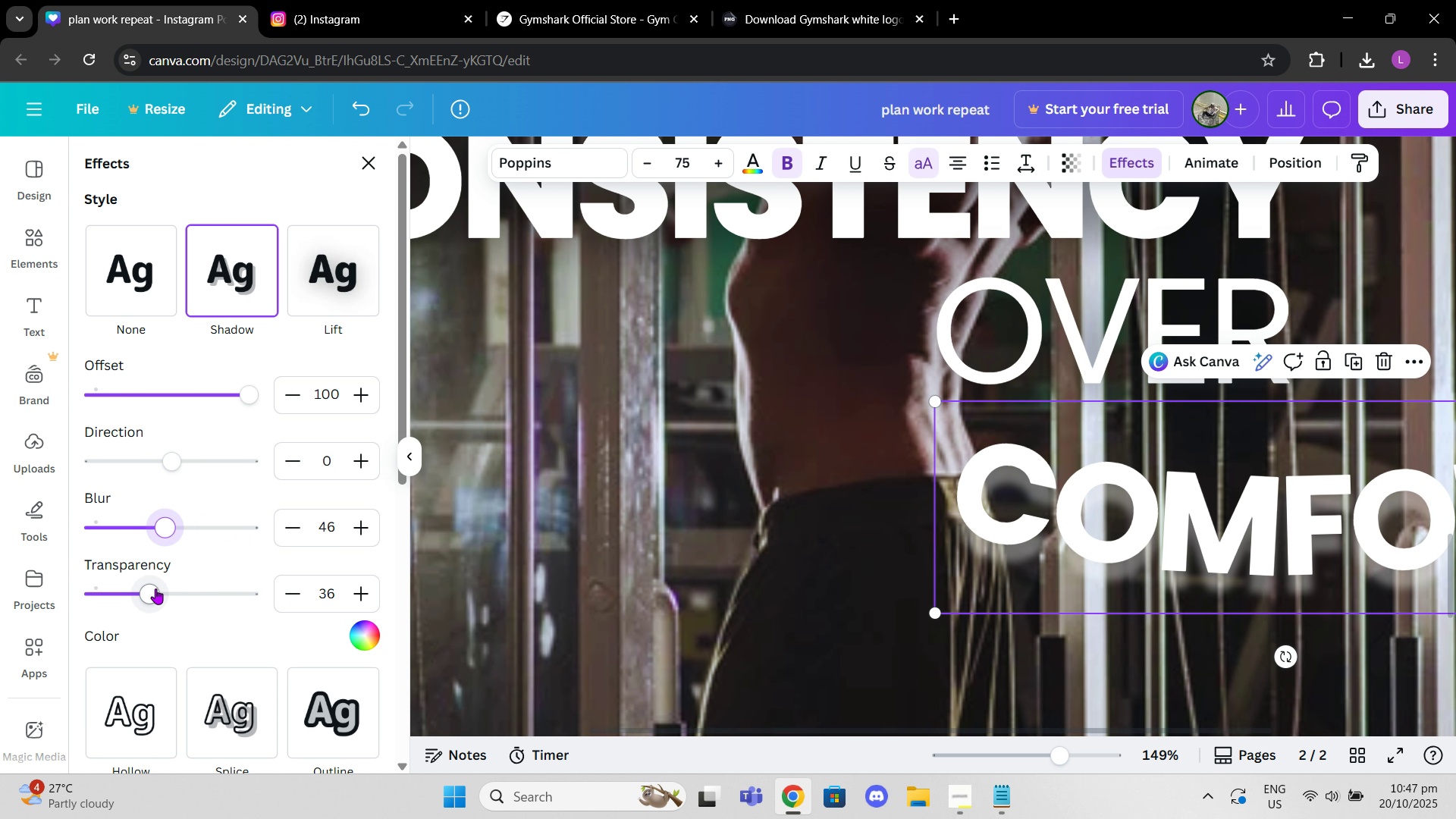 
left_click_drag(start_coordinate=[155, 588], to_coordinate=[323, 566])
 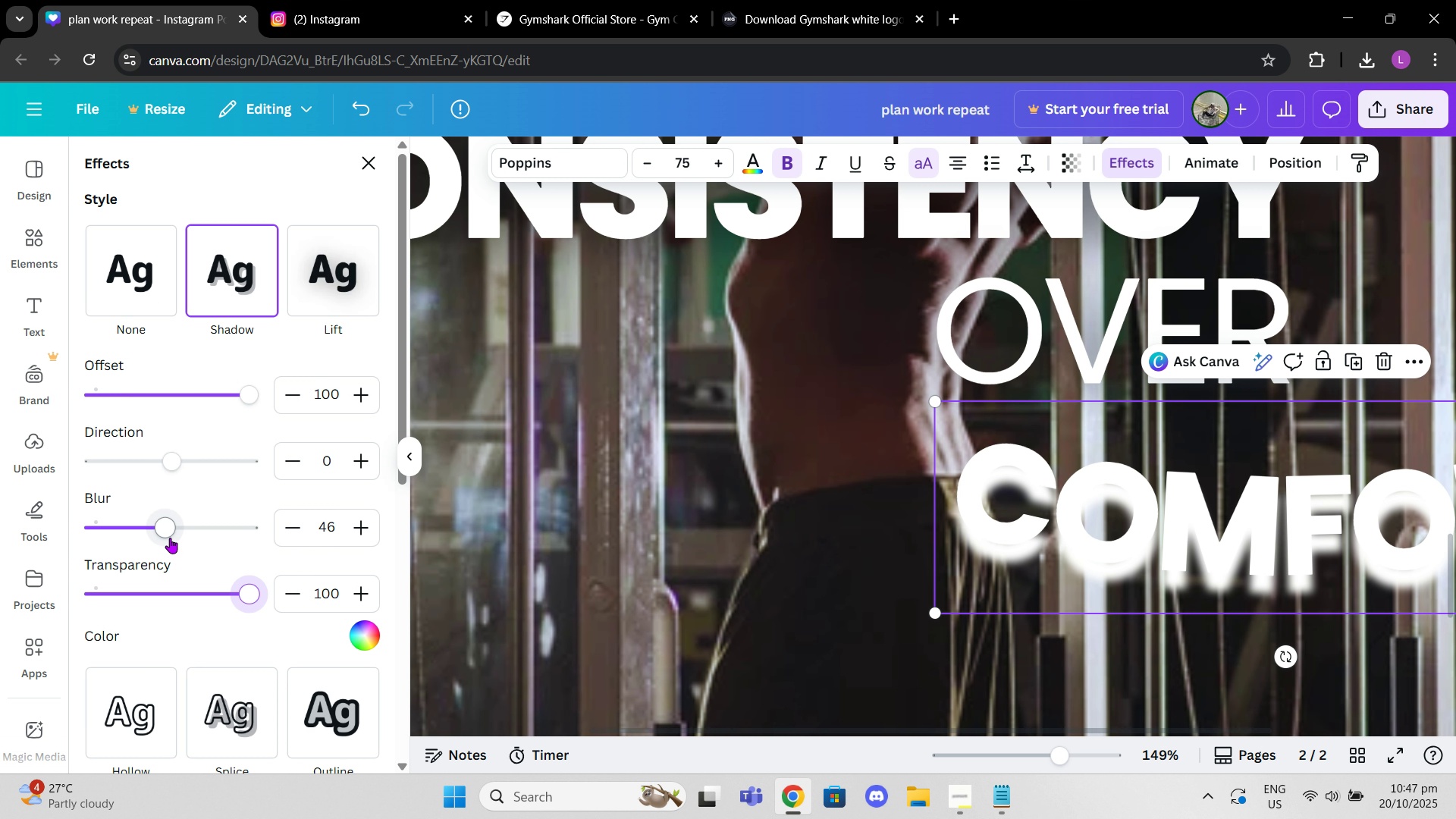 
left_click_drag(start_coordinate=[168, 538], to_coordinate=[80, 544])
 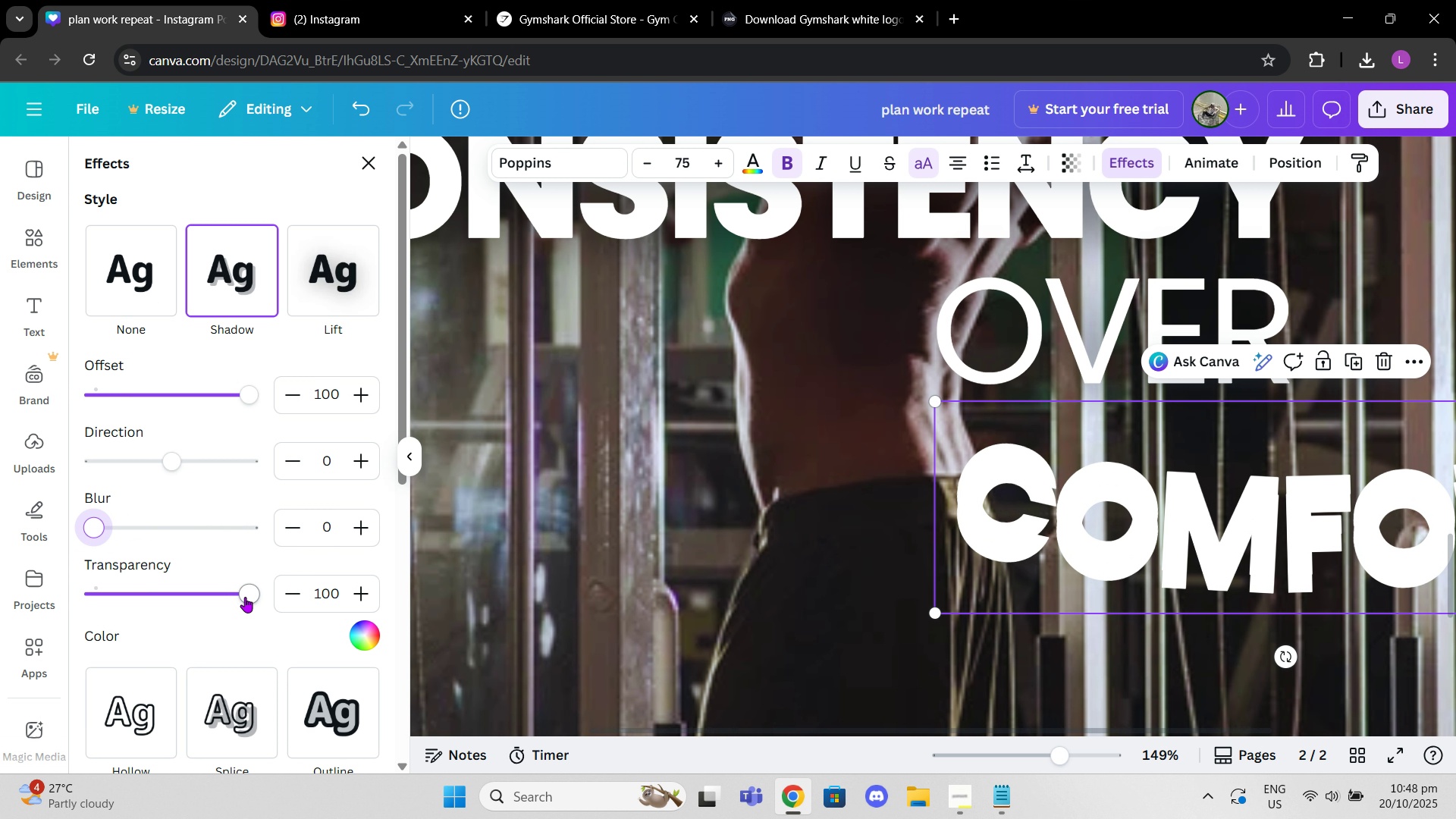 
left_click_drag(start_coordinate=[242, 597], to_coordinate=[180, 599])
 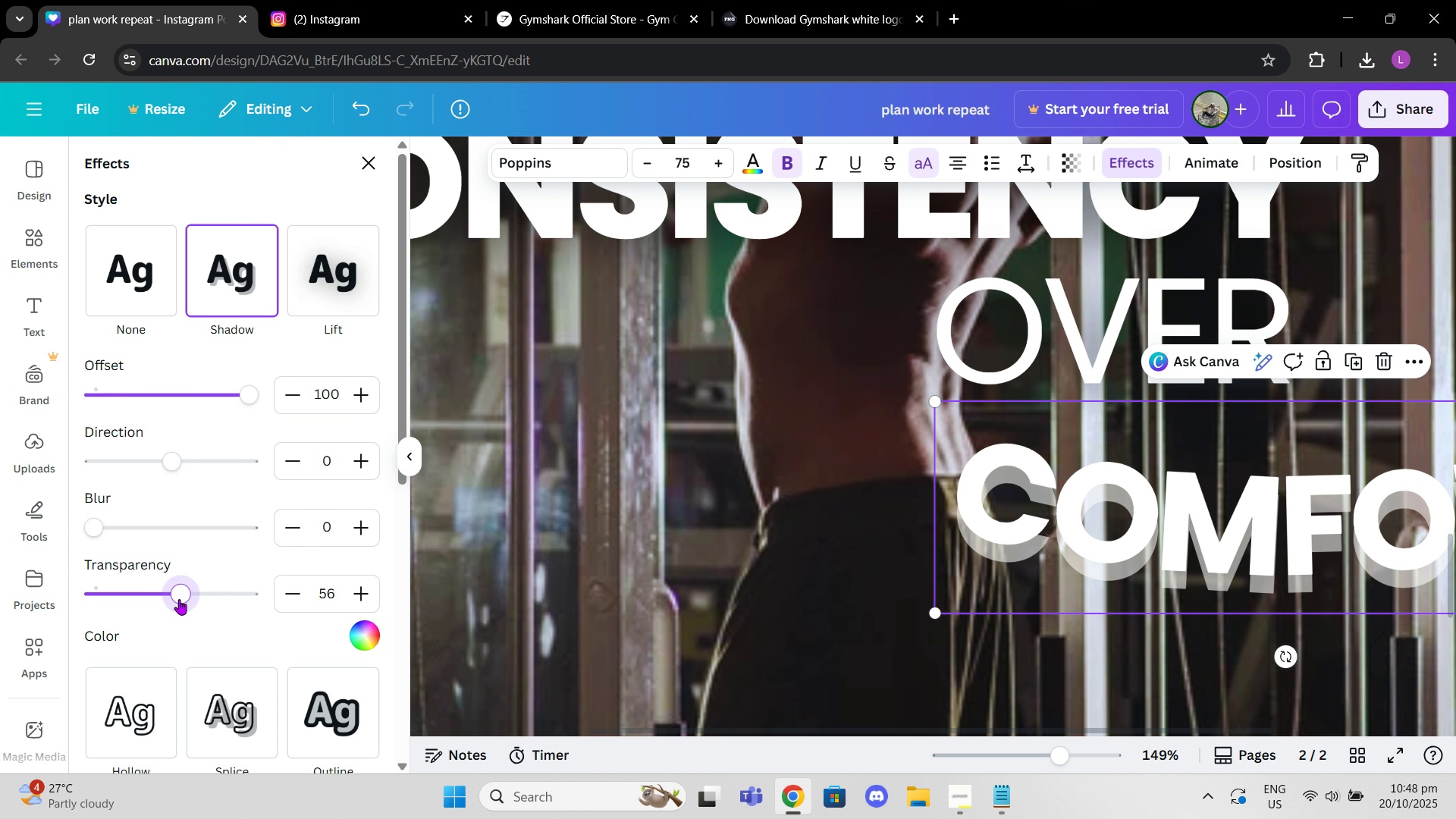 
left_click_drag(start_coordinate=[180, 599], to_coordinate=[170, 603])
 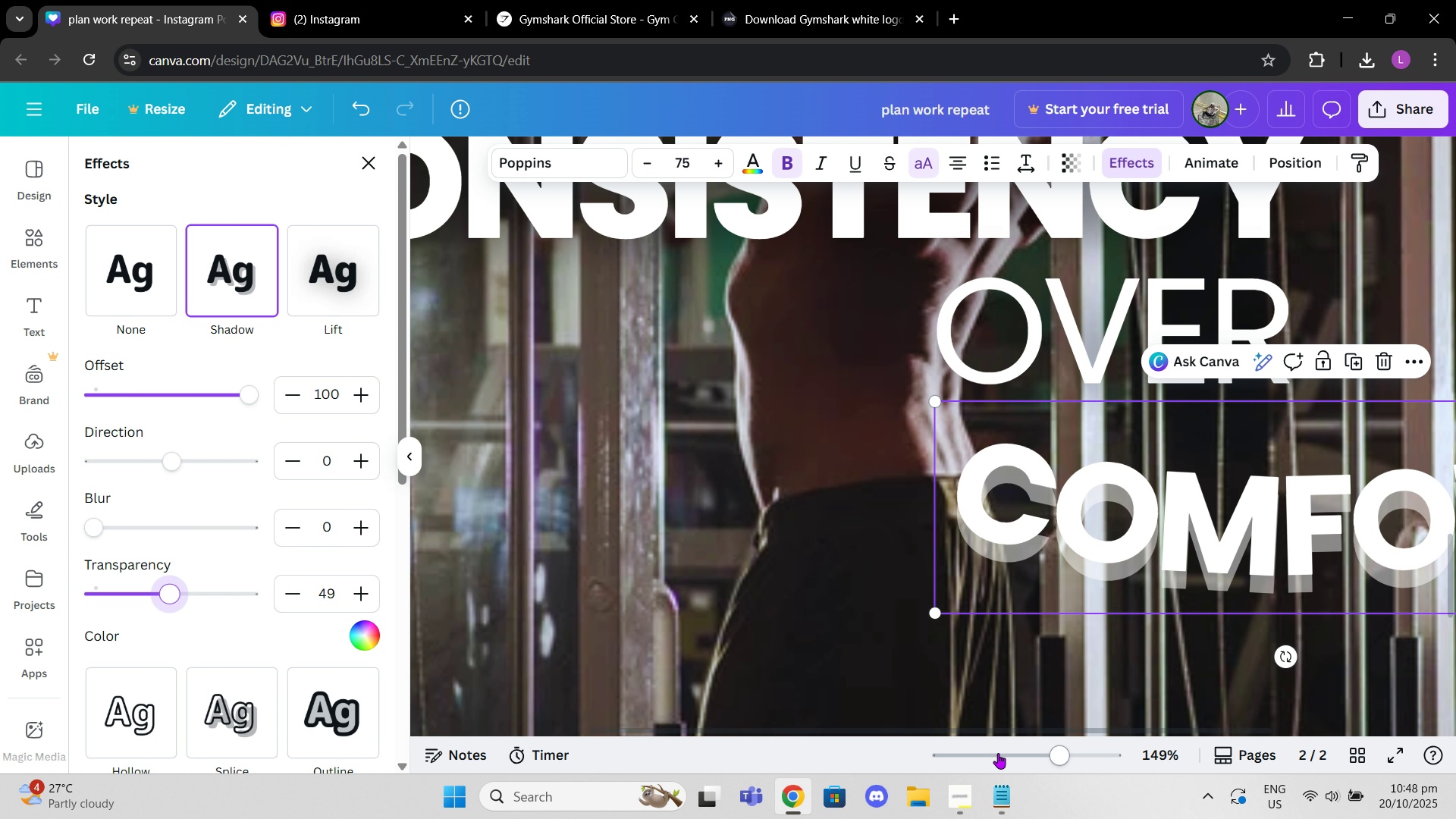 
left_click_drag(start_coordinate=[1006, 752], to_coordinate=[999, 752])
 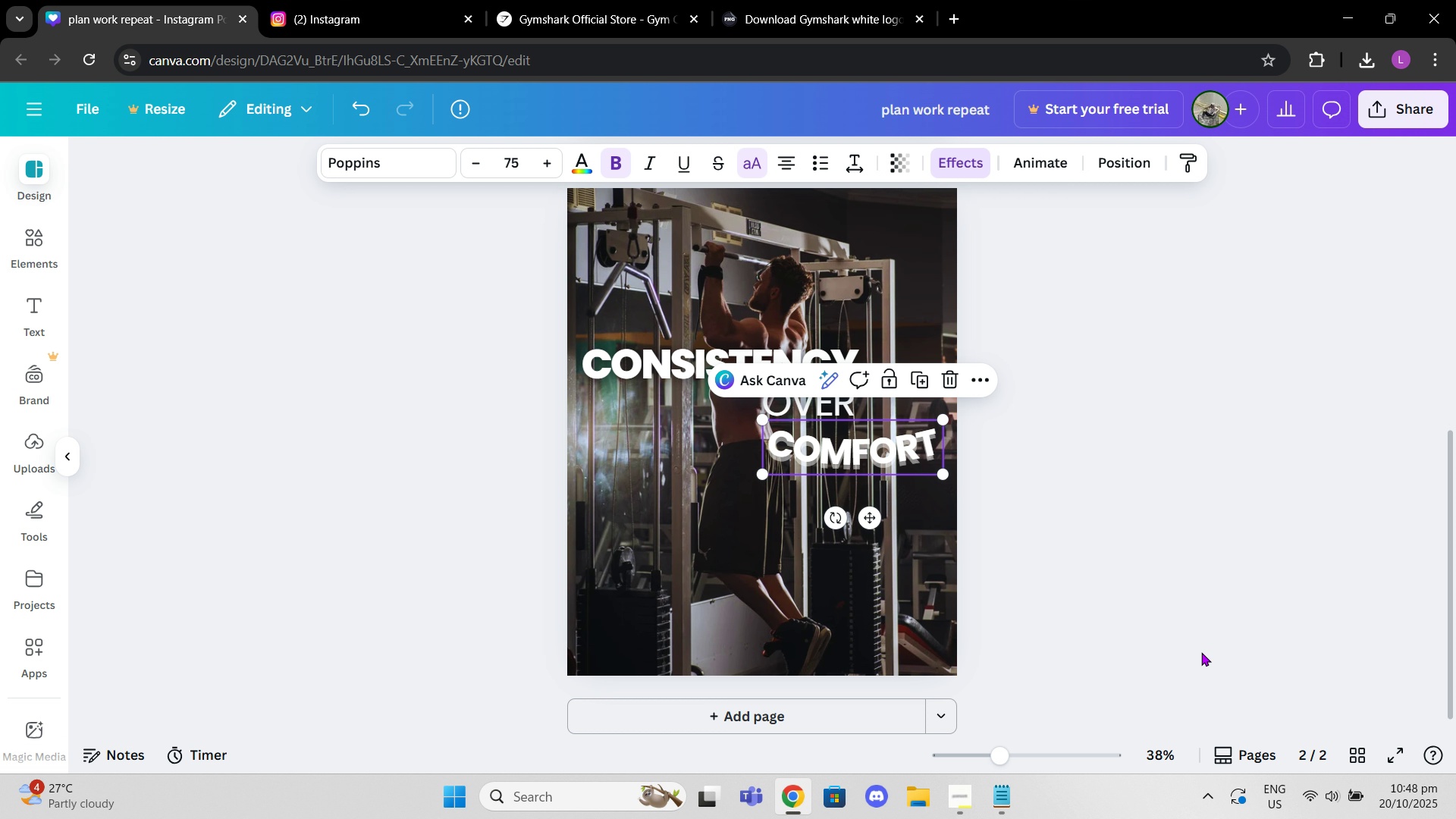 
left_click([1201, 652])
 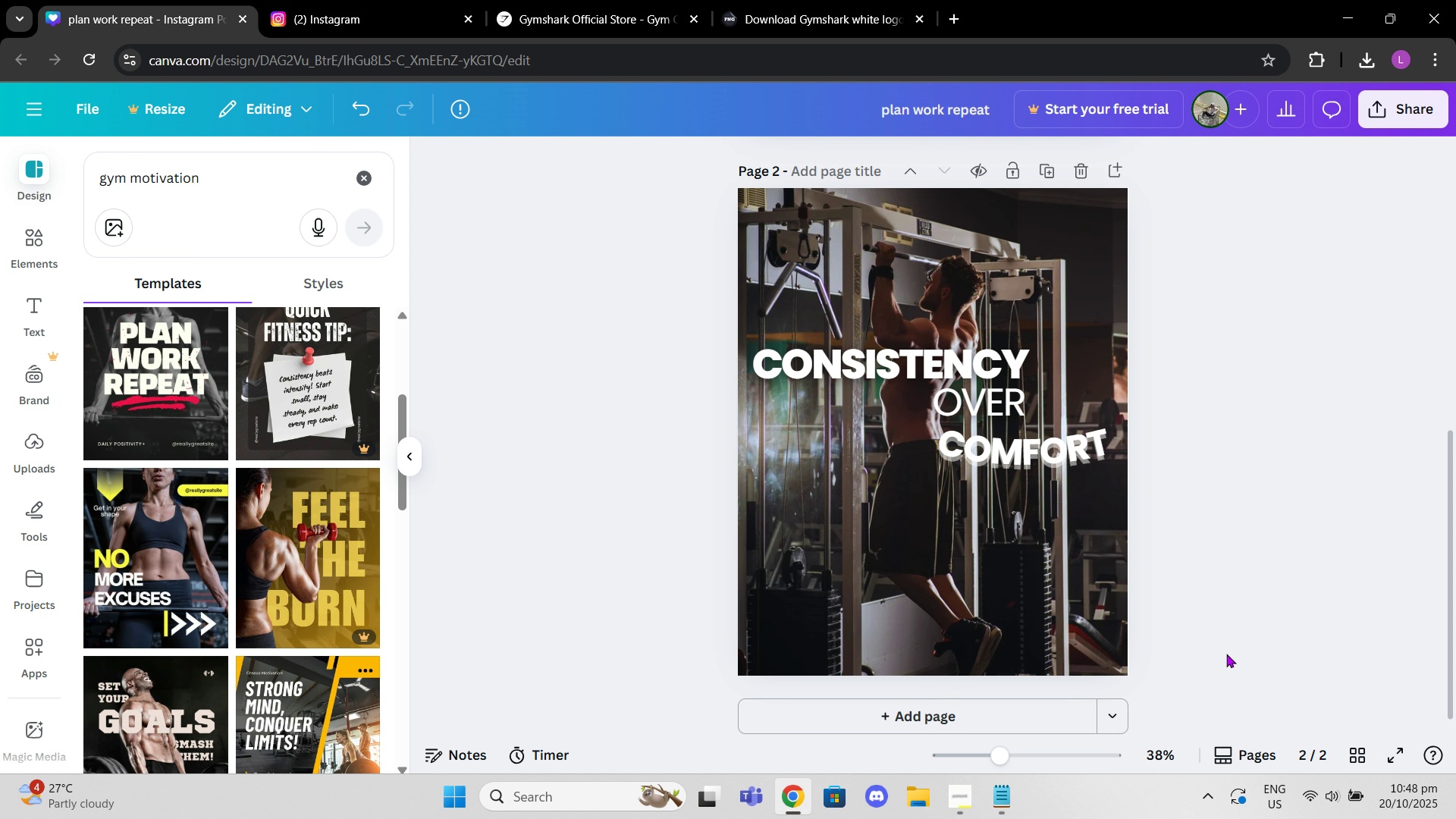 
left_click([1226, 654])
 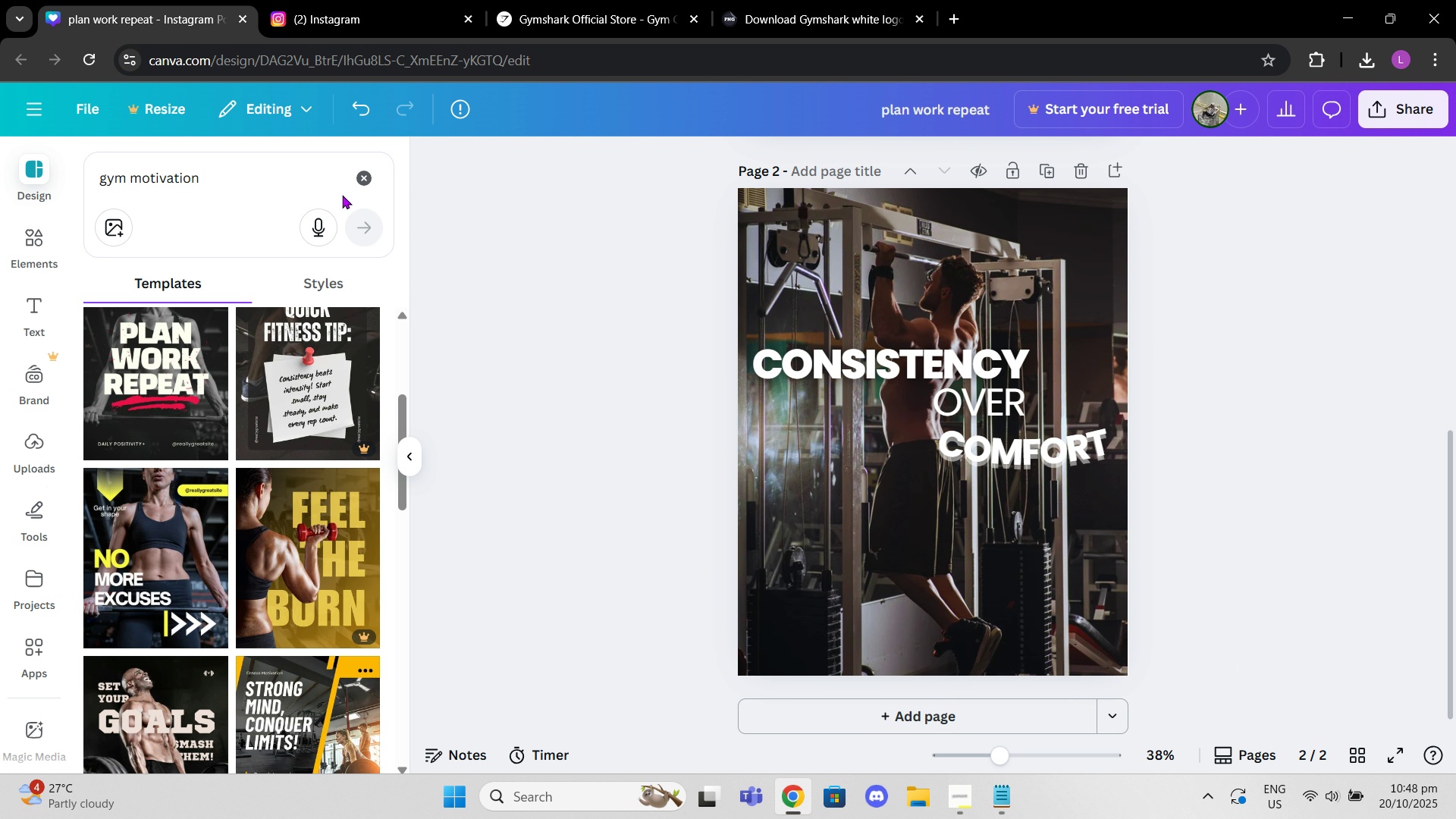 
left_click([347, 174])
 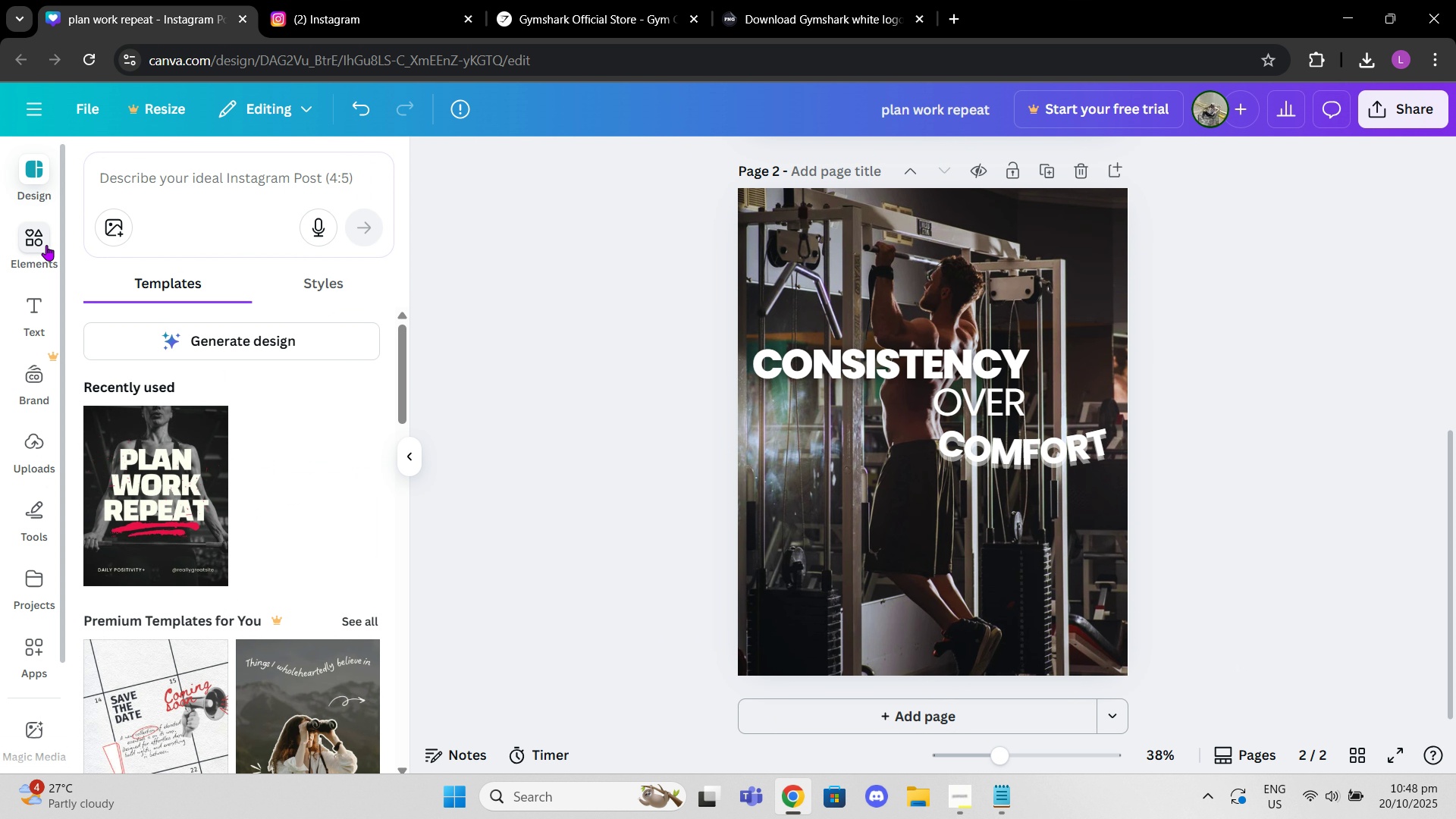 
left_click([46, 245])
 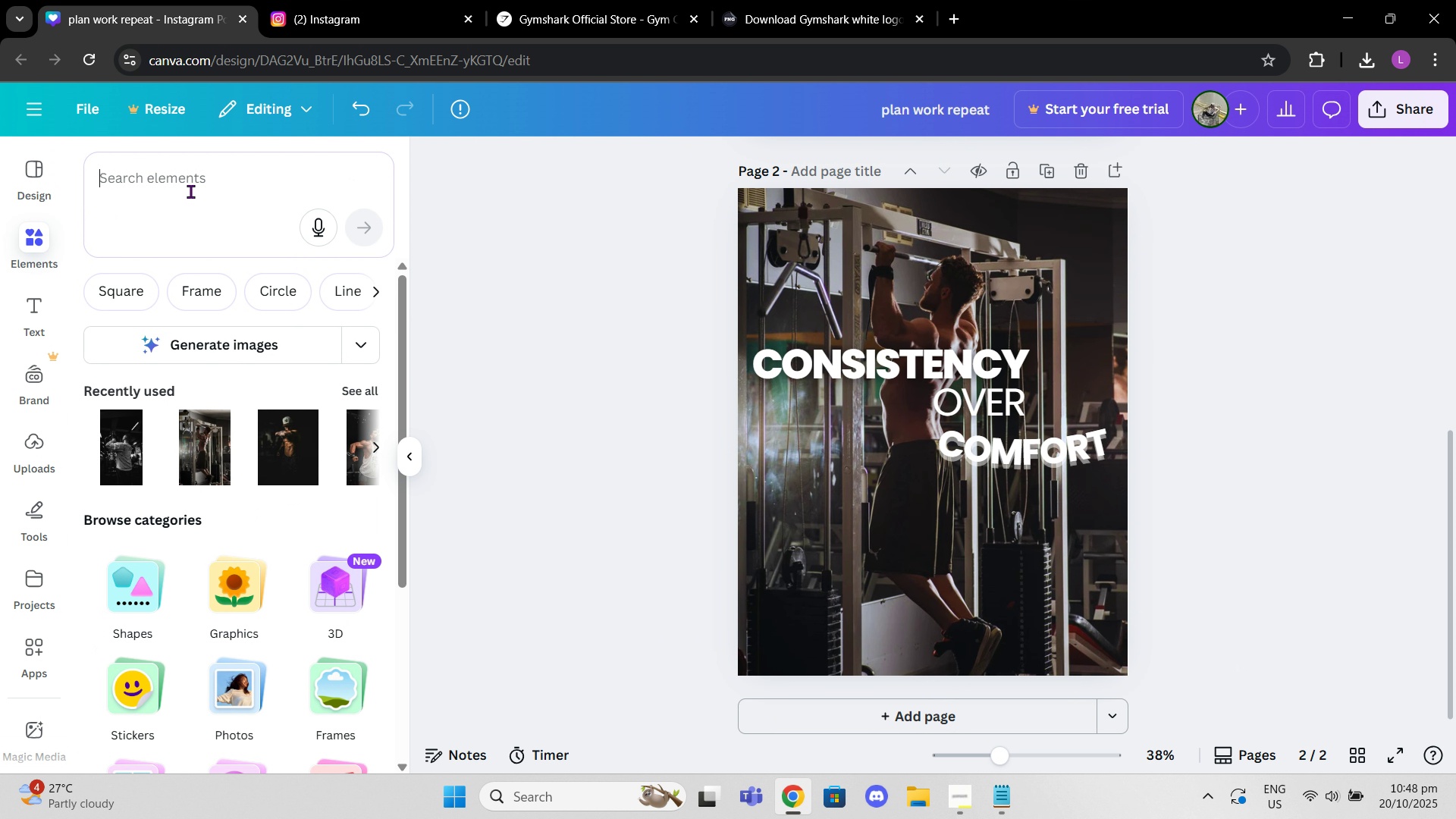 
left_click([190, 191])
 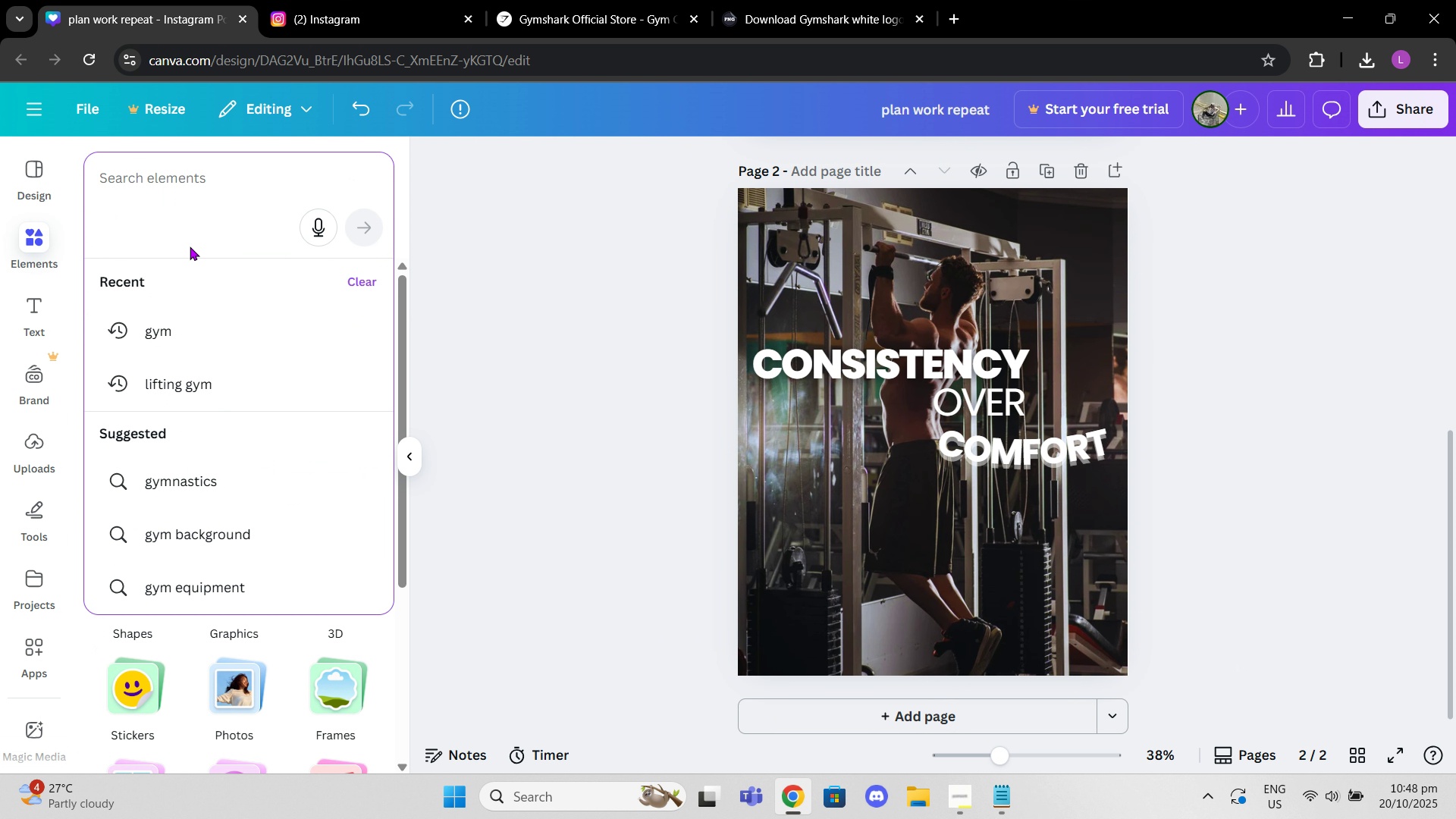 
type(melt)
 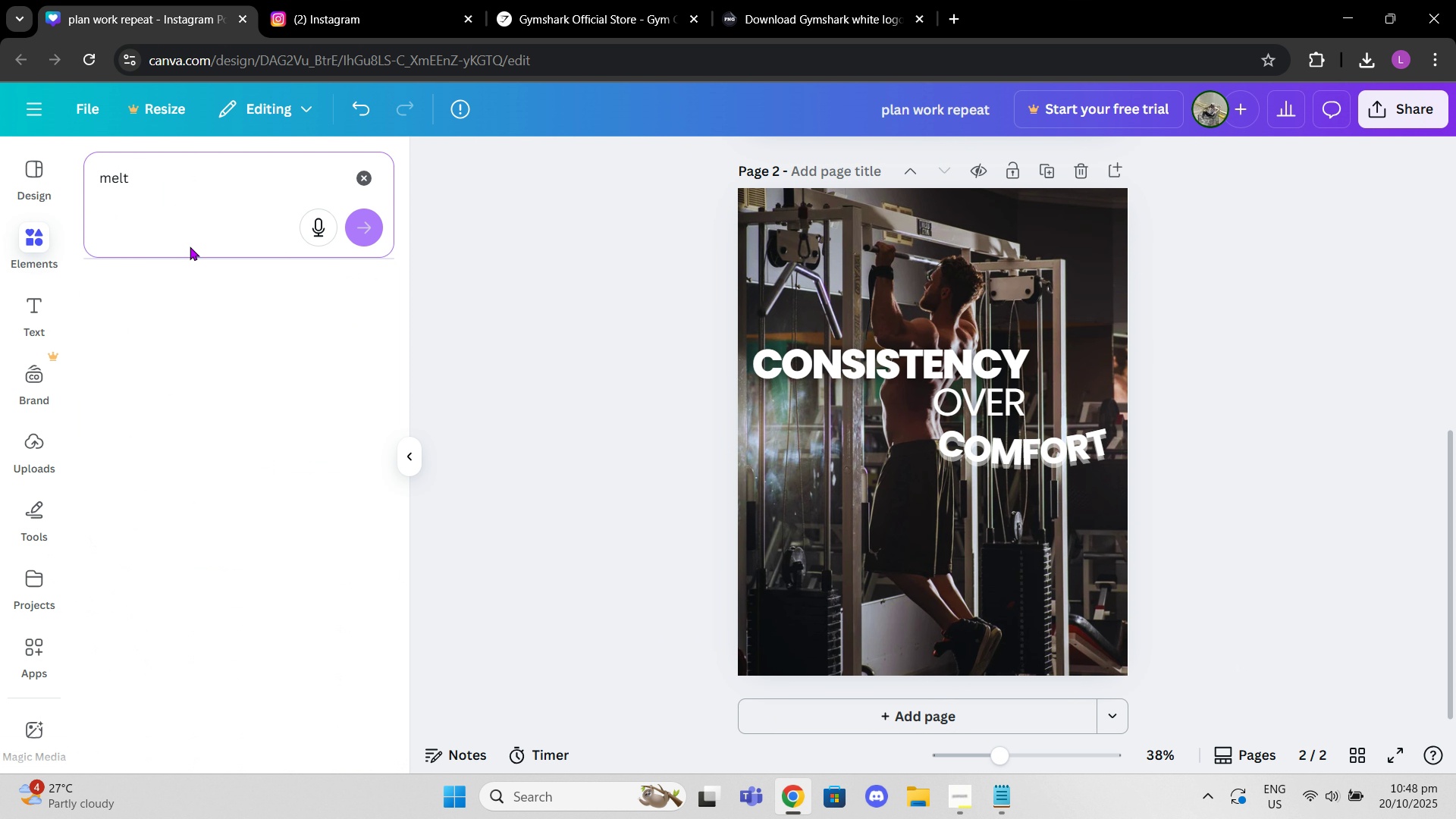 
key(Enter)
 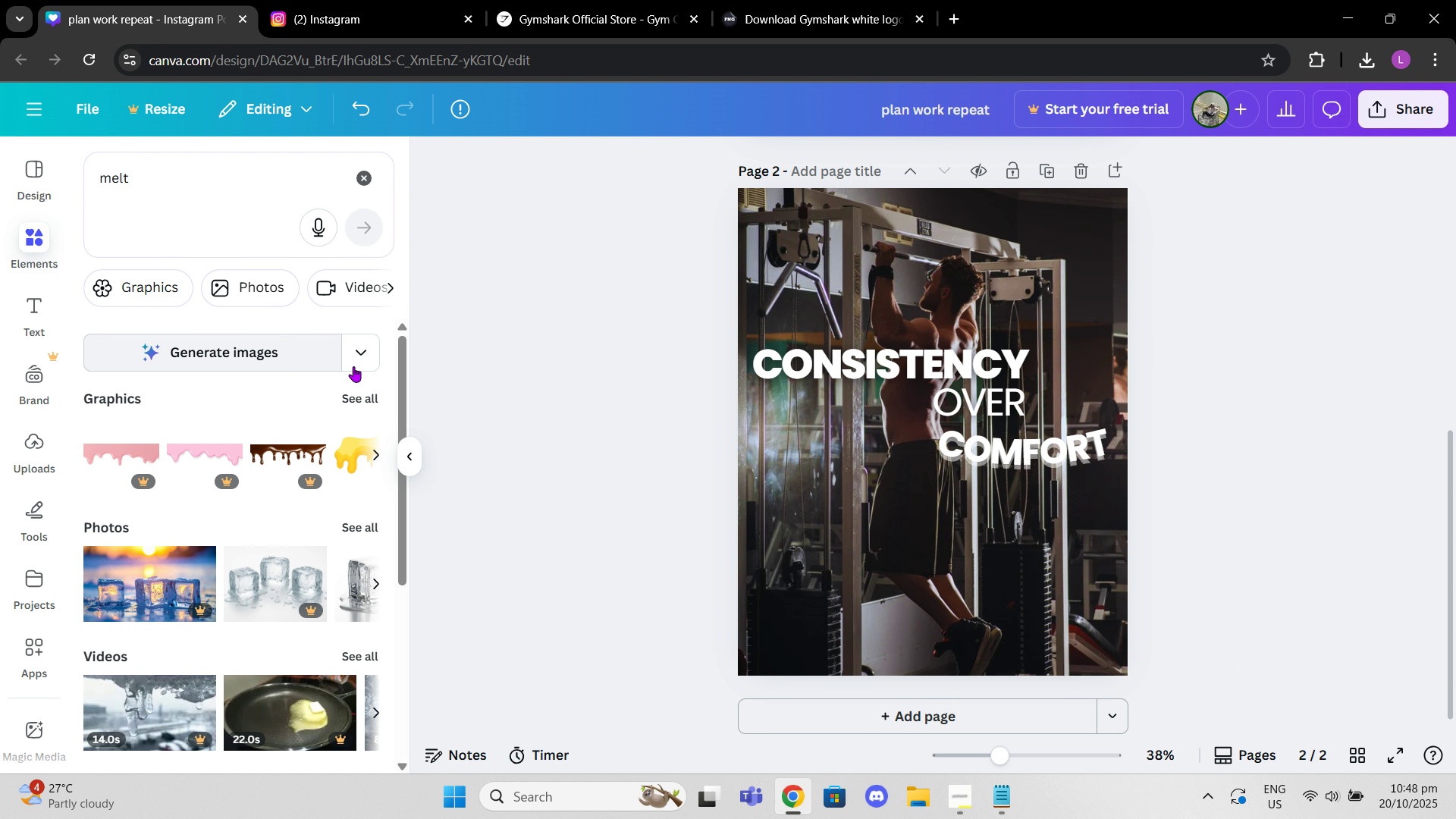 
left_click([372, 351])
 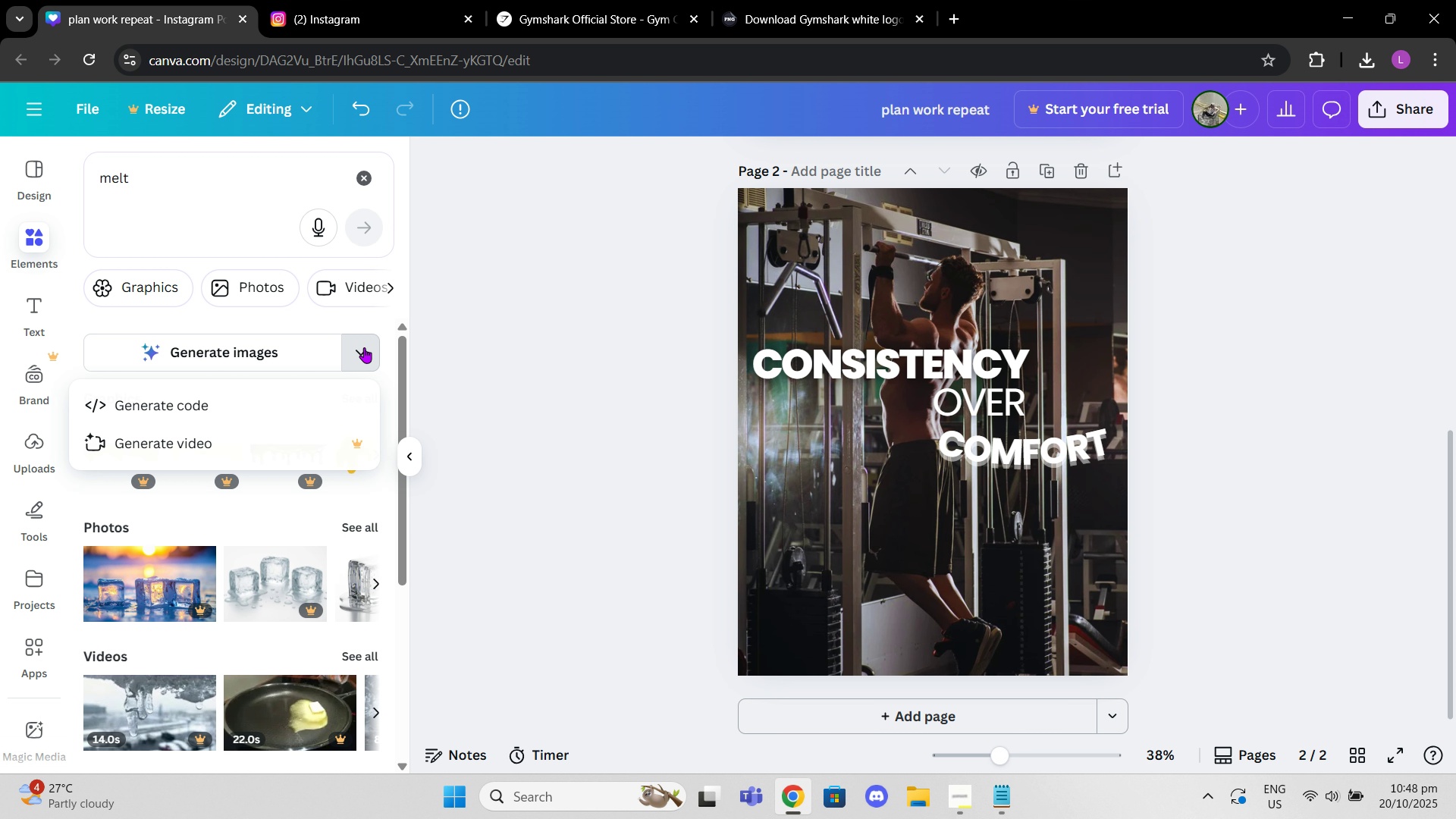 
left_click([364, 347])
 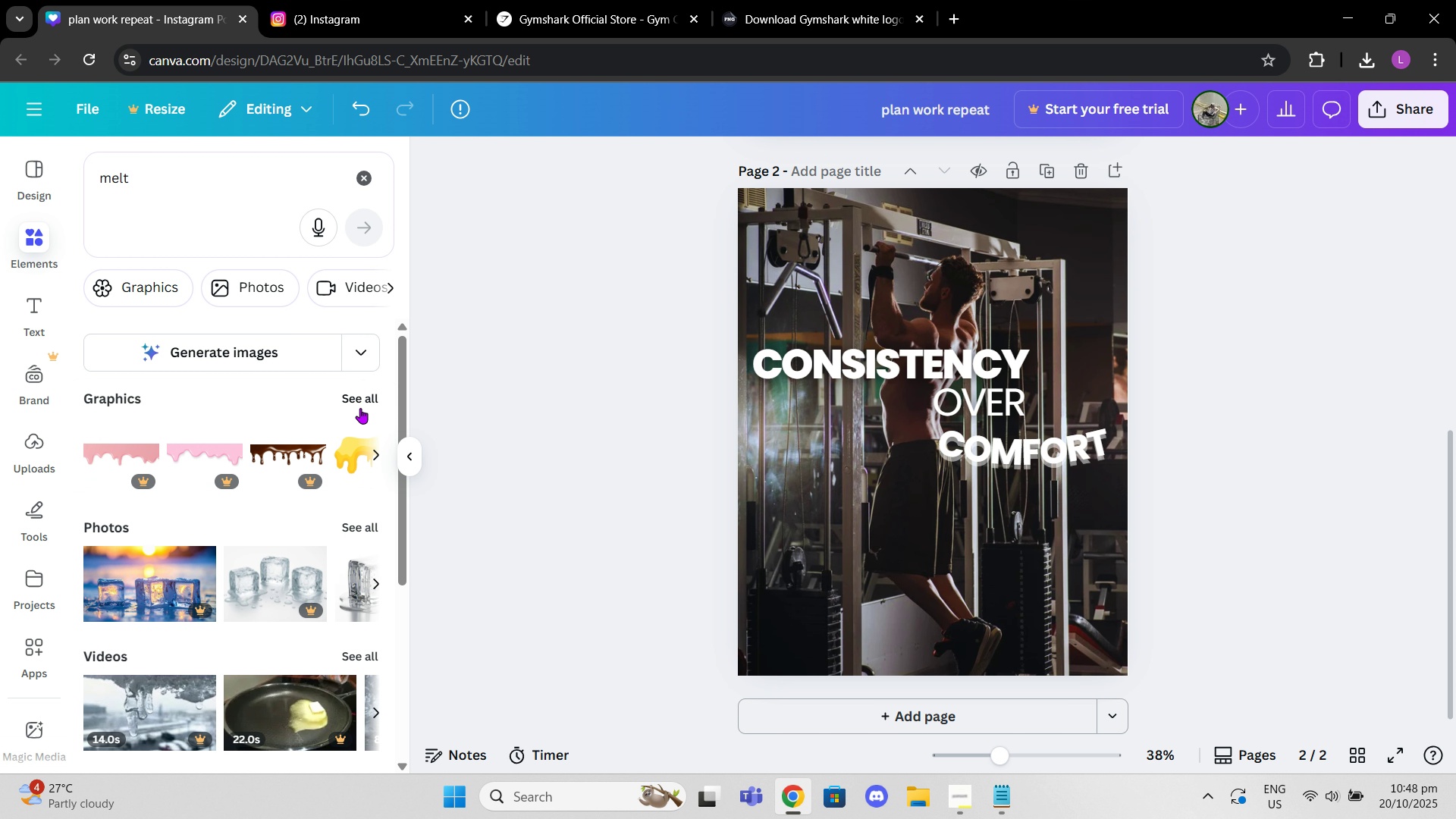 
left_click([360, 408])
 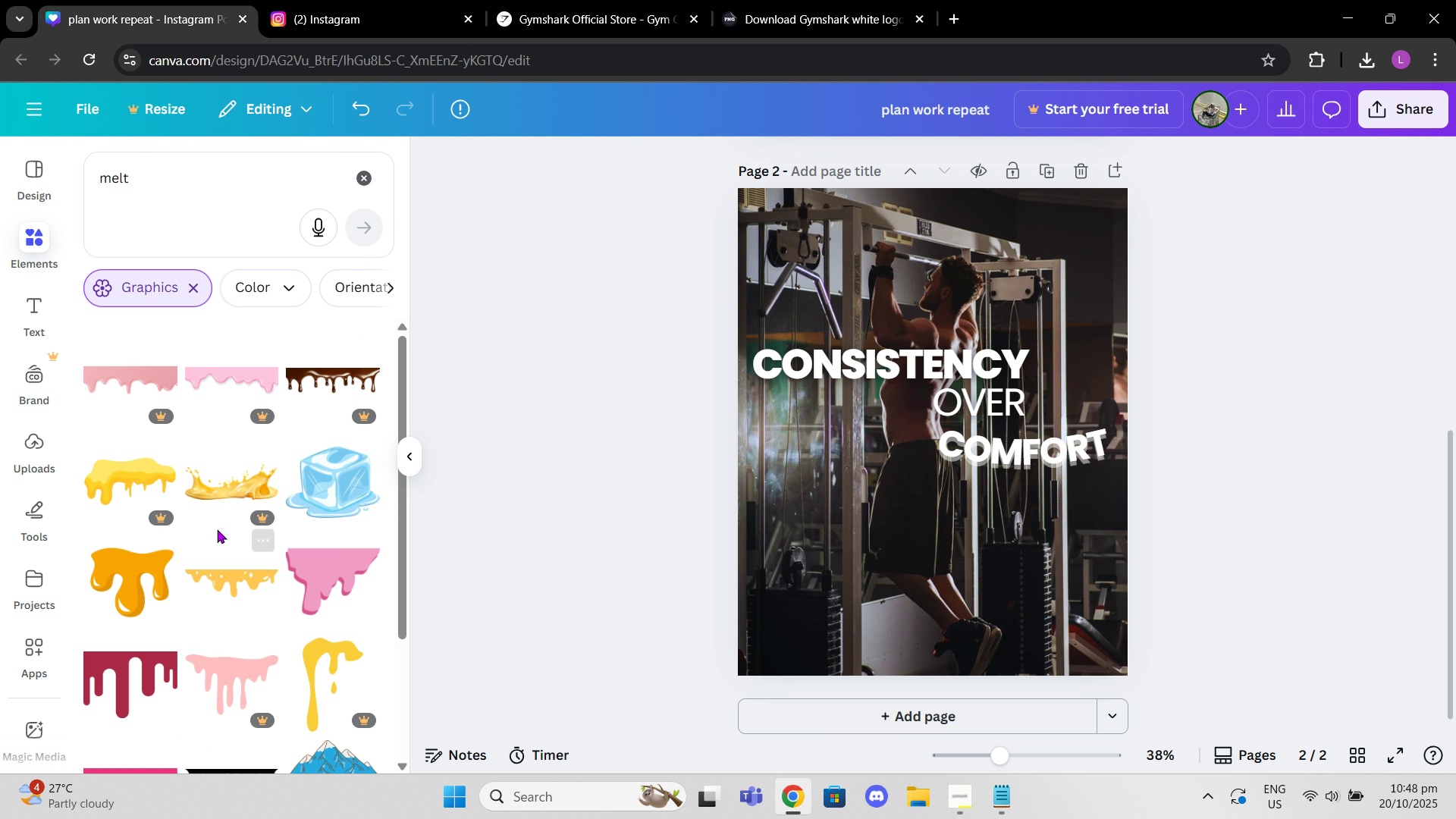 
scroll: coordinate [304, 540], scroll_direction: down, amount: 10.0
 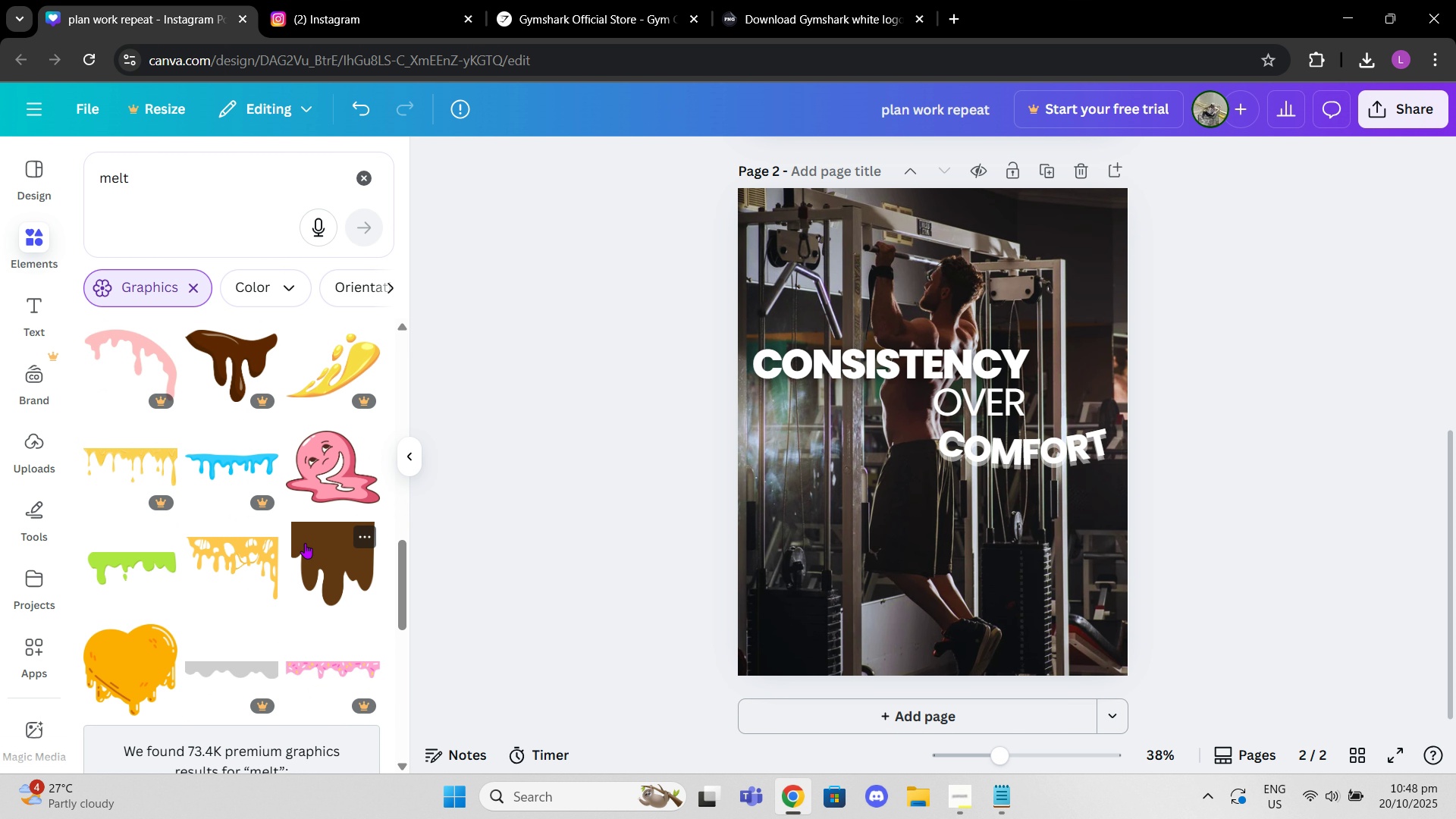 
scroll: coordinate [308, 554], scroll_direction: down, amount: 9.0
 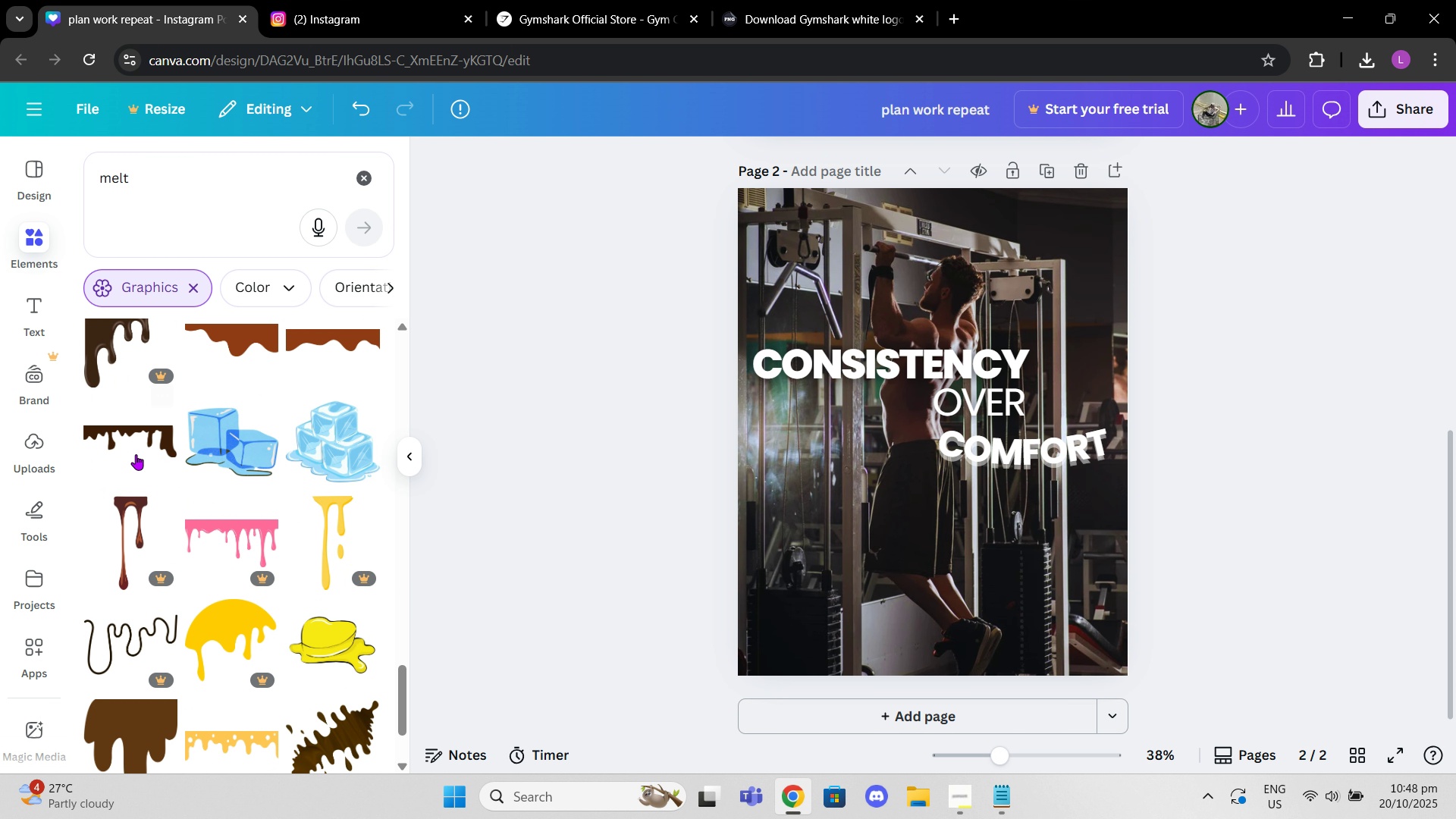 
left_click([130, 453])
 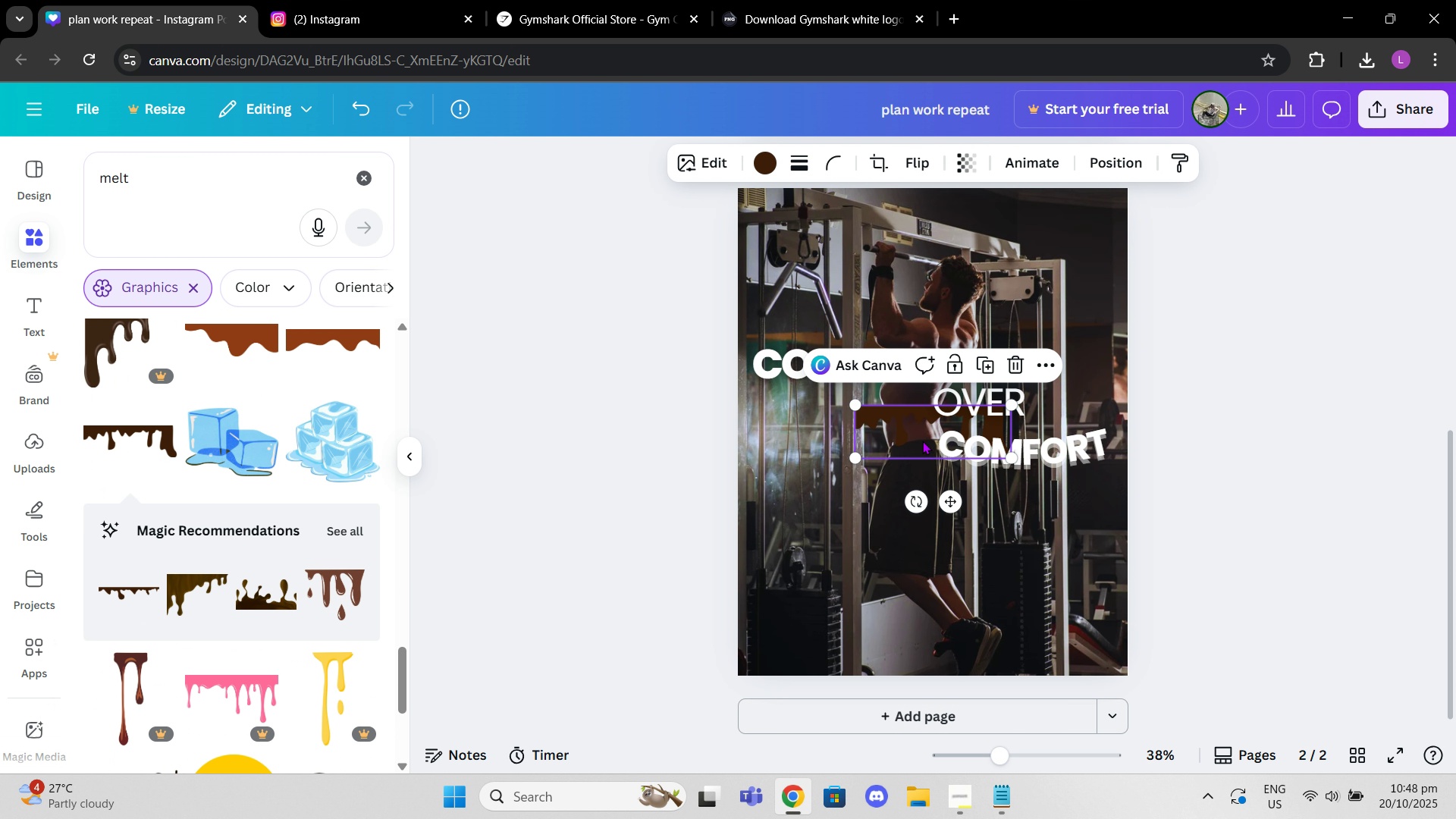 
left_click_drag(start_coordinate=[915, 444], to_coordinate=[1003, 512])
 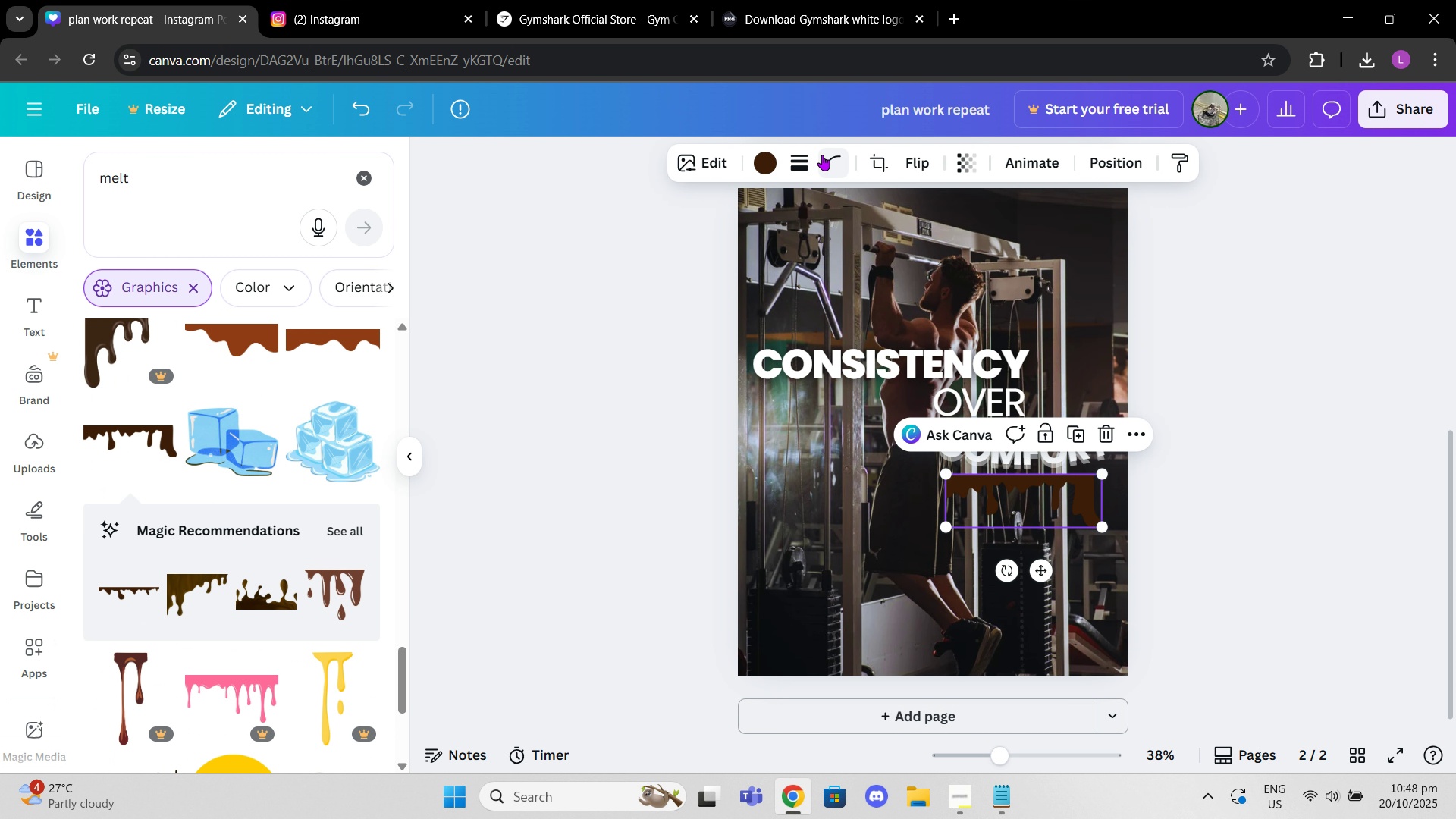 
left_click([822, 155])
 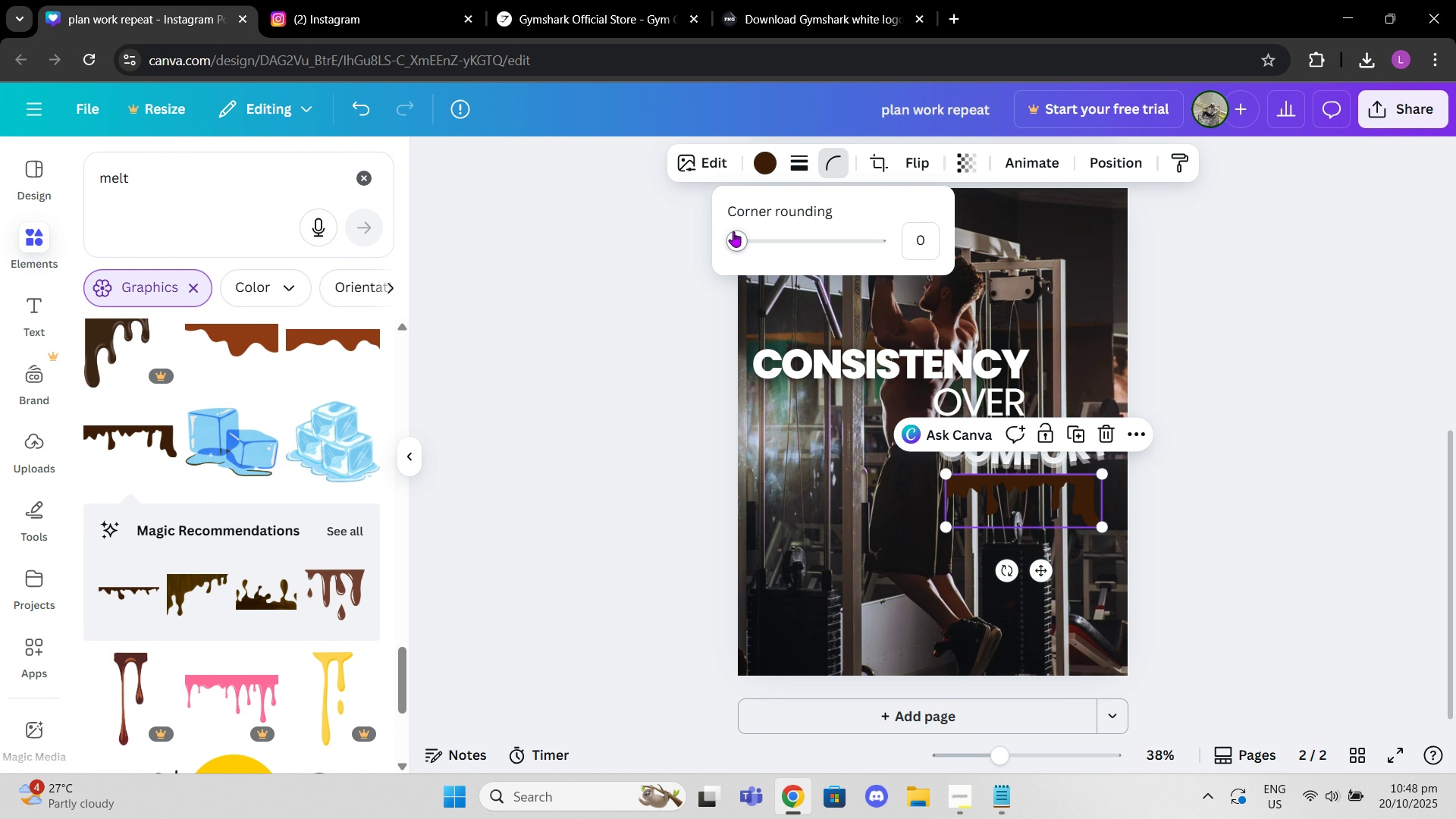 
left_click_drag(start_coordinate=[733, 231], to_coordinate=[504, 218])
 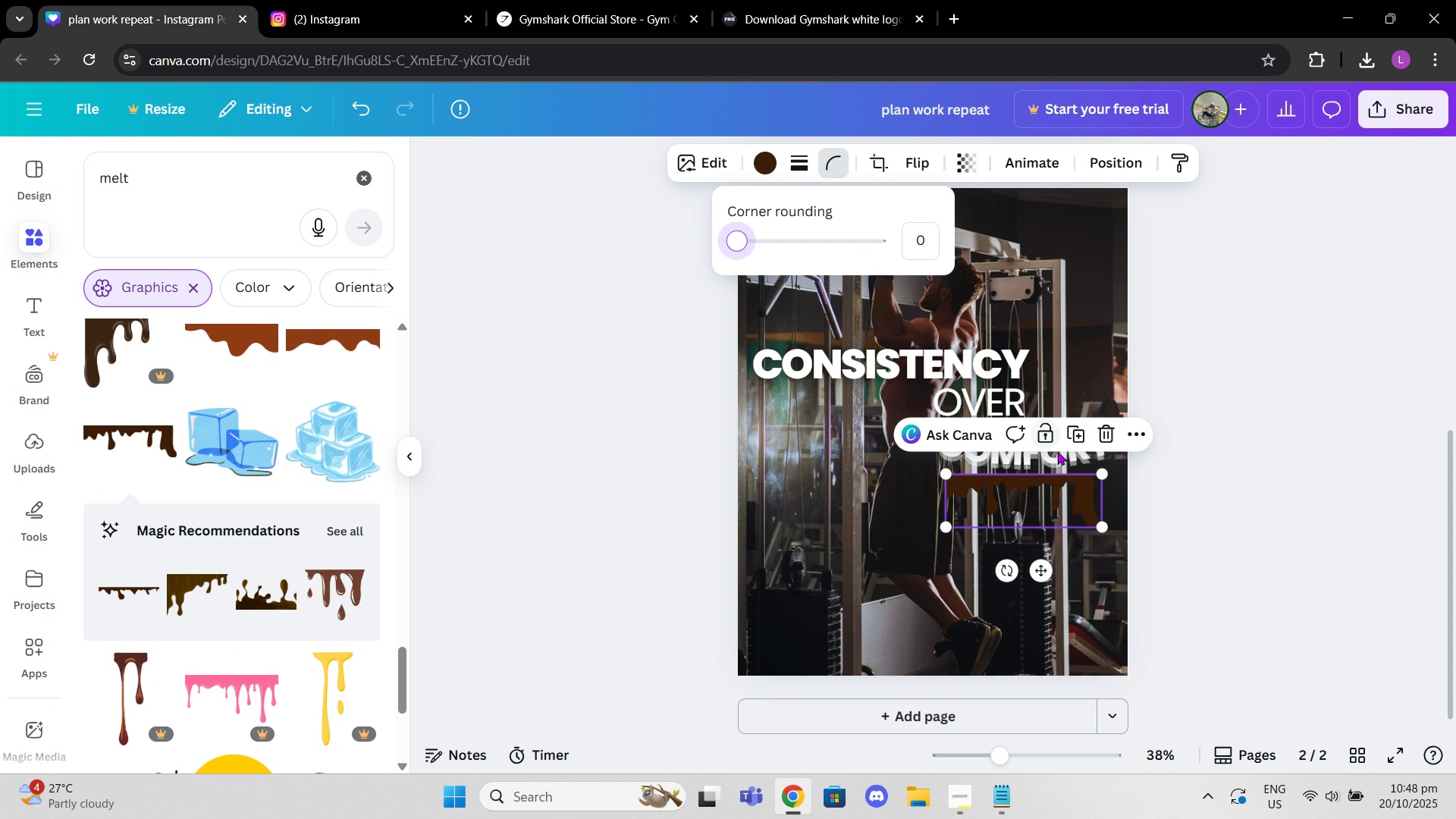 
left_click([1074, 494])
 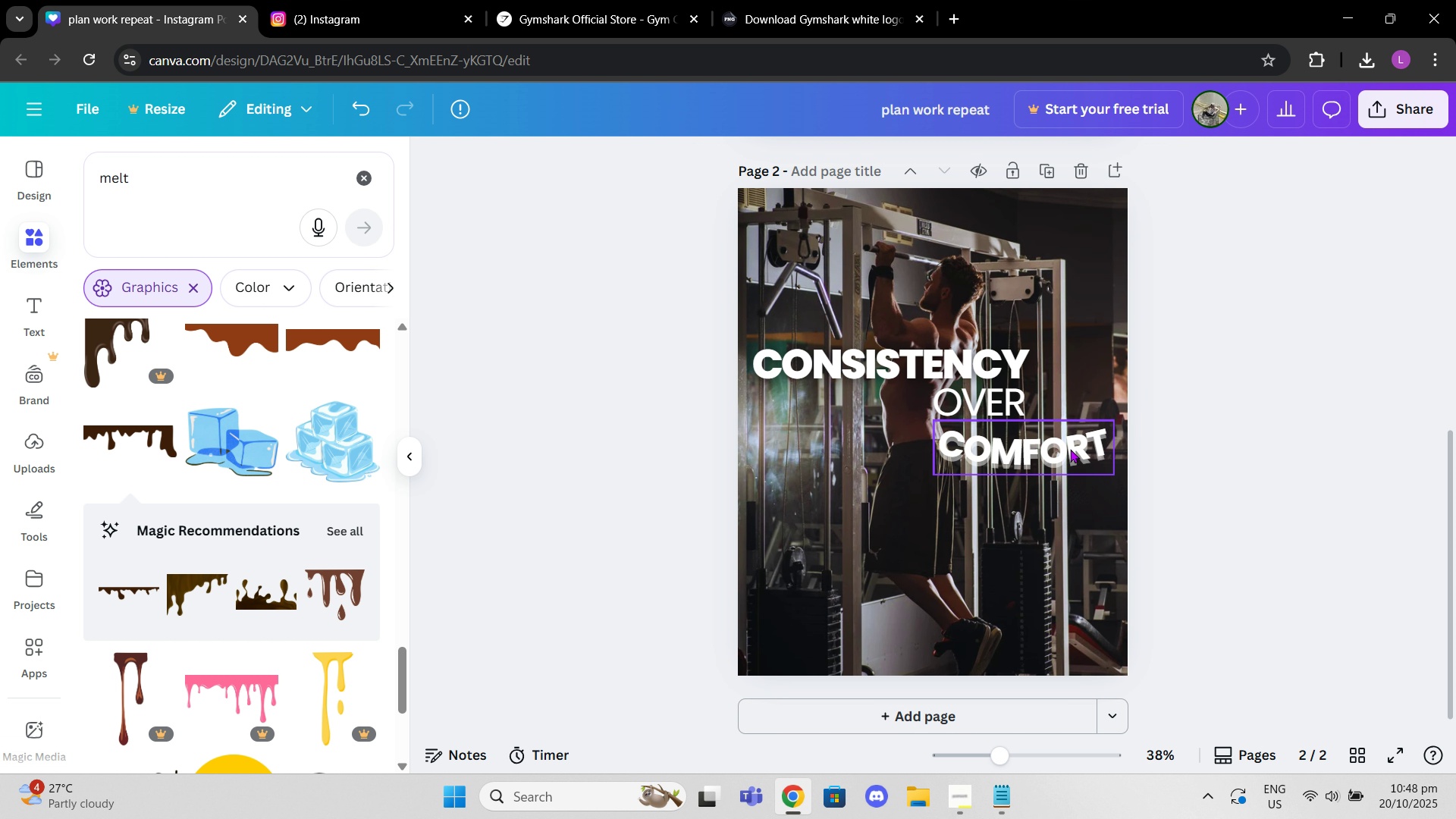 
double_click([1062, 450])
 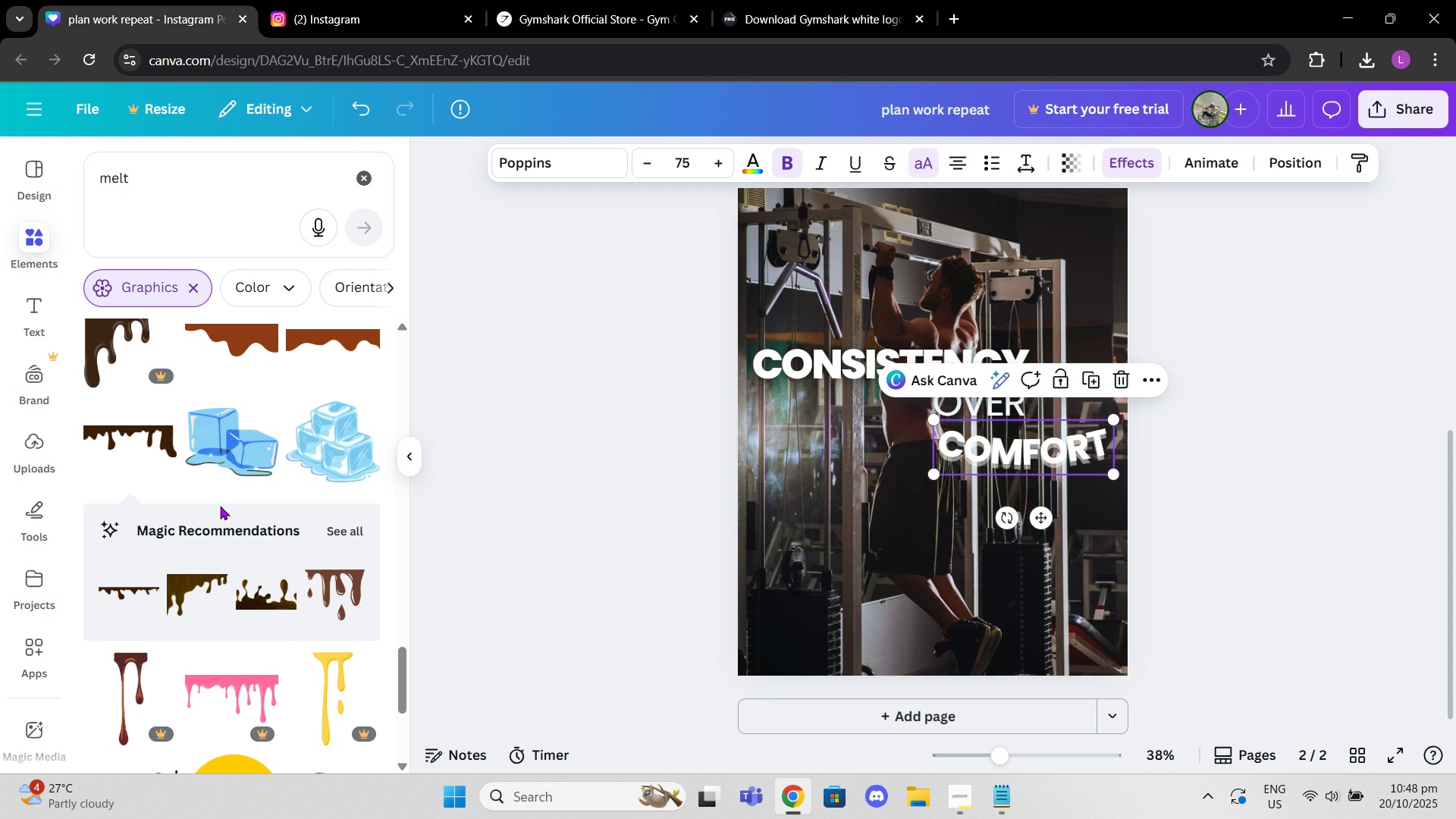 
scroll: coordinate [318, 573], scroll_direction: down, amount: 11.0
 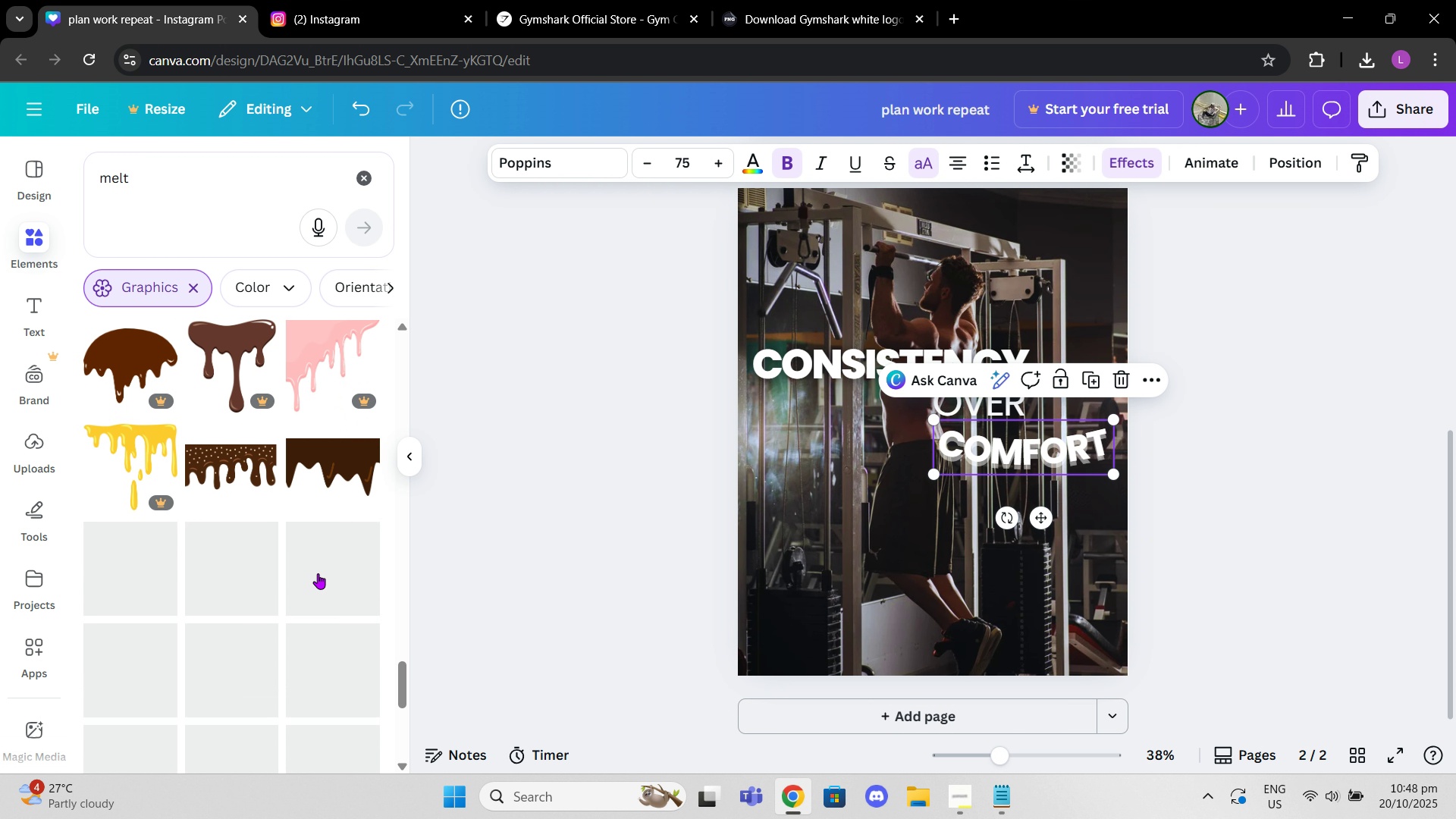 
scroll: coordinate [1091, 444], scroll_direction: up, amount: 29.0
 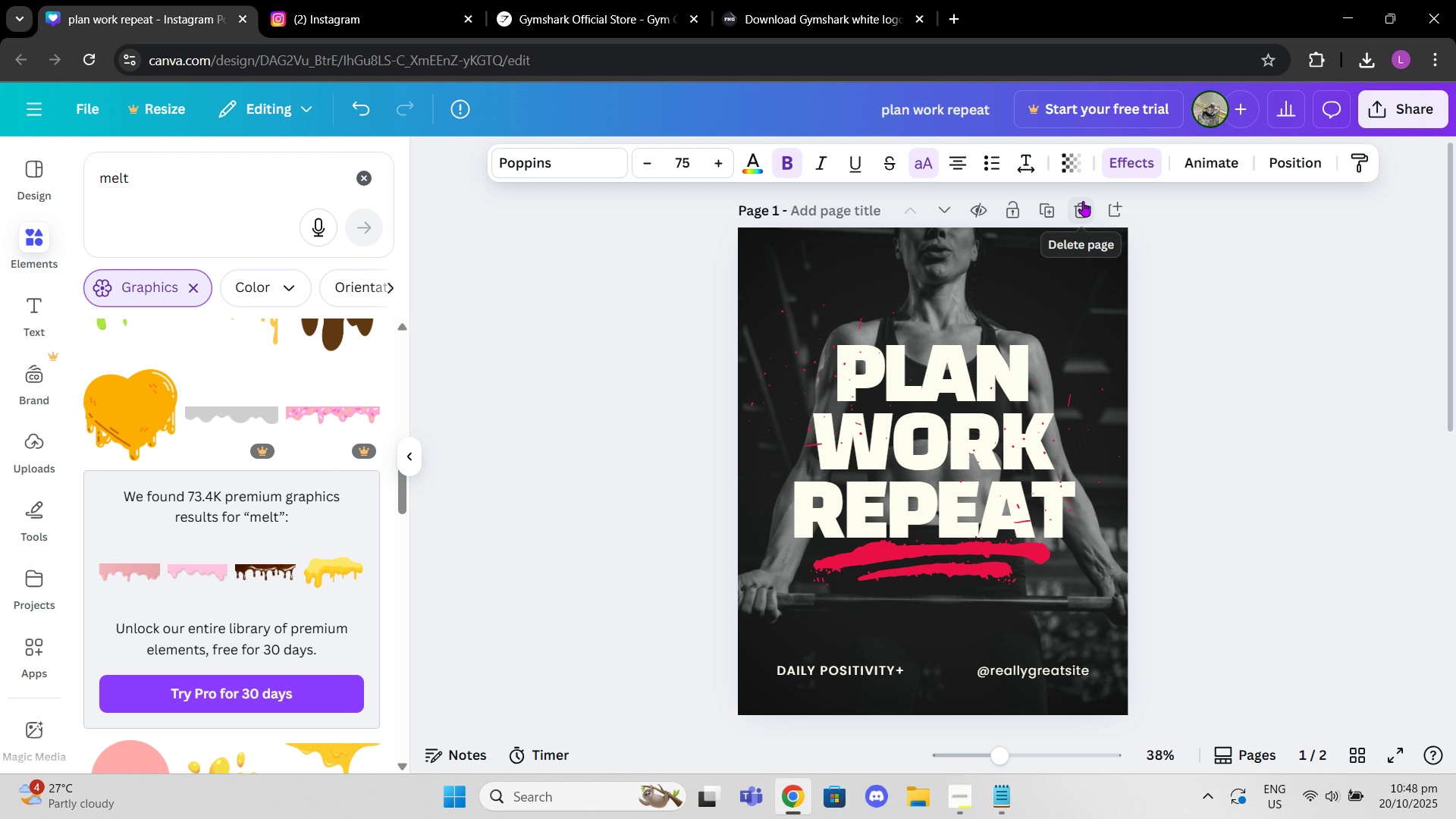 
left_click([1083, 201])
 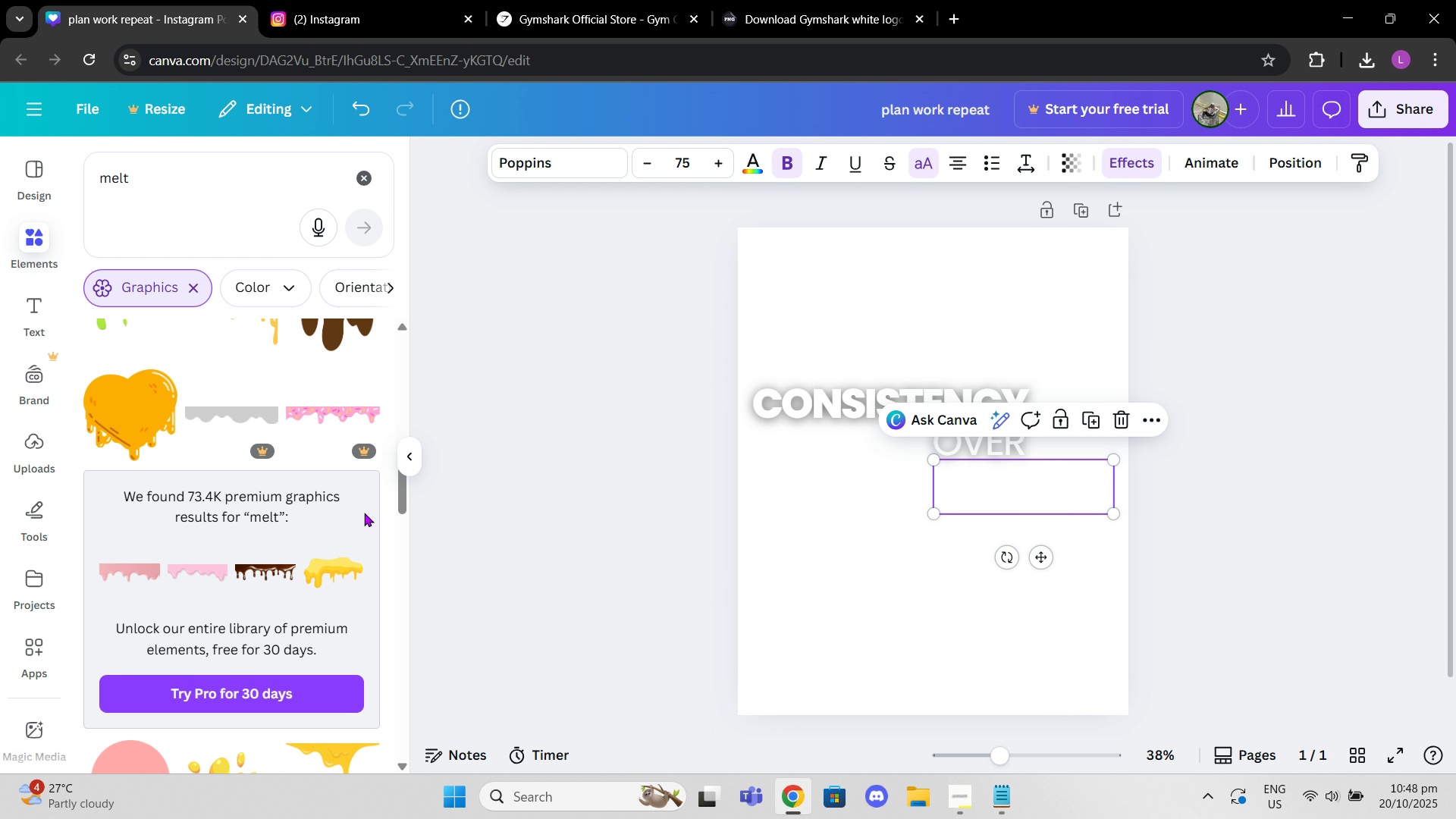 
scroll: coordinate [361, 517], scroll_direction: down, amount: 1.0
 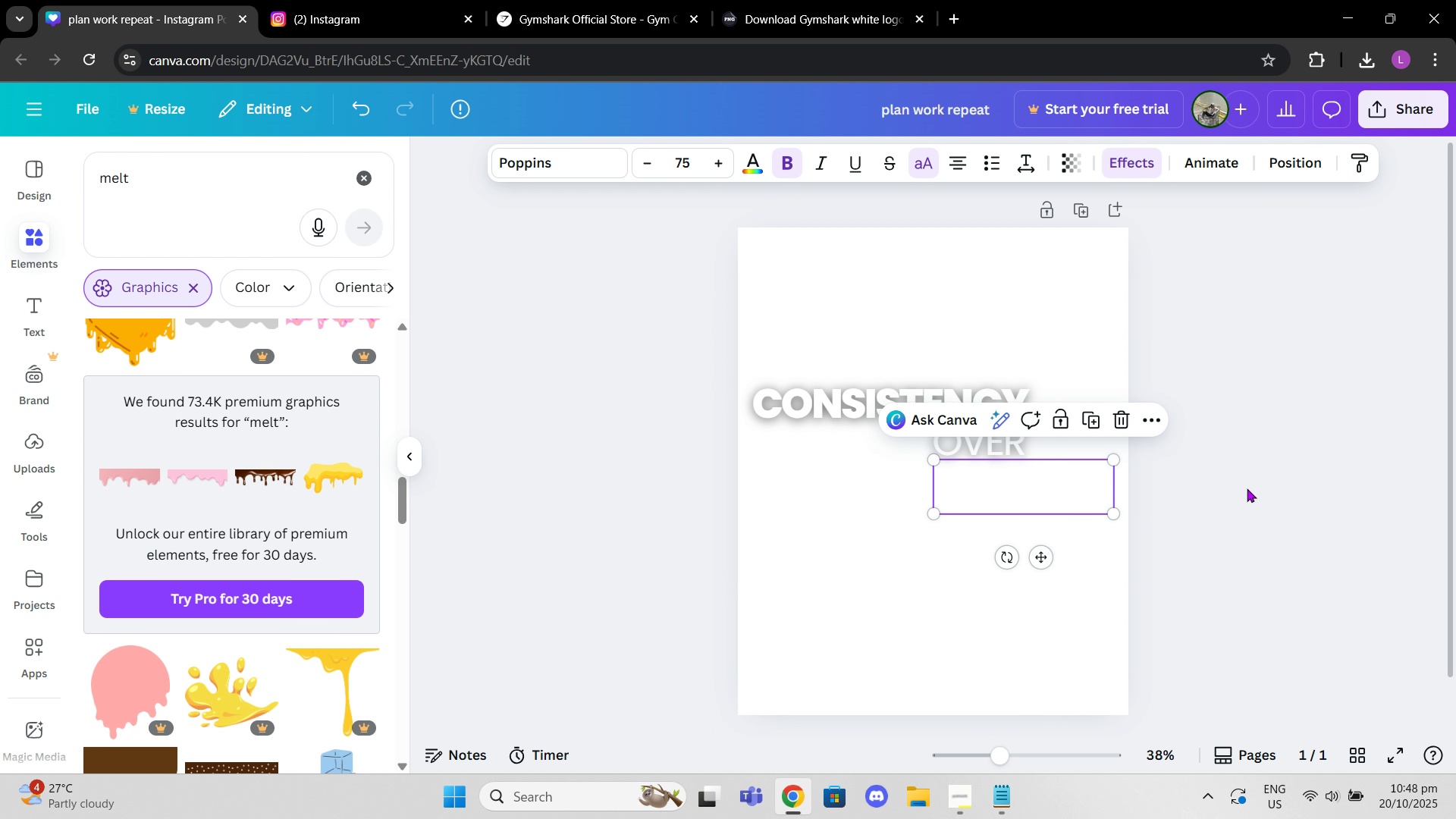 
left_click([1247, 488])
 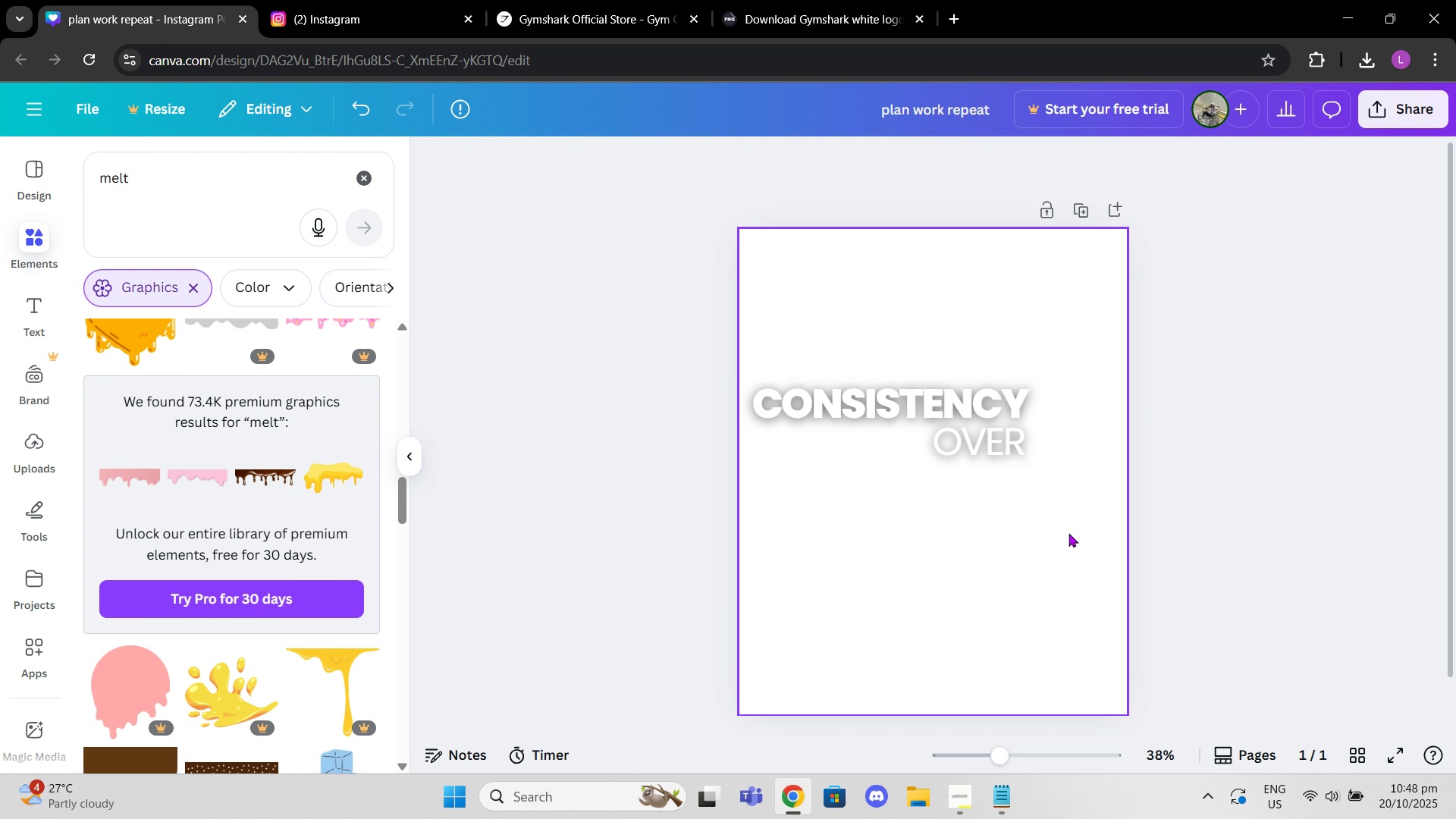 
scroll: coordinate [1068, 533], scroll_direction: down, amount: 2.0
 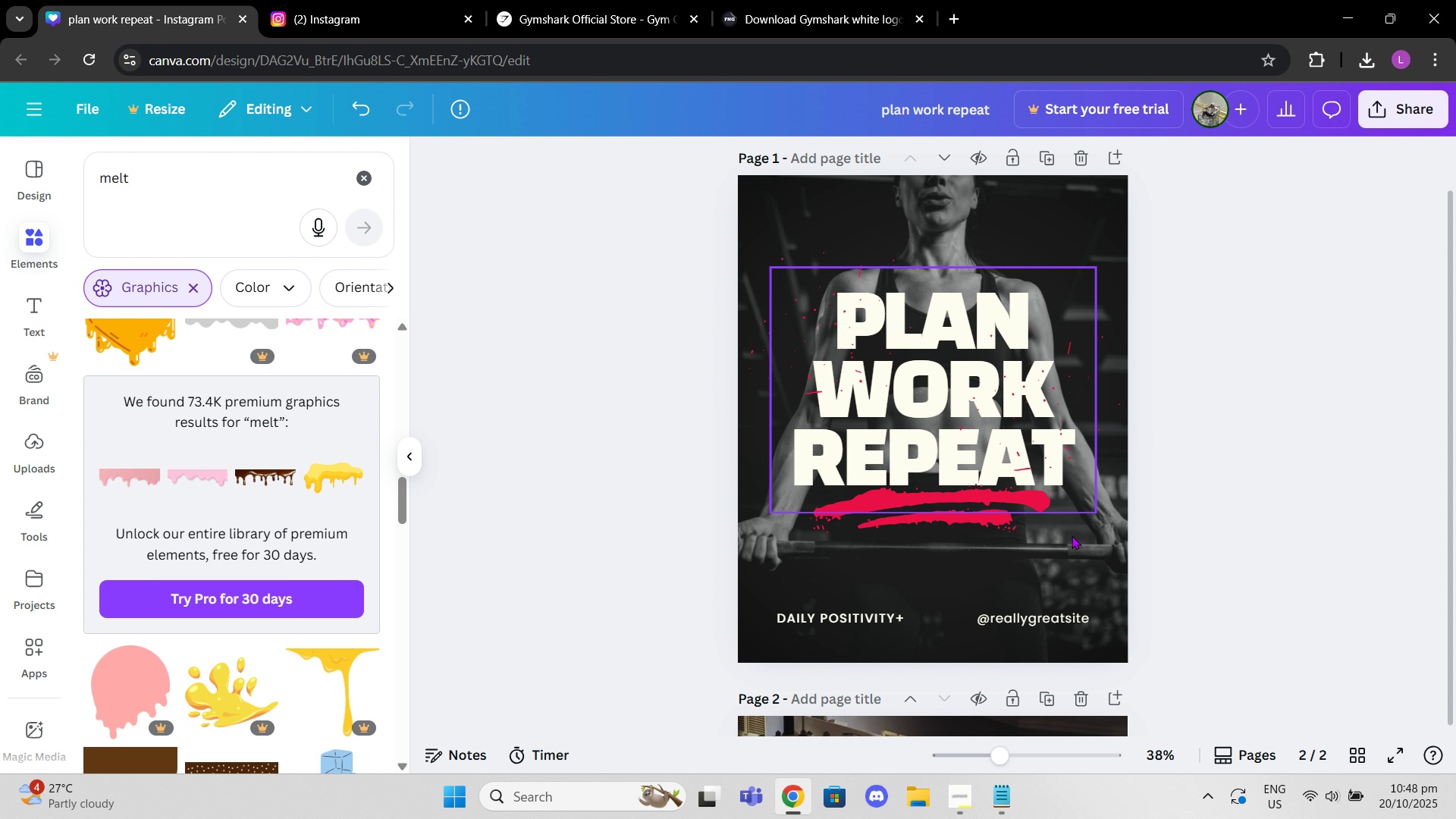 
key(Control+Z)
 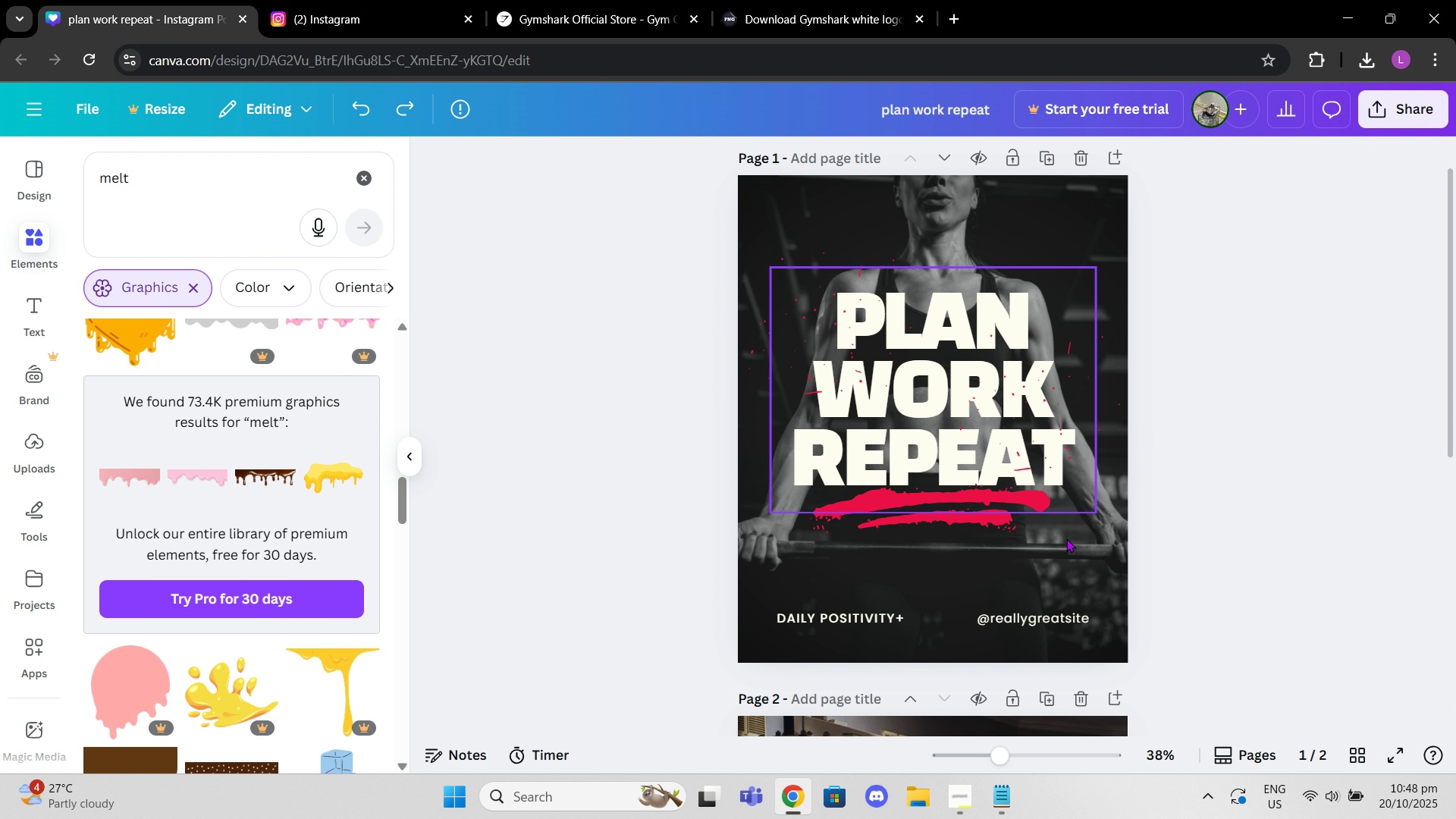 
scroll: coordinate [1072, 551], scroll_direction: down, amount: 4.0
 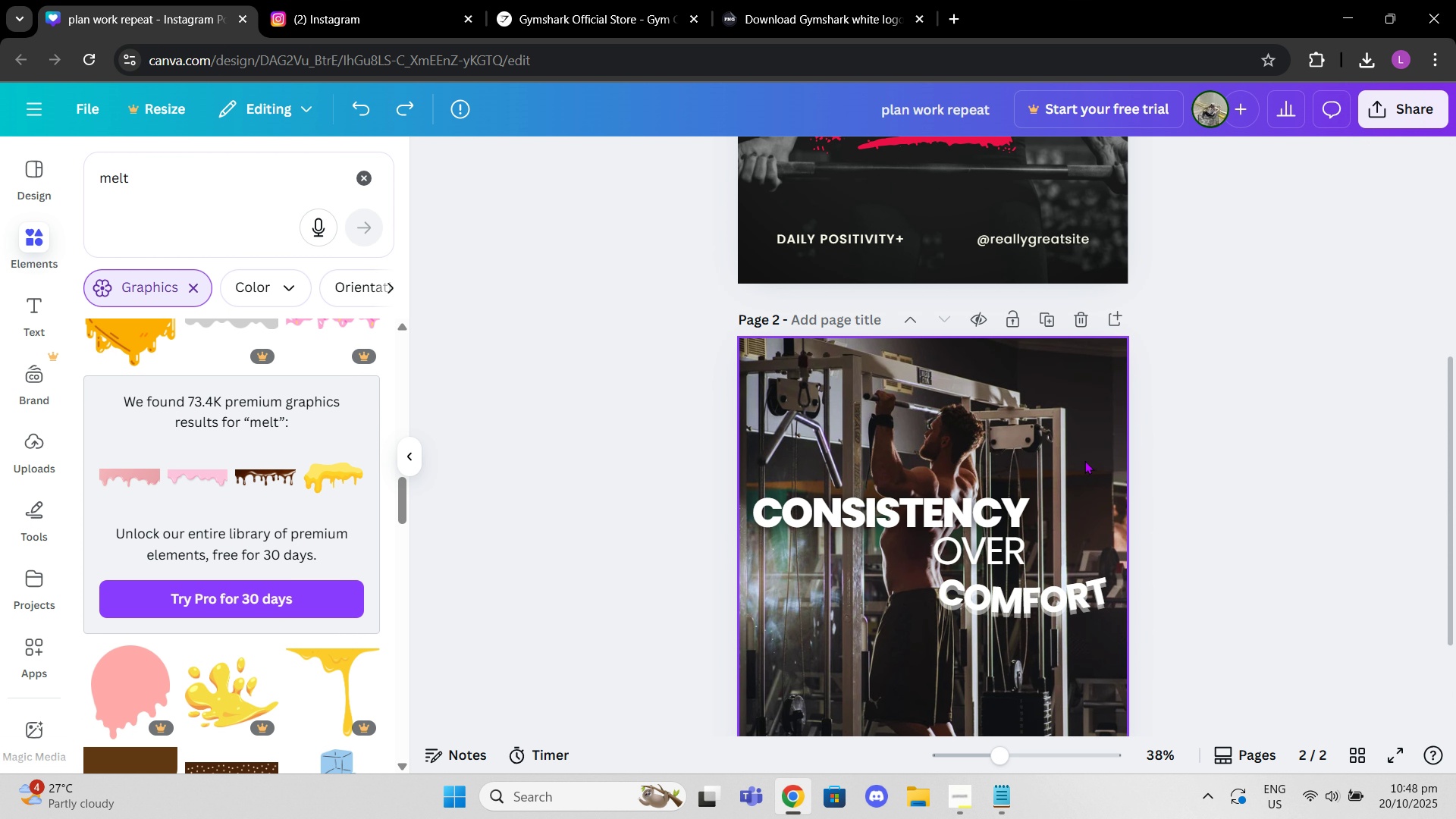 
left_click([1084, 460])
 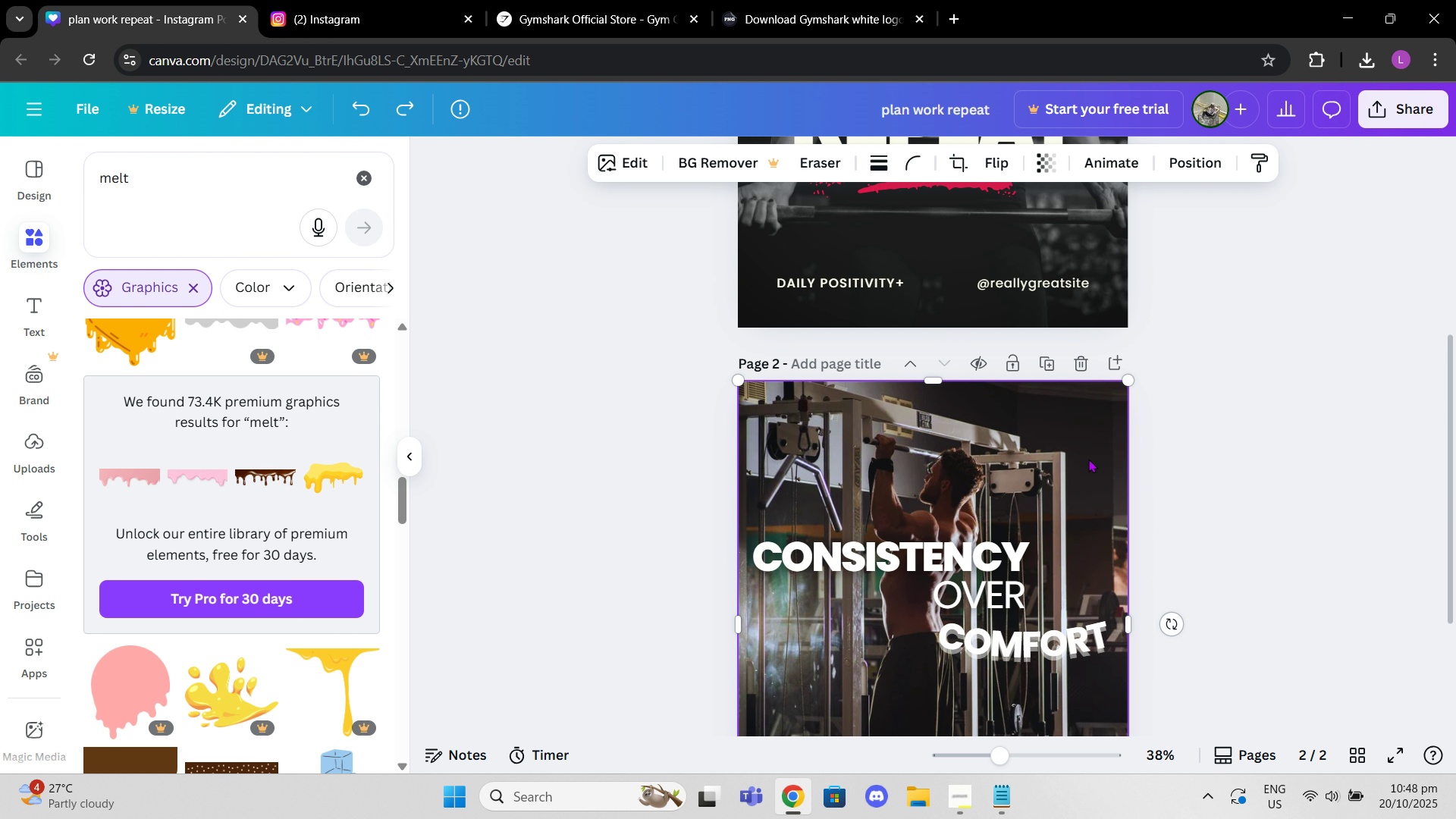 
scroll: coordinate [1084, 460], scroll_direction: up, amount: 4.0
 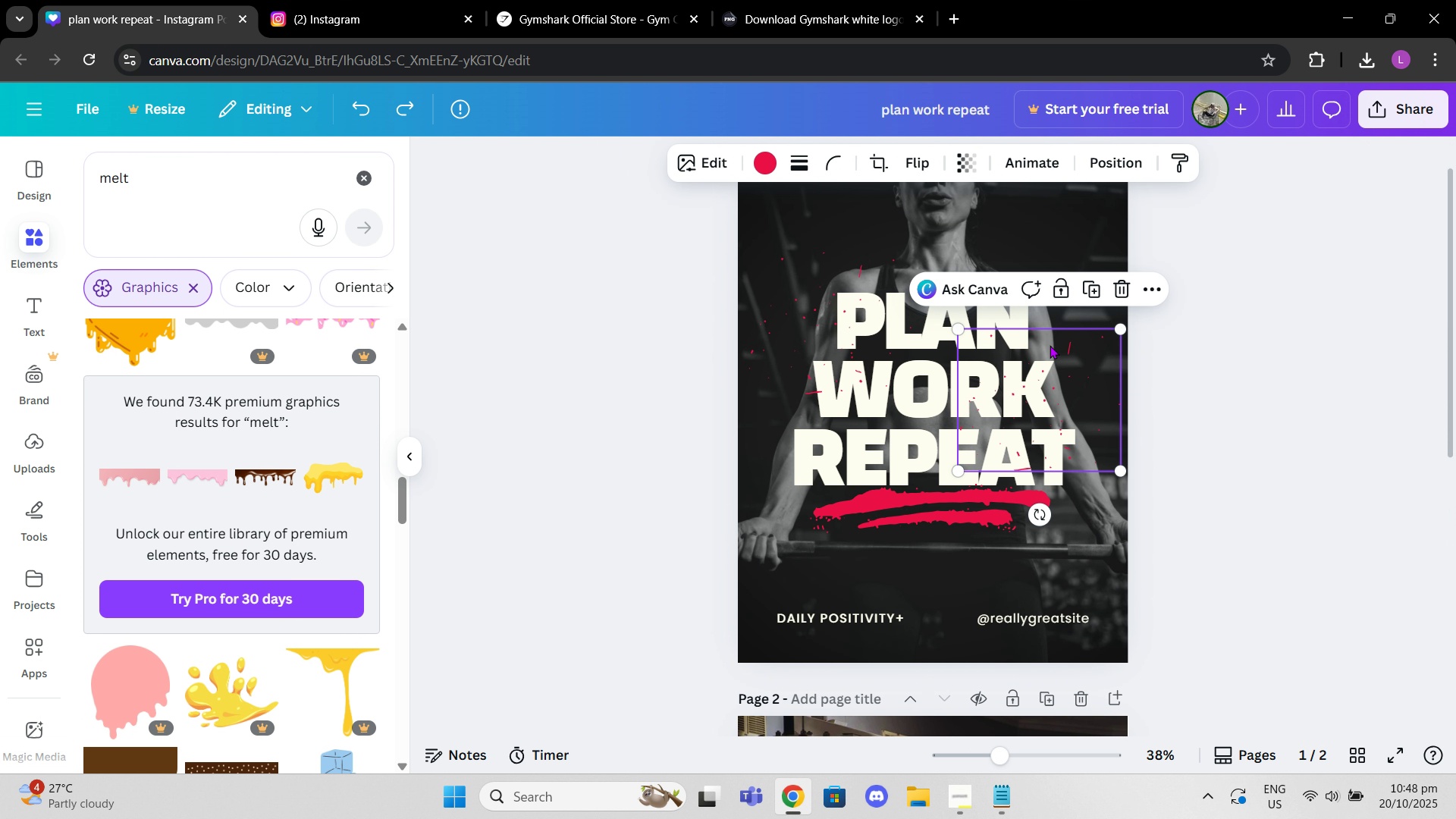 
left_click([1050, 345])
 